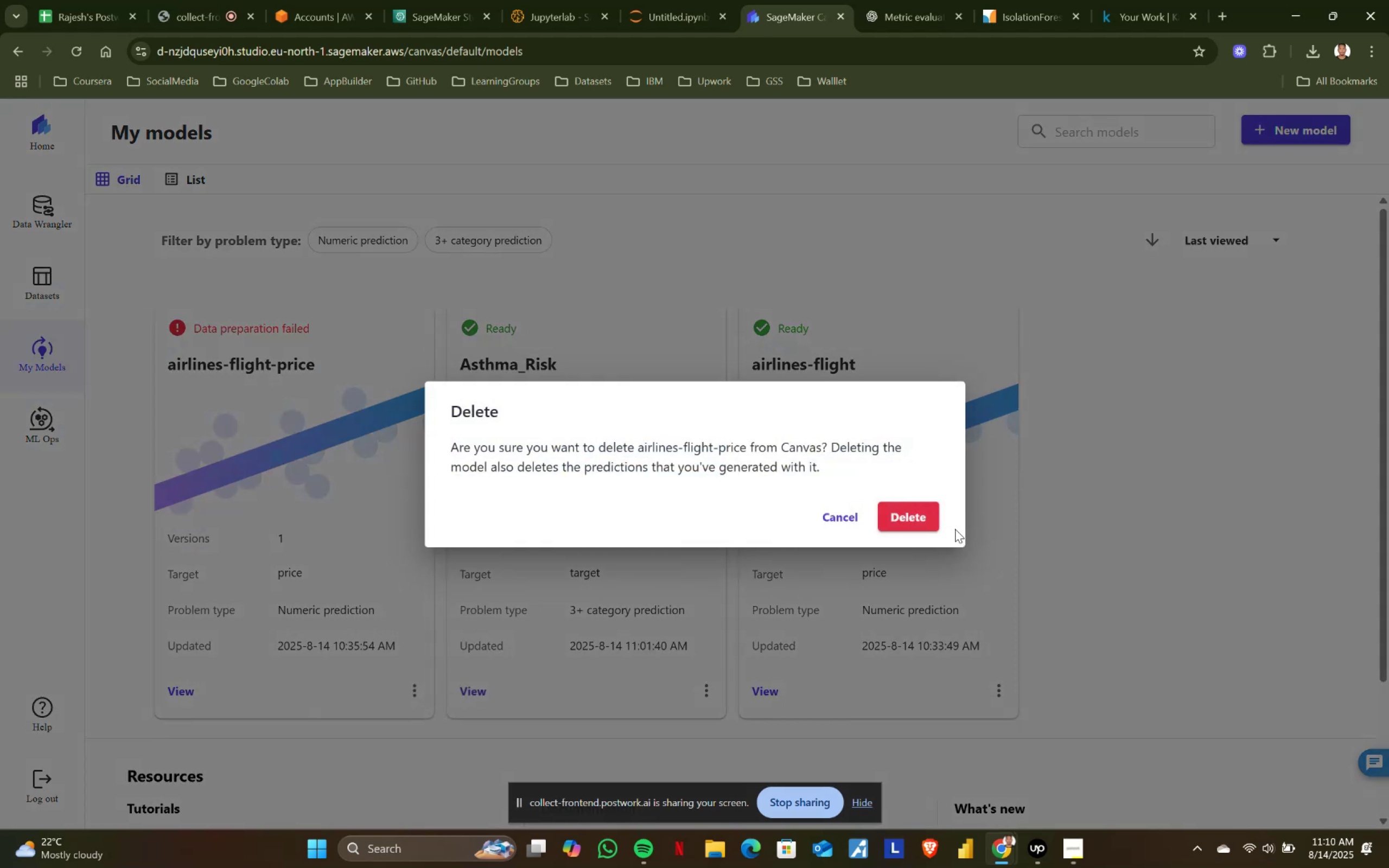 
left_click([902, 506])
 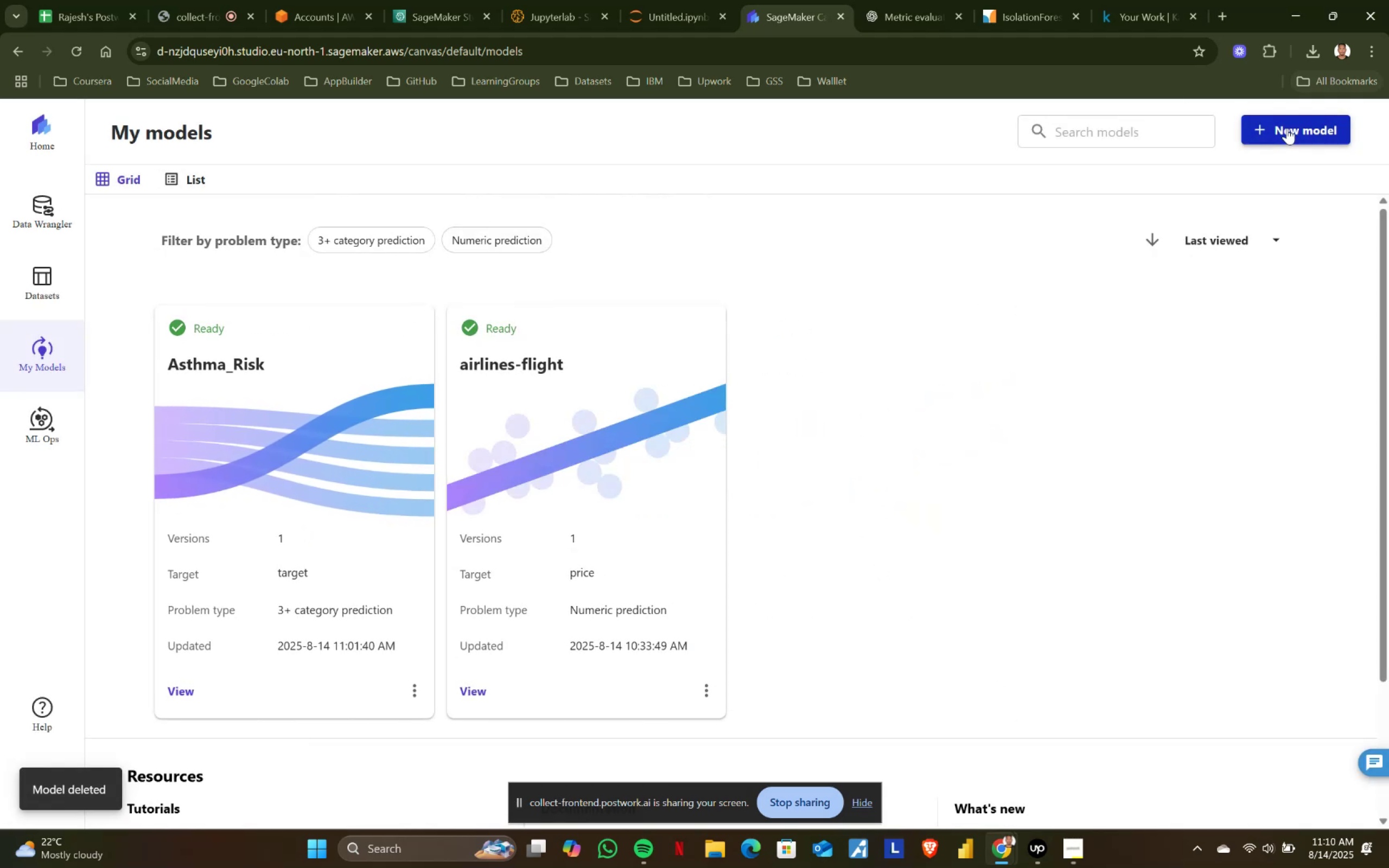 
left_click([1287, 128])
 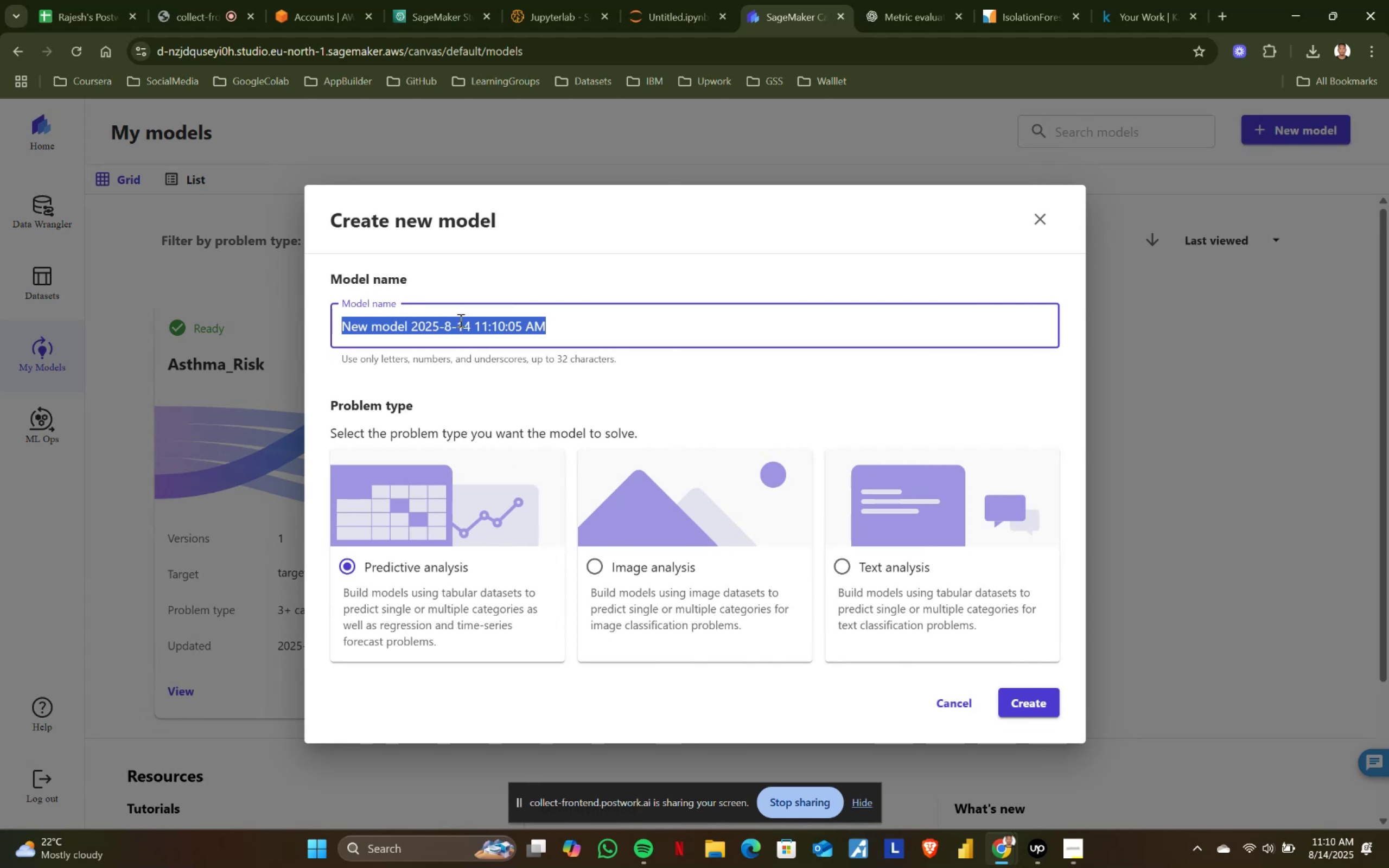 
type(bmw-)
key(Backspace)
type(_car_sales)
 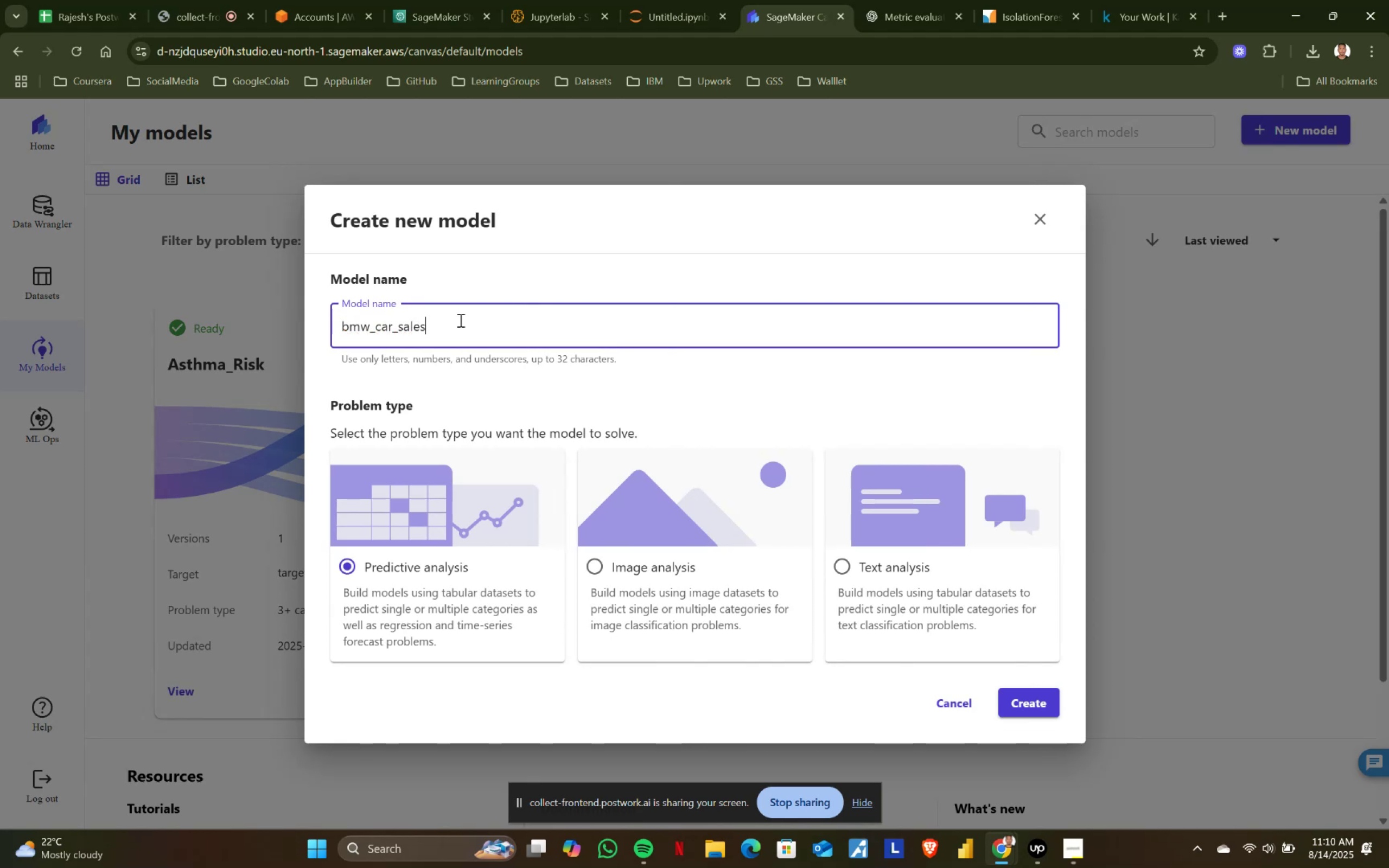 
left_click([1041, 698])
 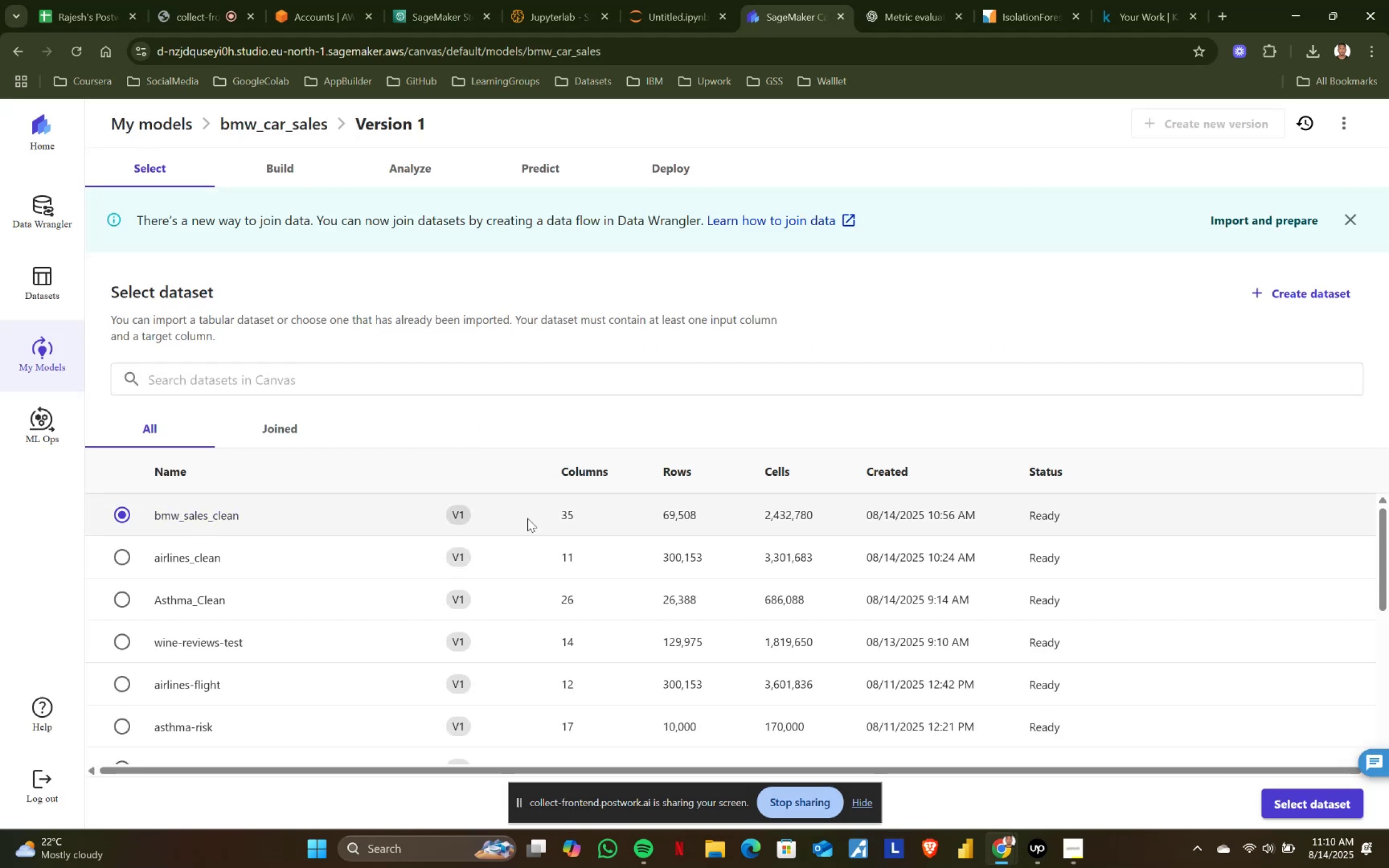 
left_click([1311, 803])
 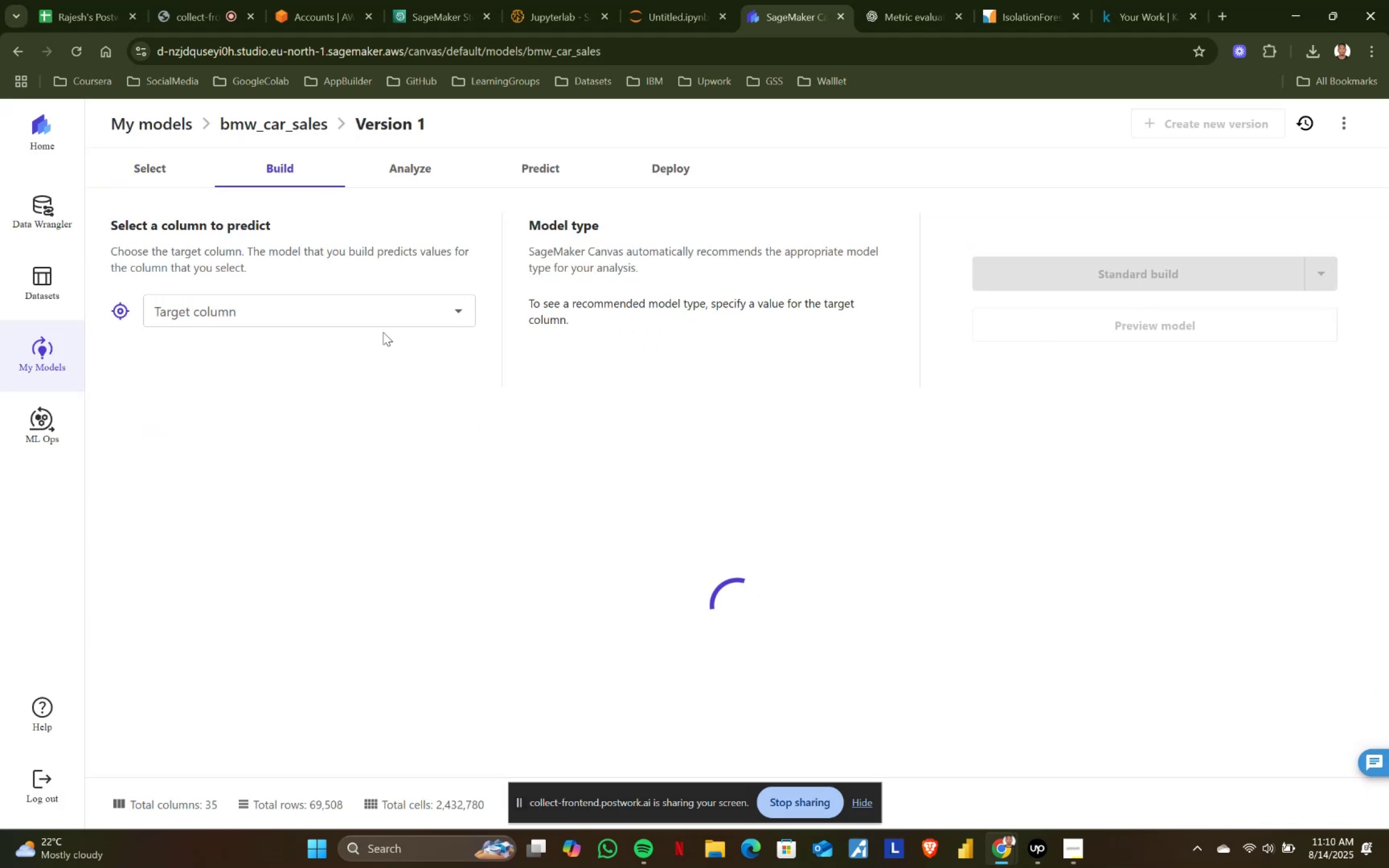 
left_click([301, 310])
 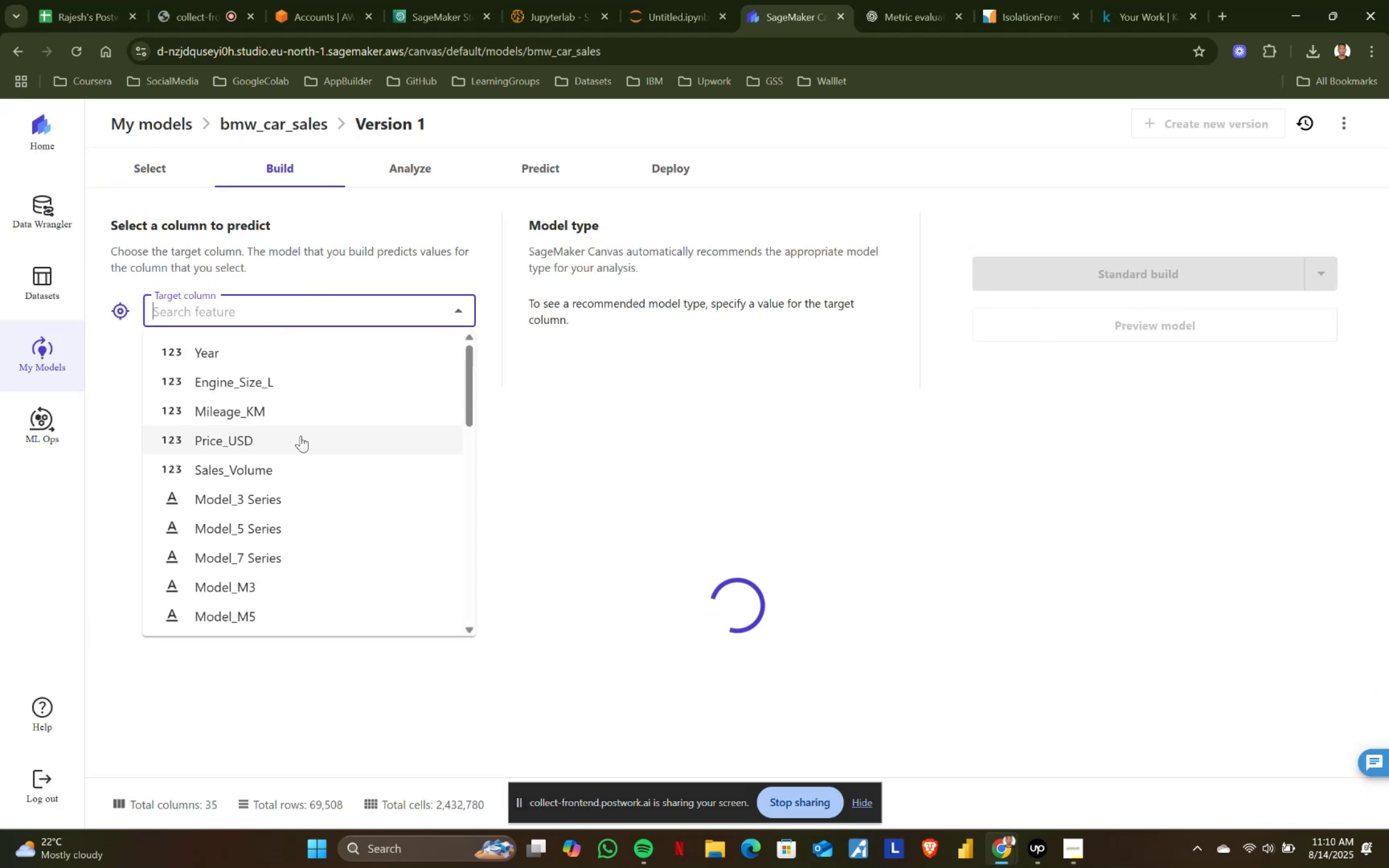 
scroll: coordinate [303, 489], scroll_direction: down, amount: 8.0
 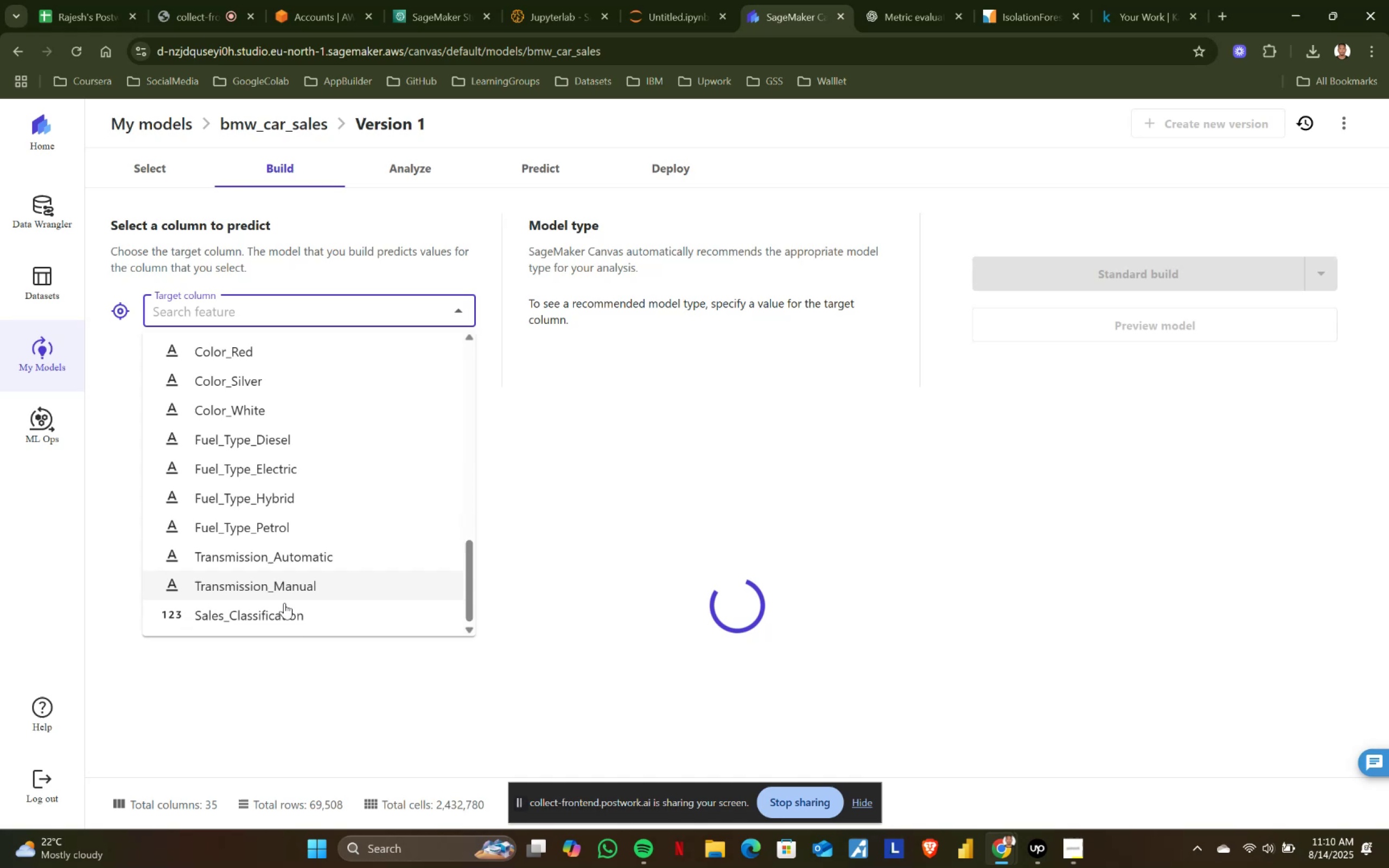 
left_click([281, 612])
 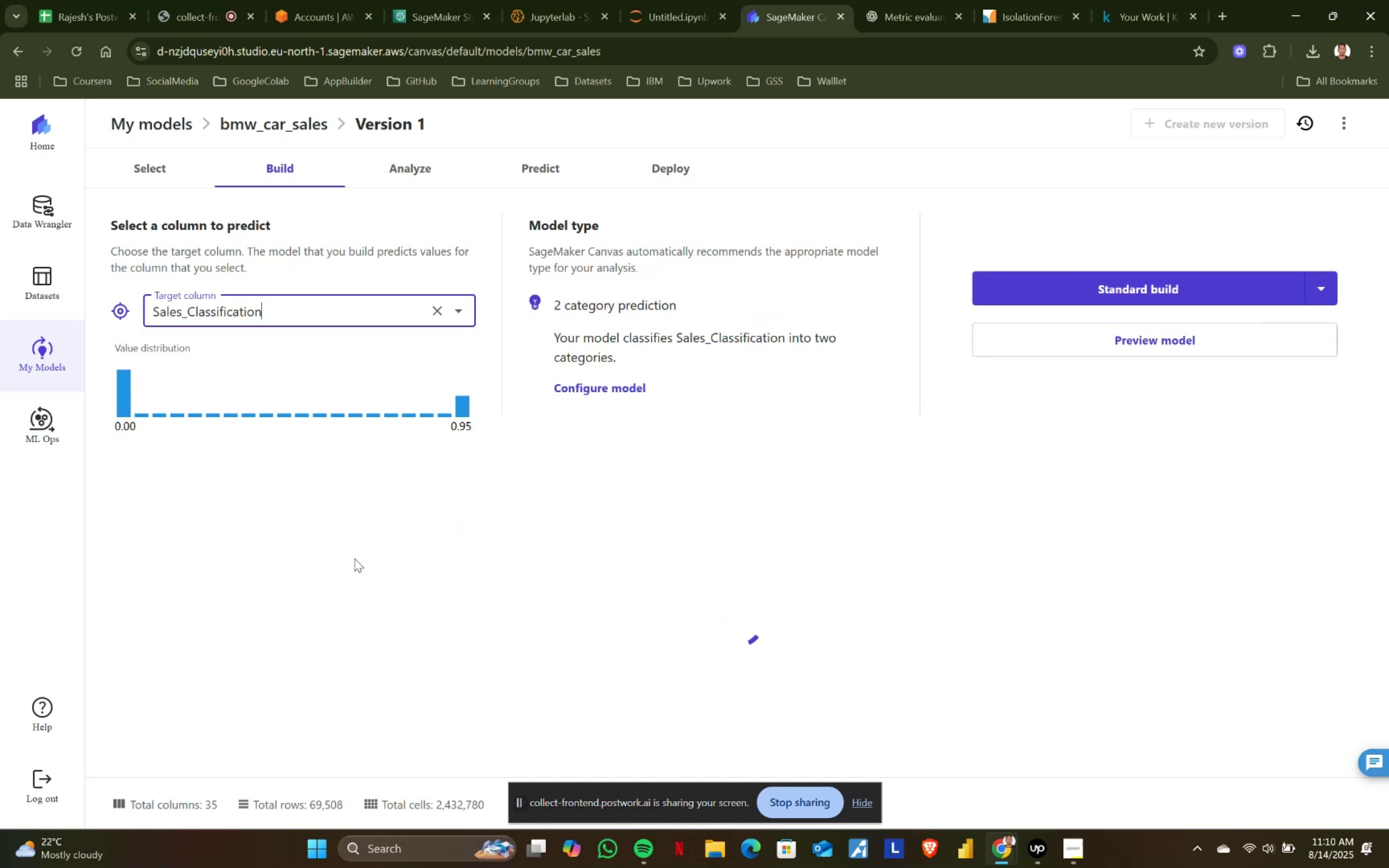 
mouse_move([520, 431])
 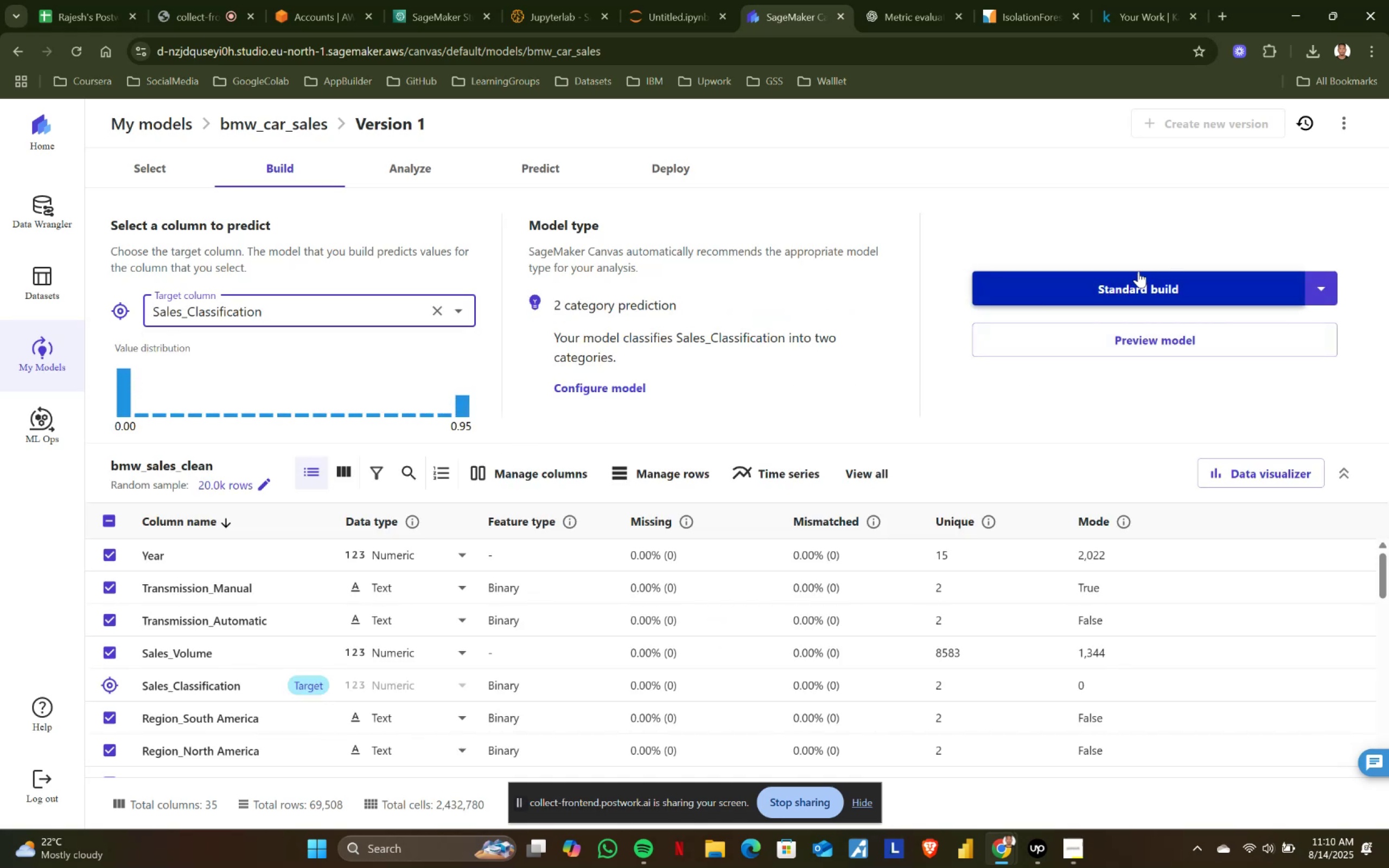 
left_click([1127, 286])
 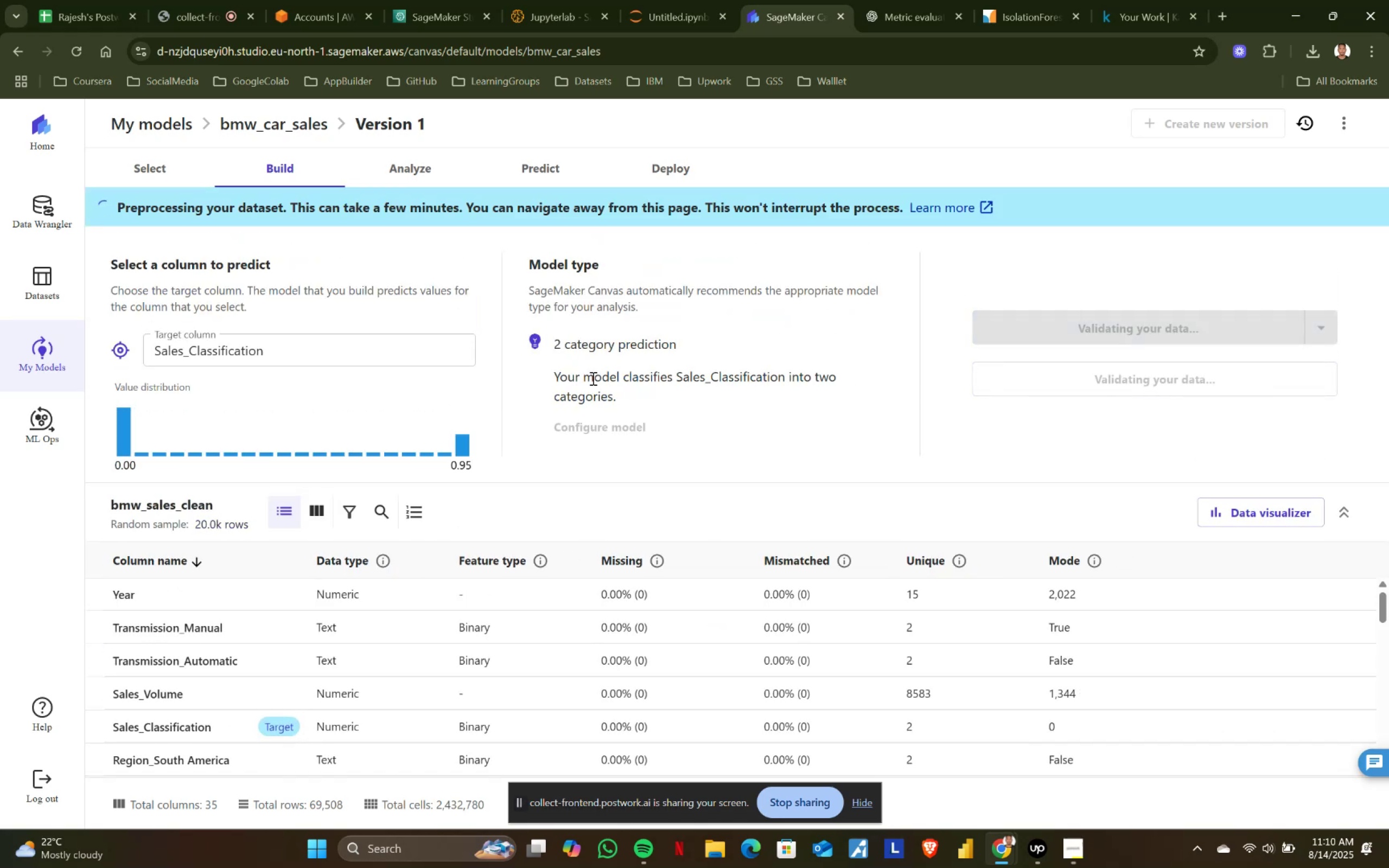 
scroll: coordinate [592, 378], scroll_direction: down, amount: 2.0
 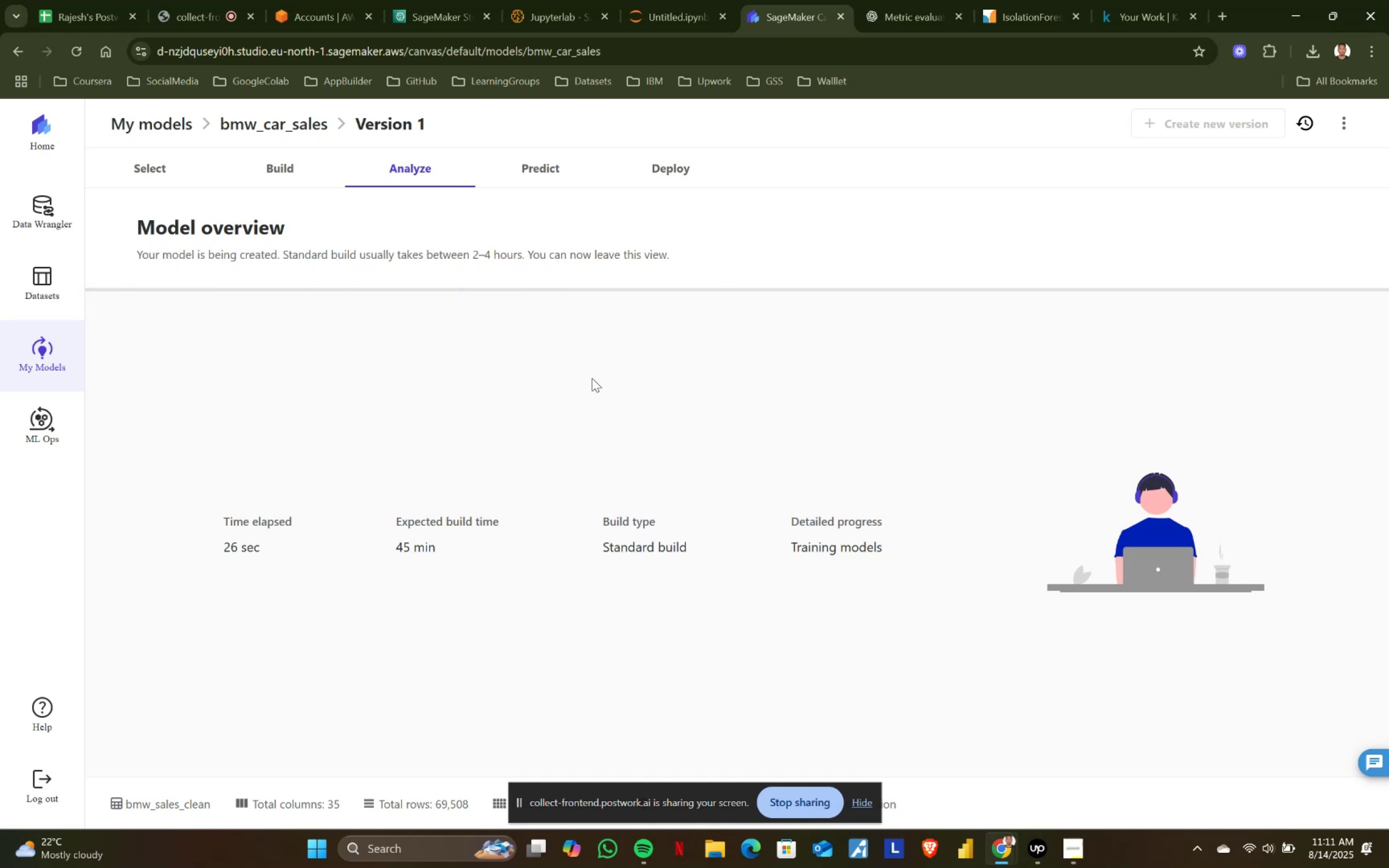 
wait(52.16)
 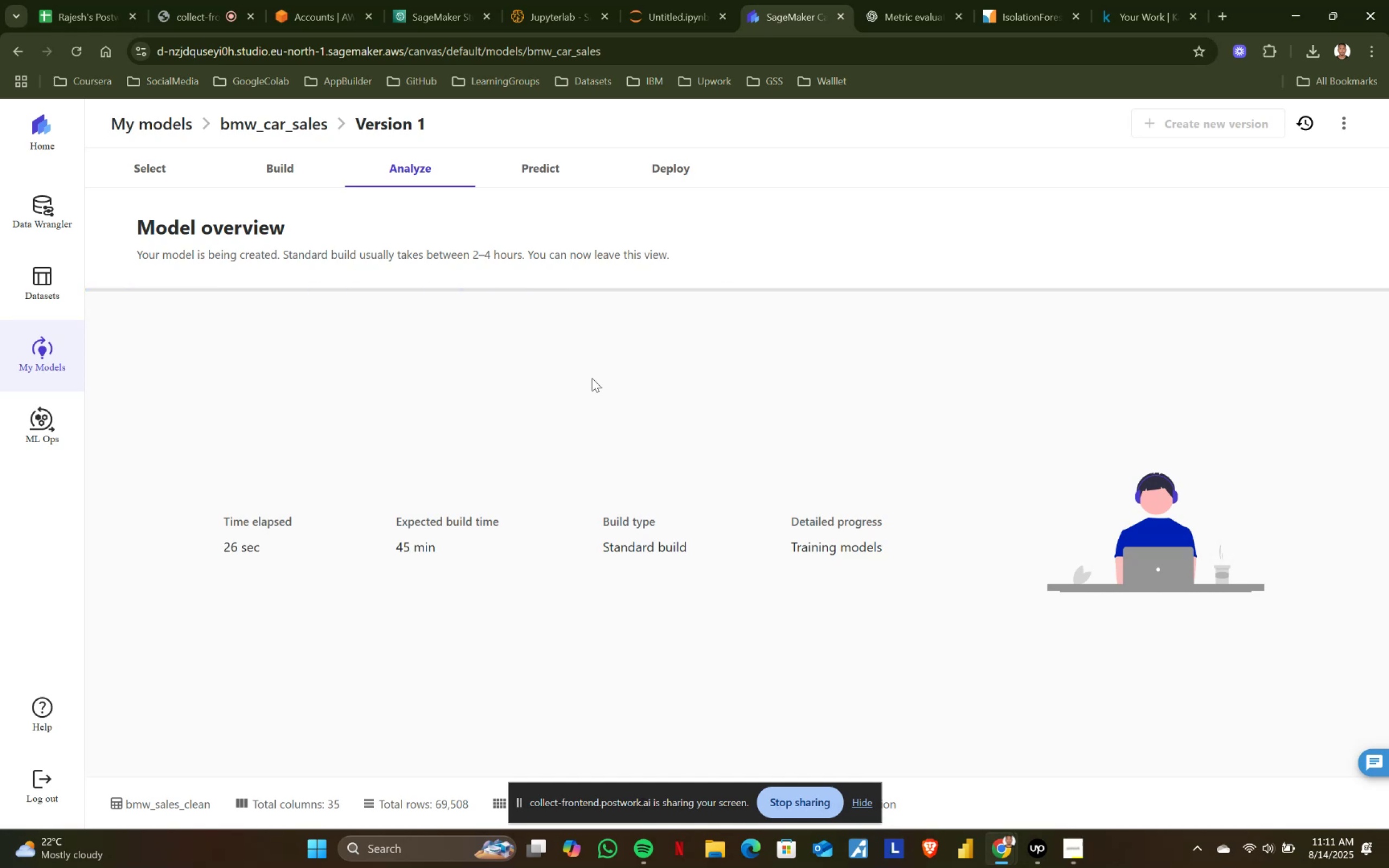 
key(Space)
 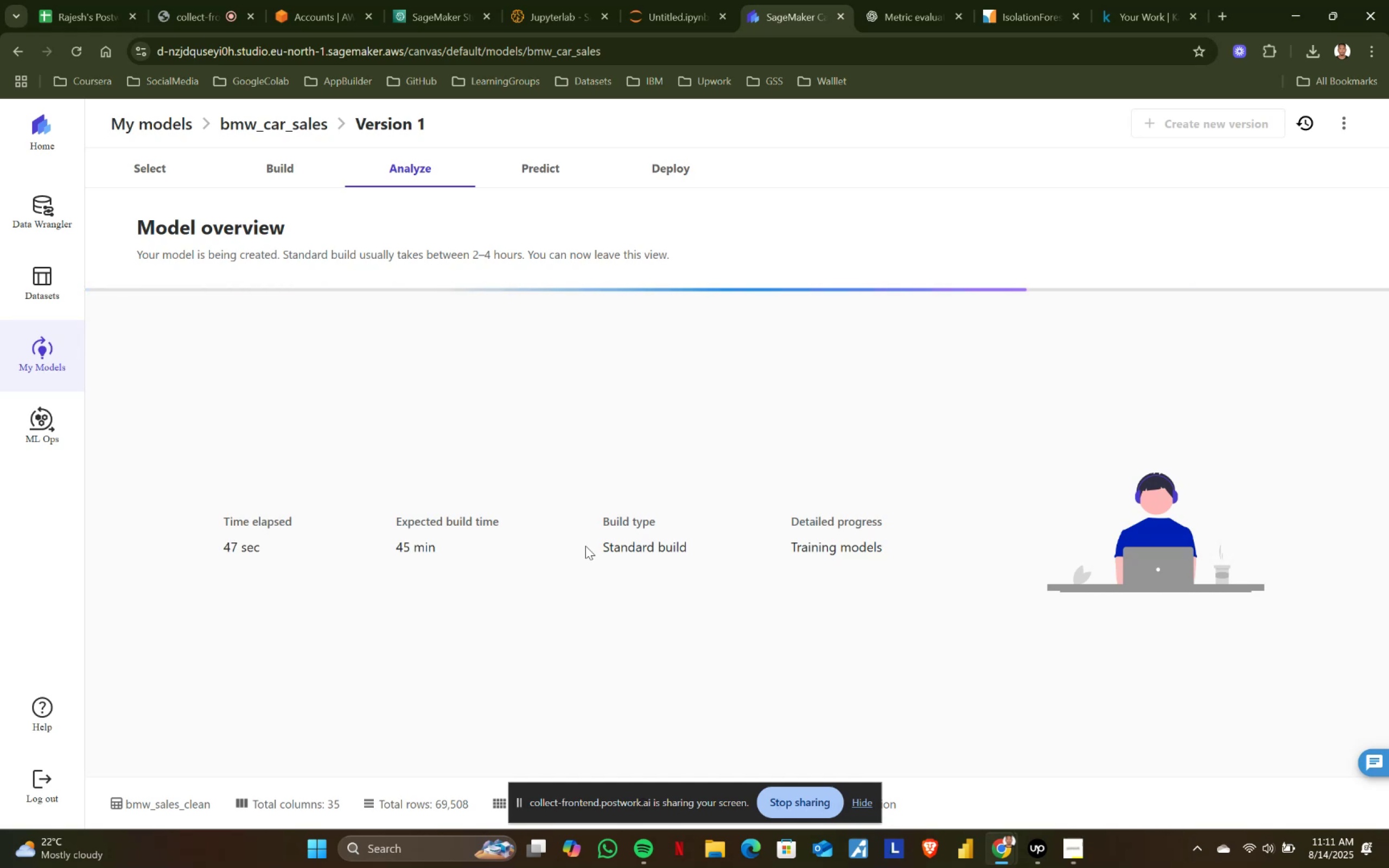 
wait(23.88)
 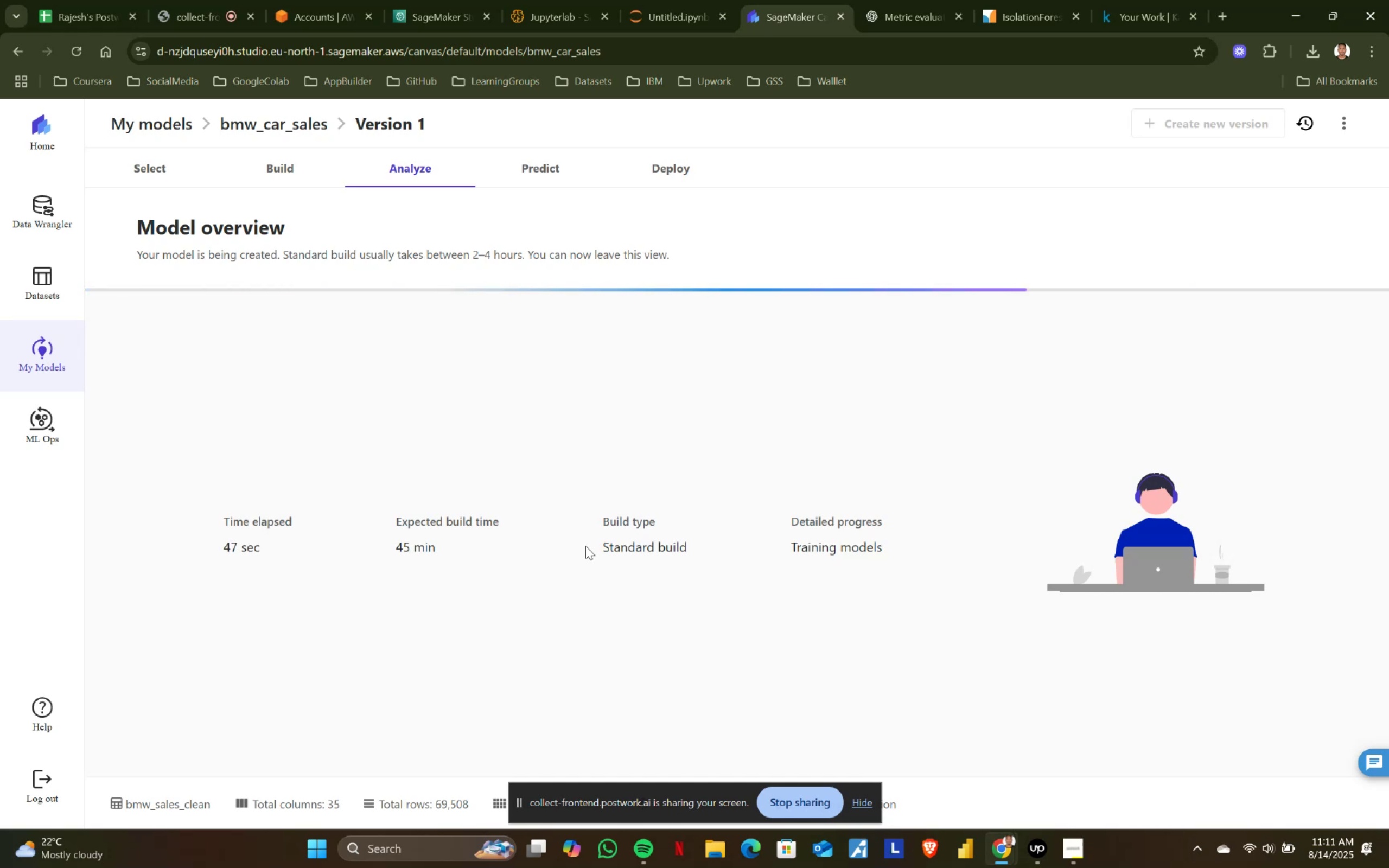 
left_click([277, 169])
 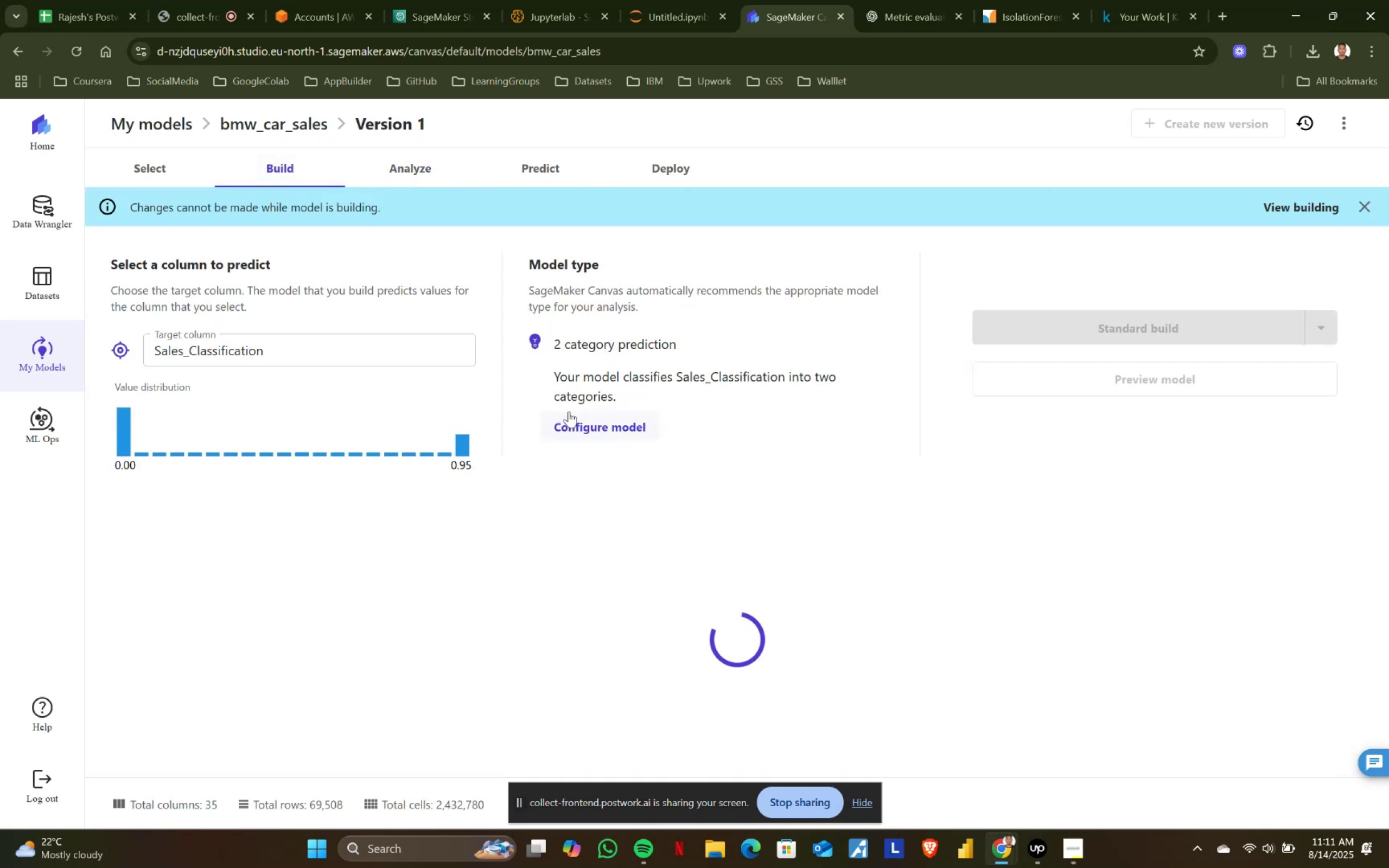 
scroll: coordinate [569, 411], scroll_direction: down, amount: 1.0
 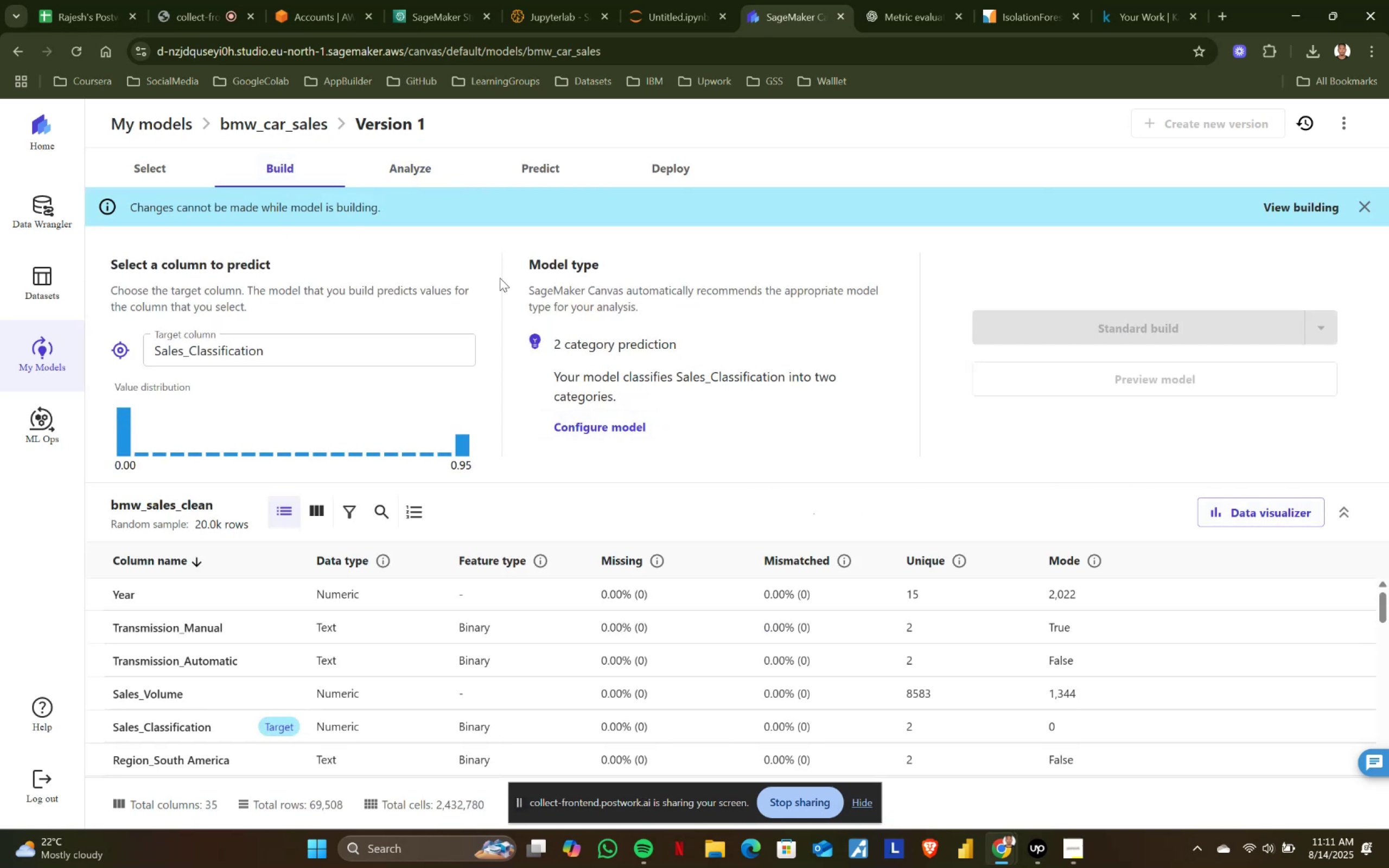 
left_click([161, 124])
 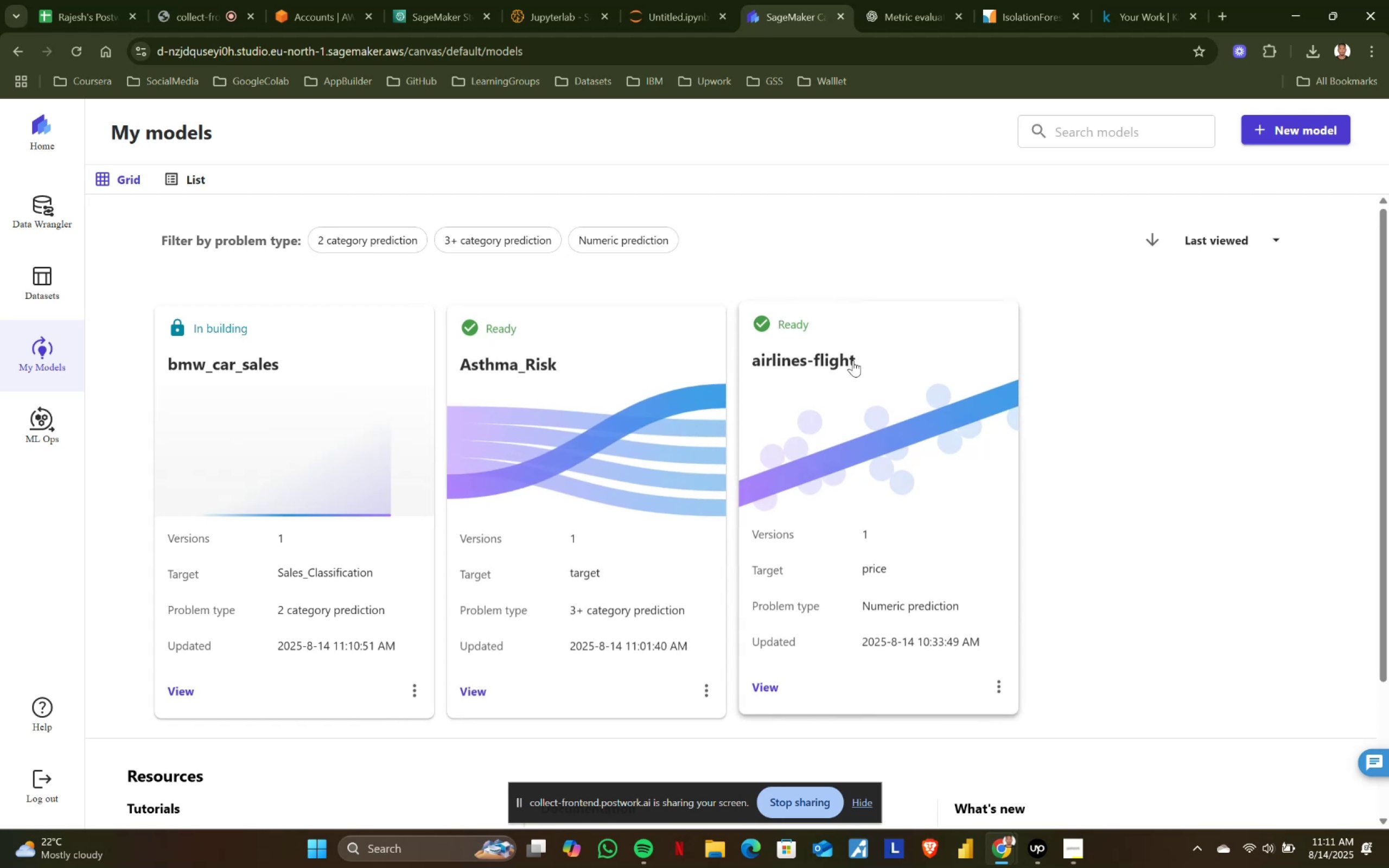 
left_click([511, 359])
 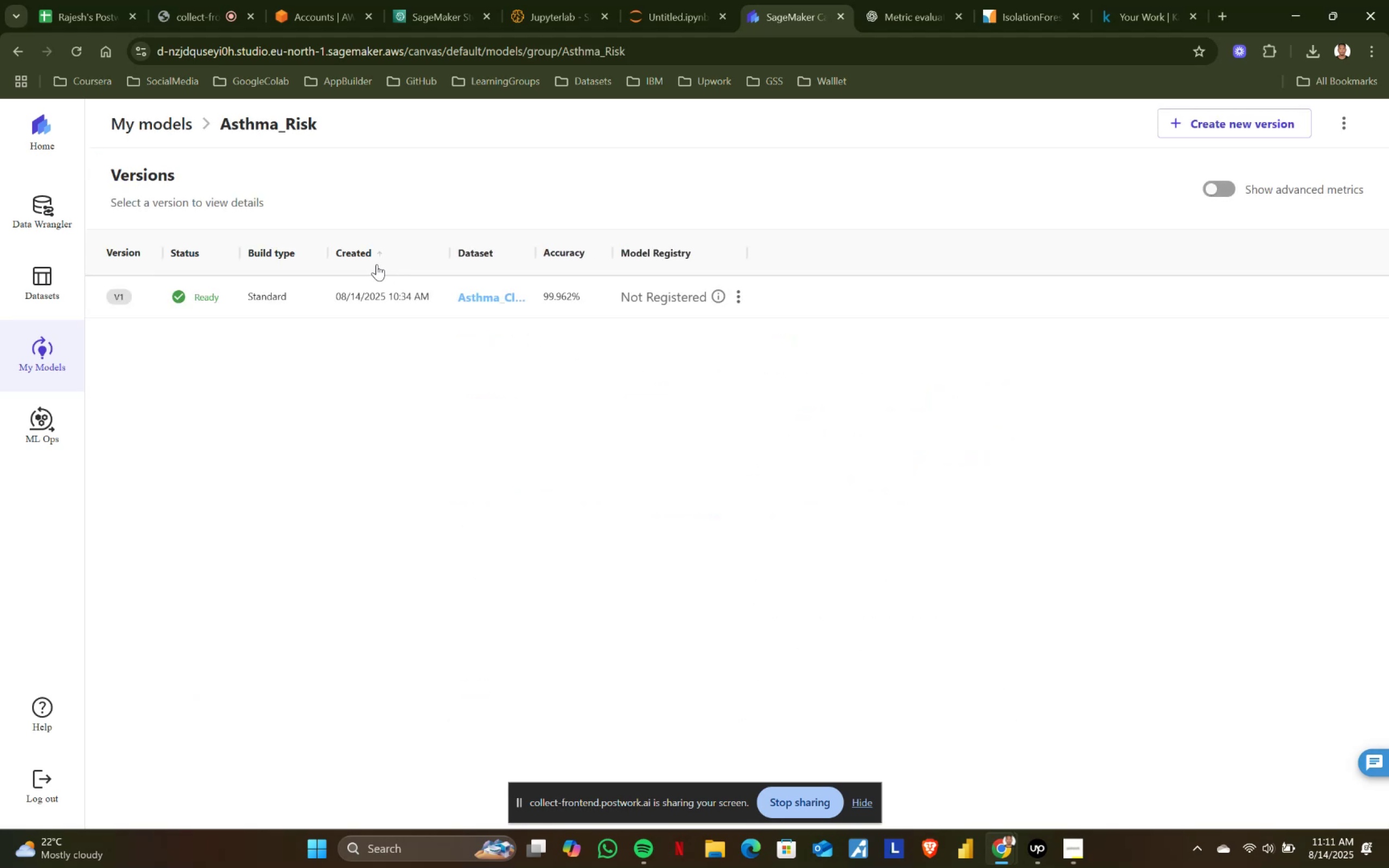 
left_click([321, 295])
 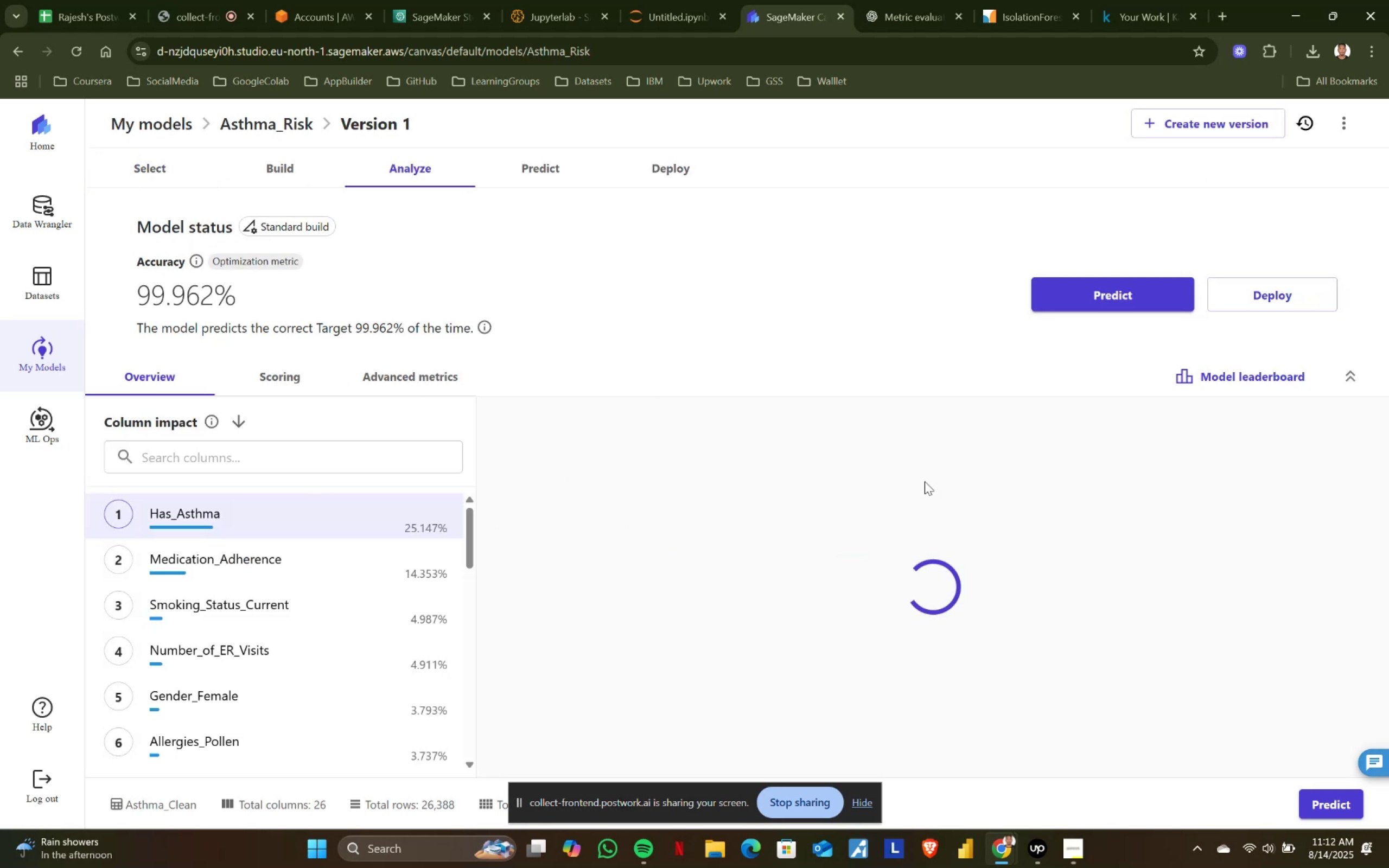 
wait(6.99)
 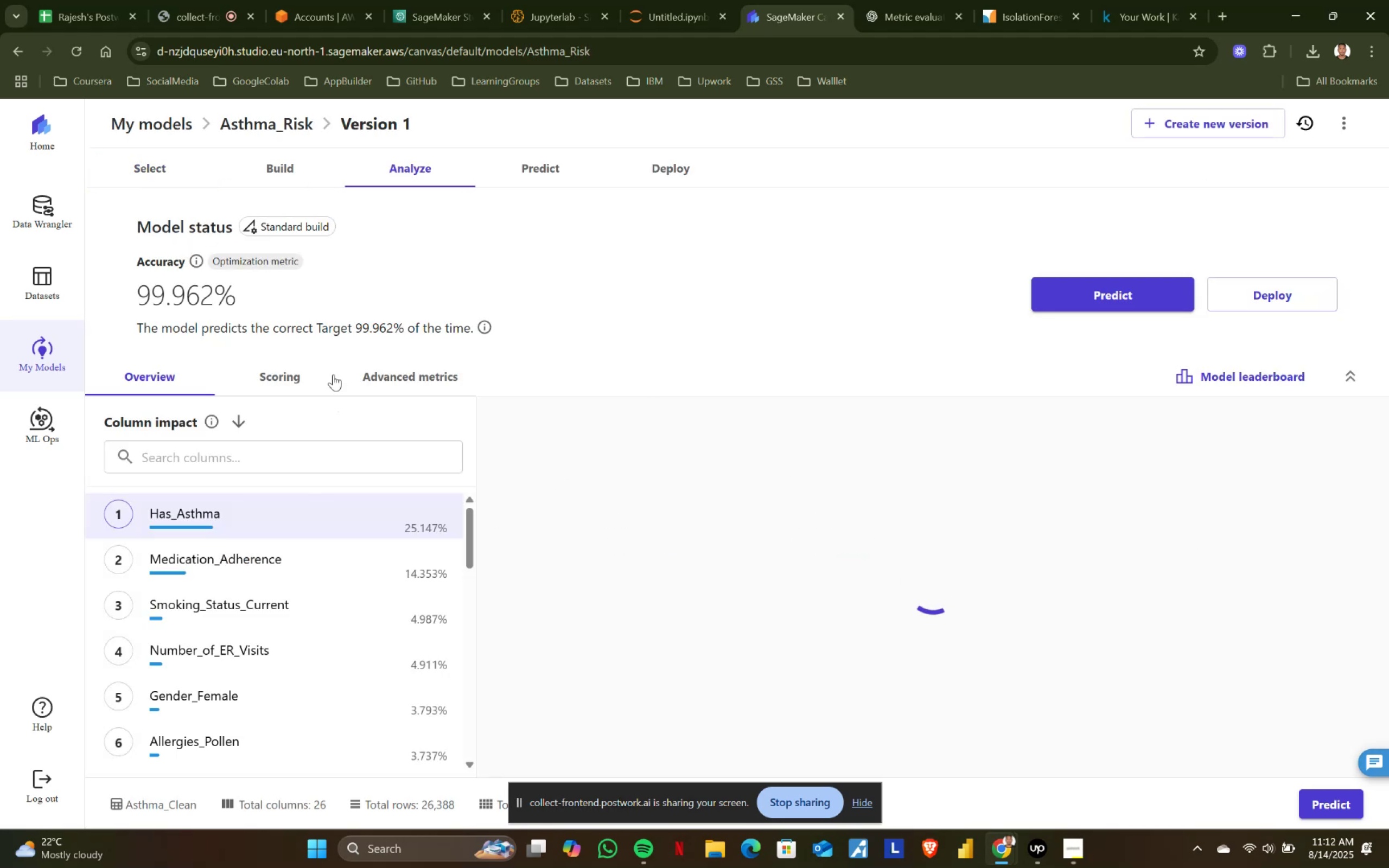 
left_click([281, 377])
 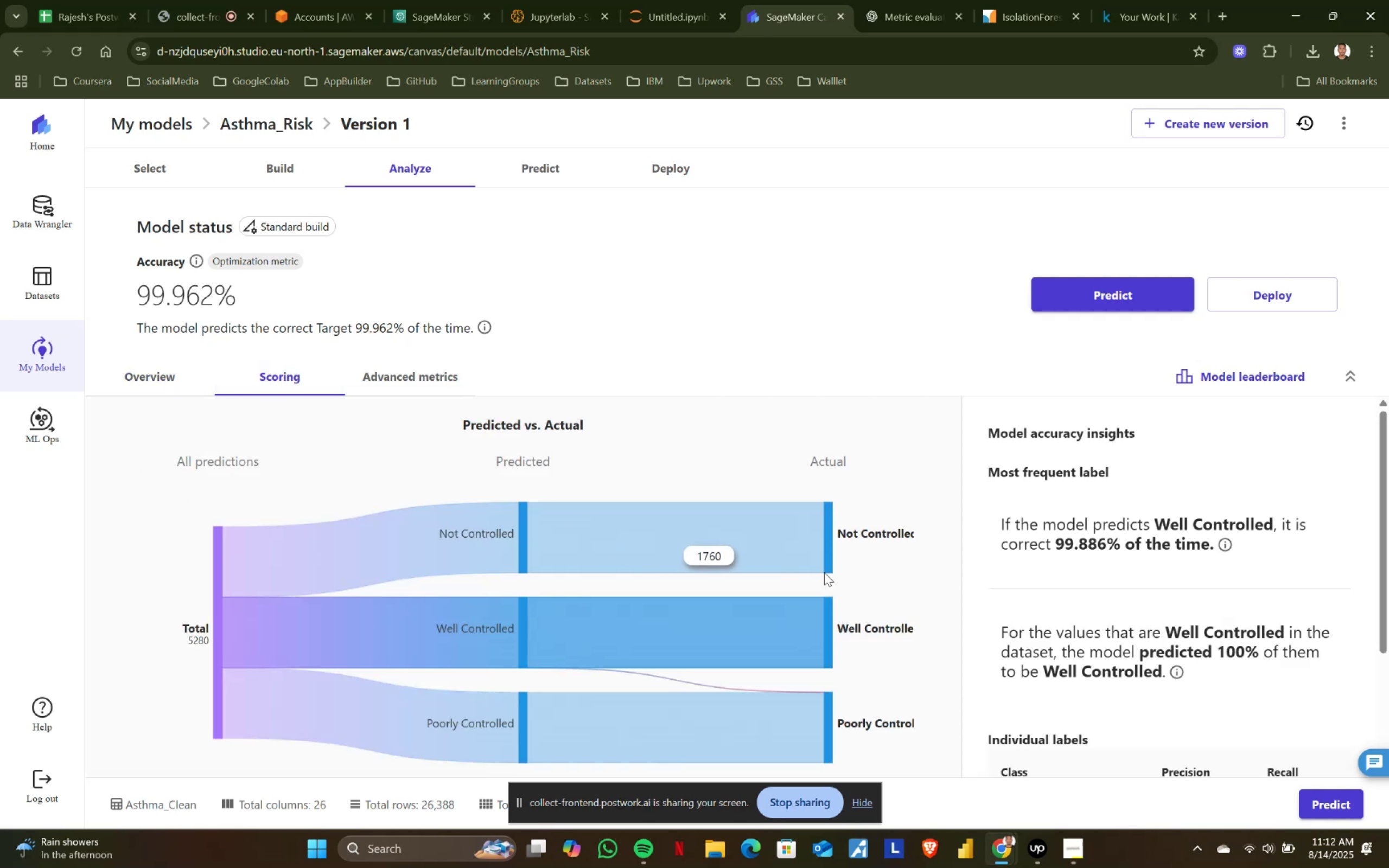 
scroll: coordinate [931, 603], scroll_direction: down, amount: 1.0
 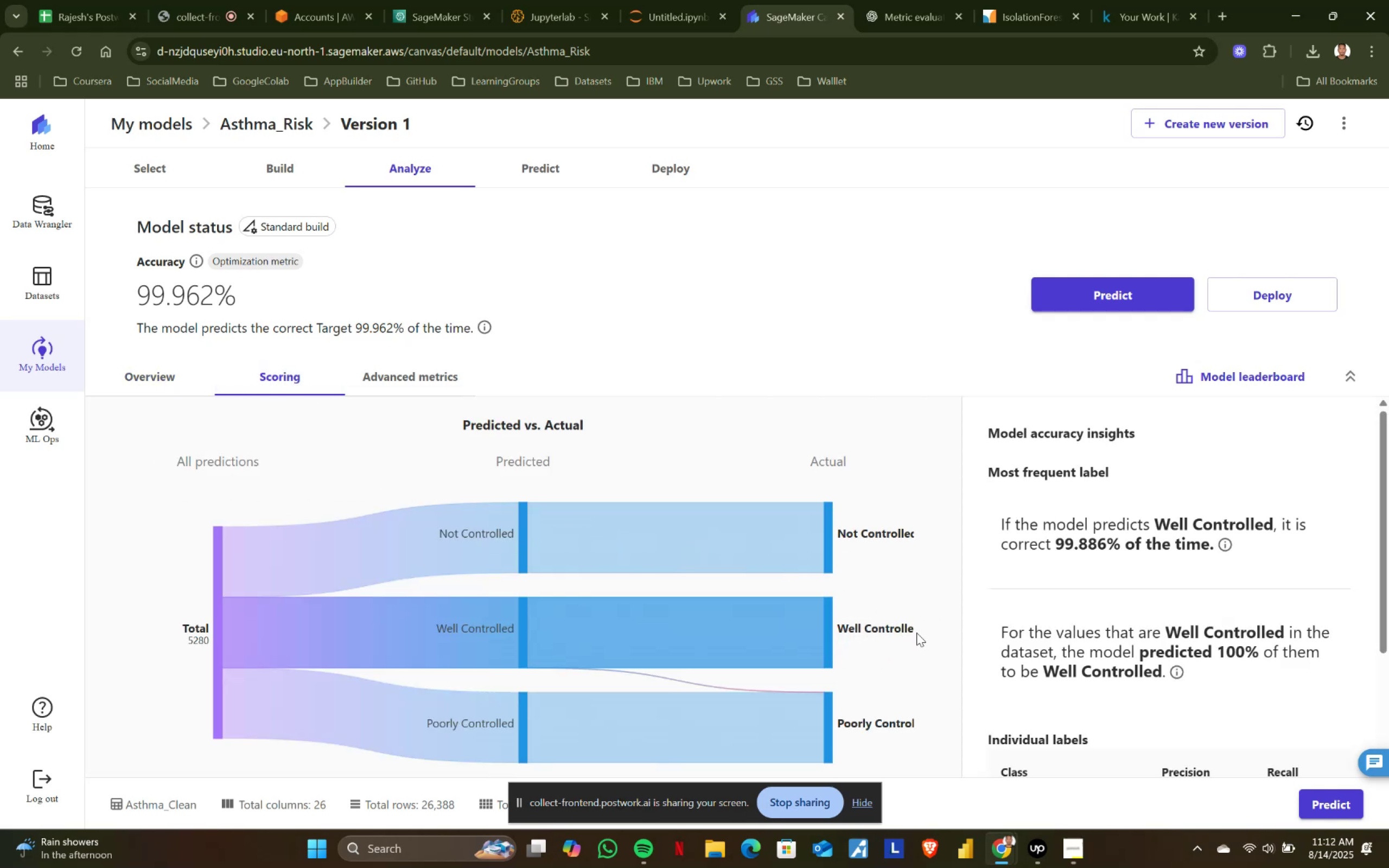 
wait(10.06)
 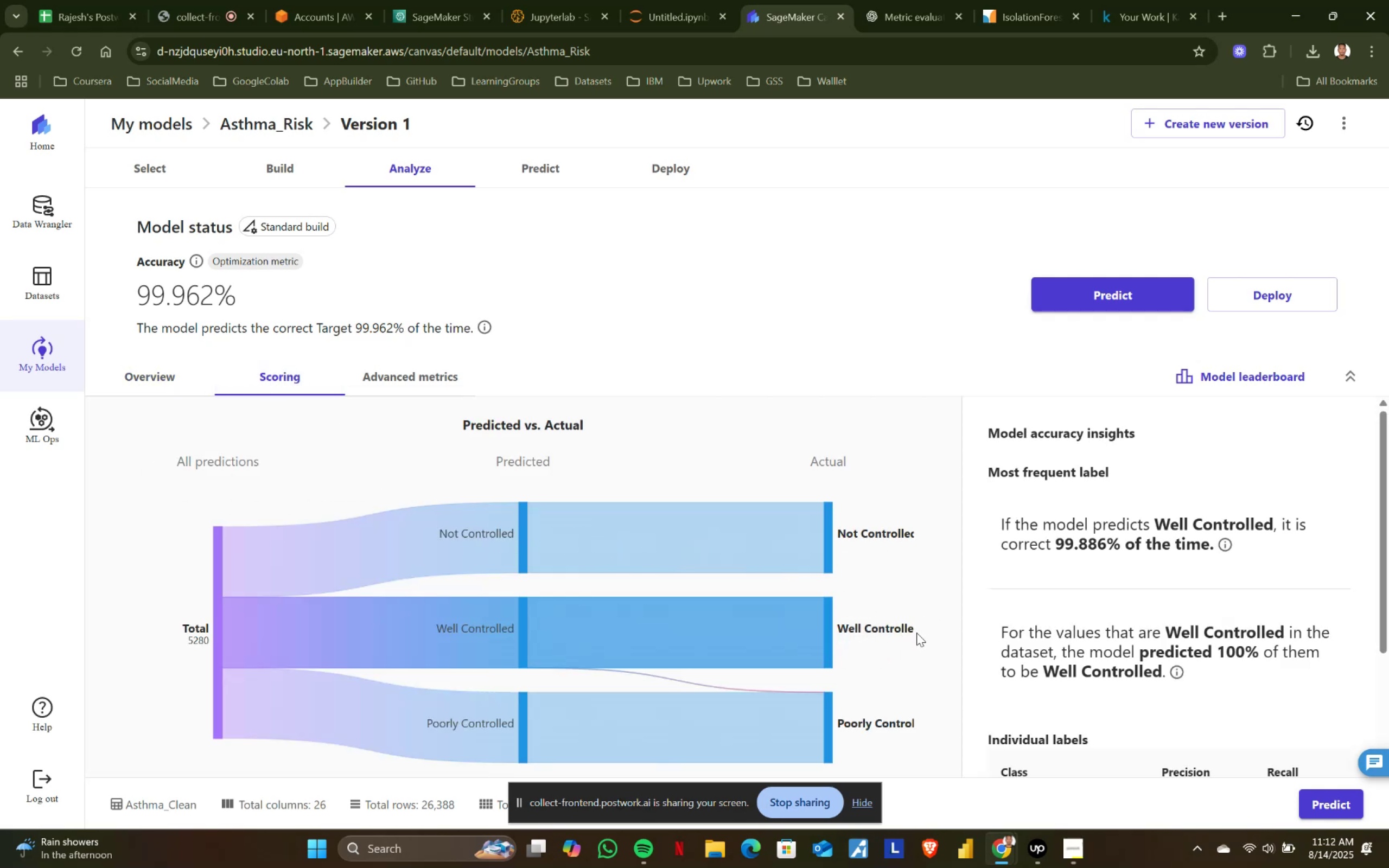 
left_click_drag(start_coordinate=[887, 618], to_coordinate=[840, 616])
 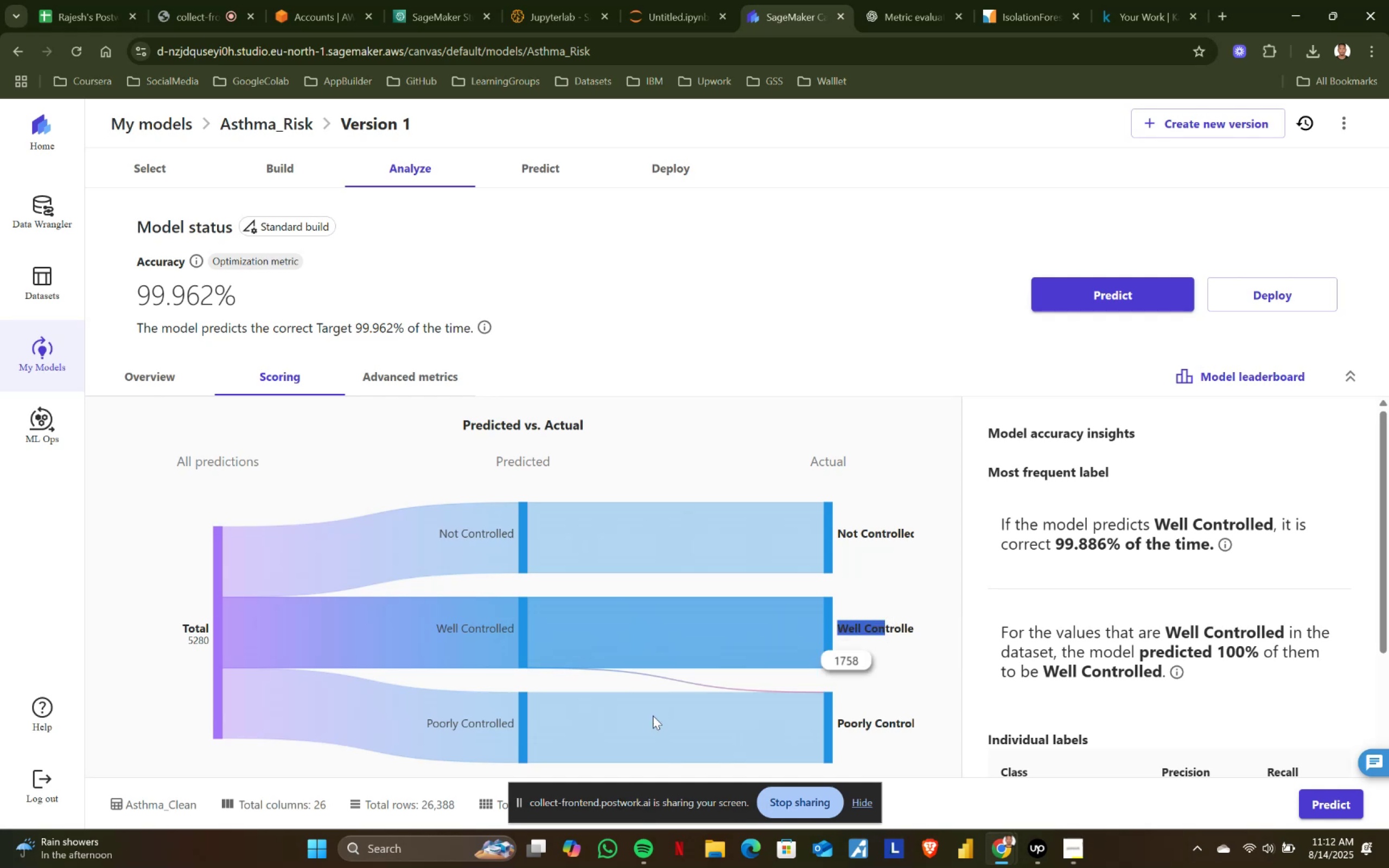 
scroll: coordinate [547, 706], scroll_direction: down, amount: 1.0
 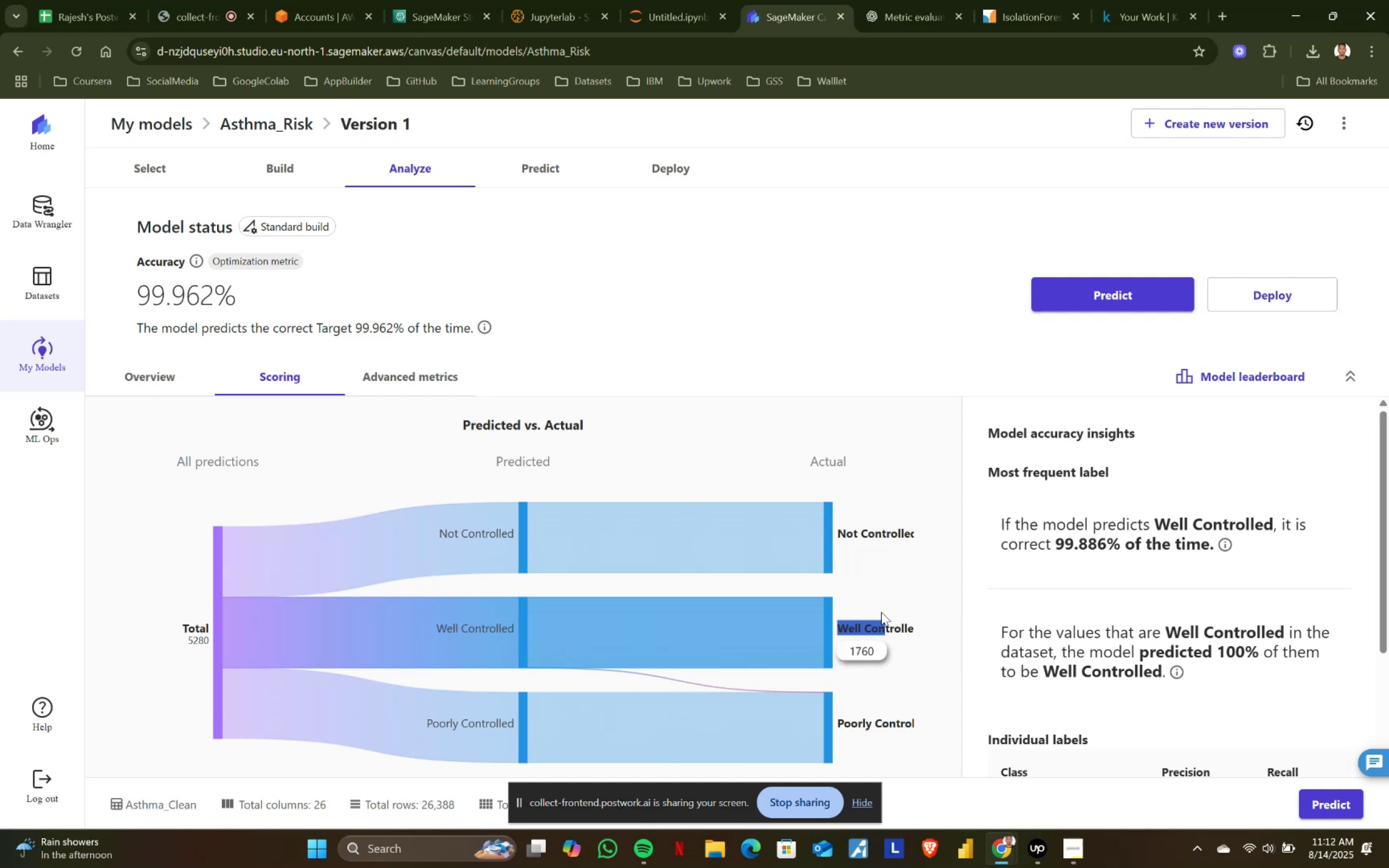 
left_click([911, 540])
 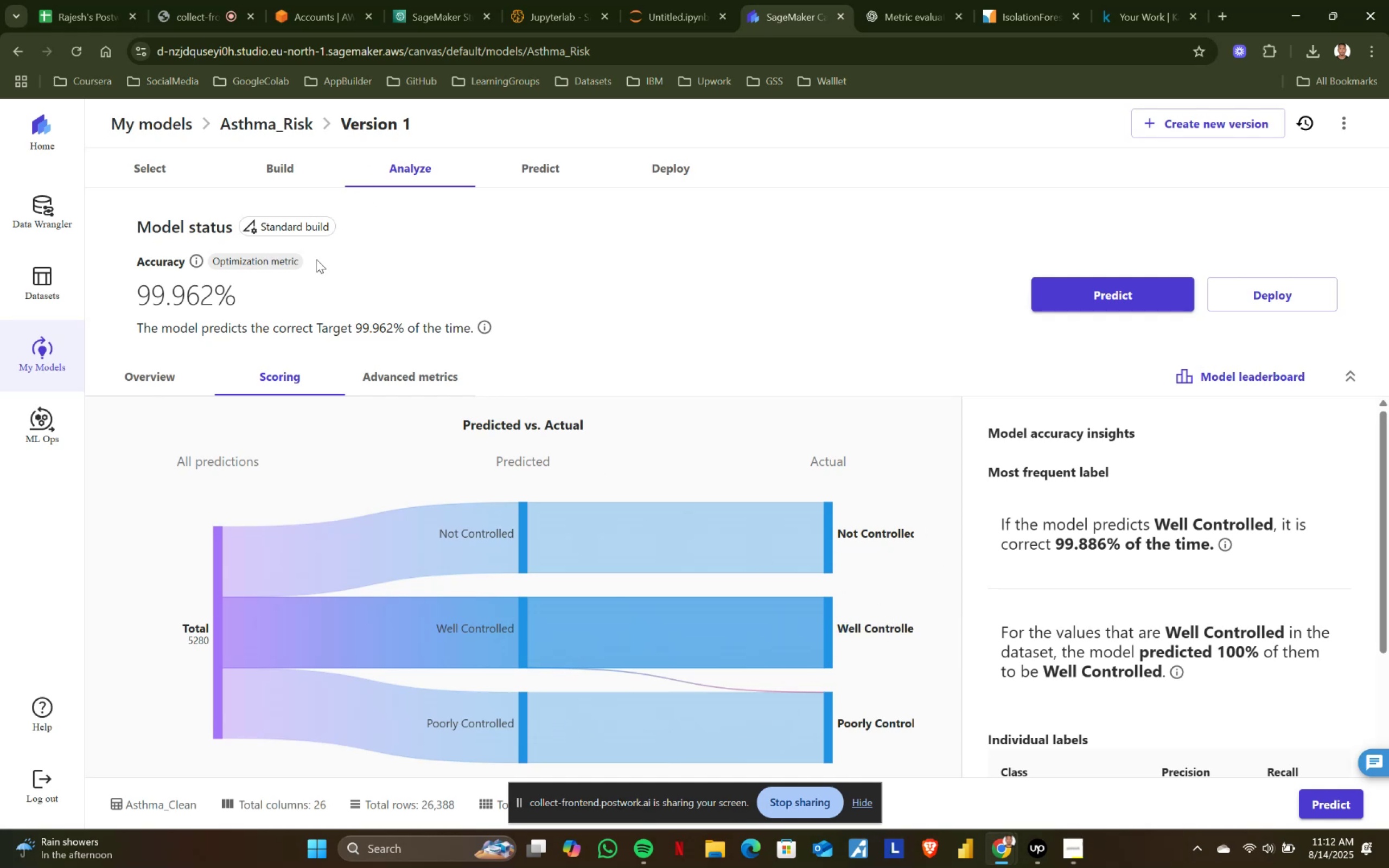 
left_click([422, 372])
 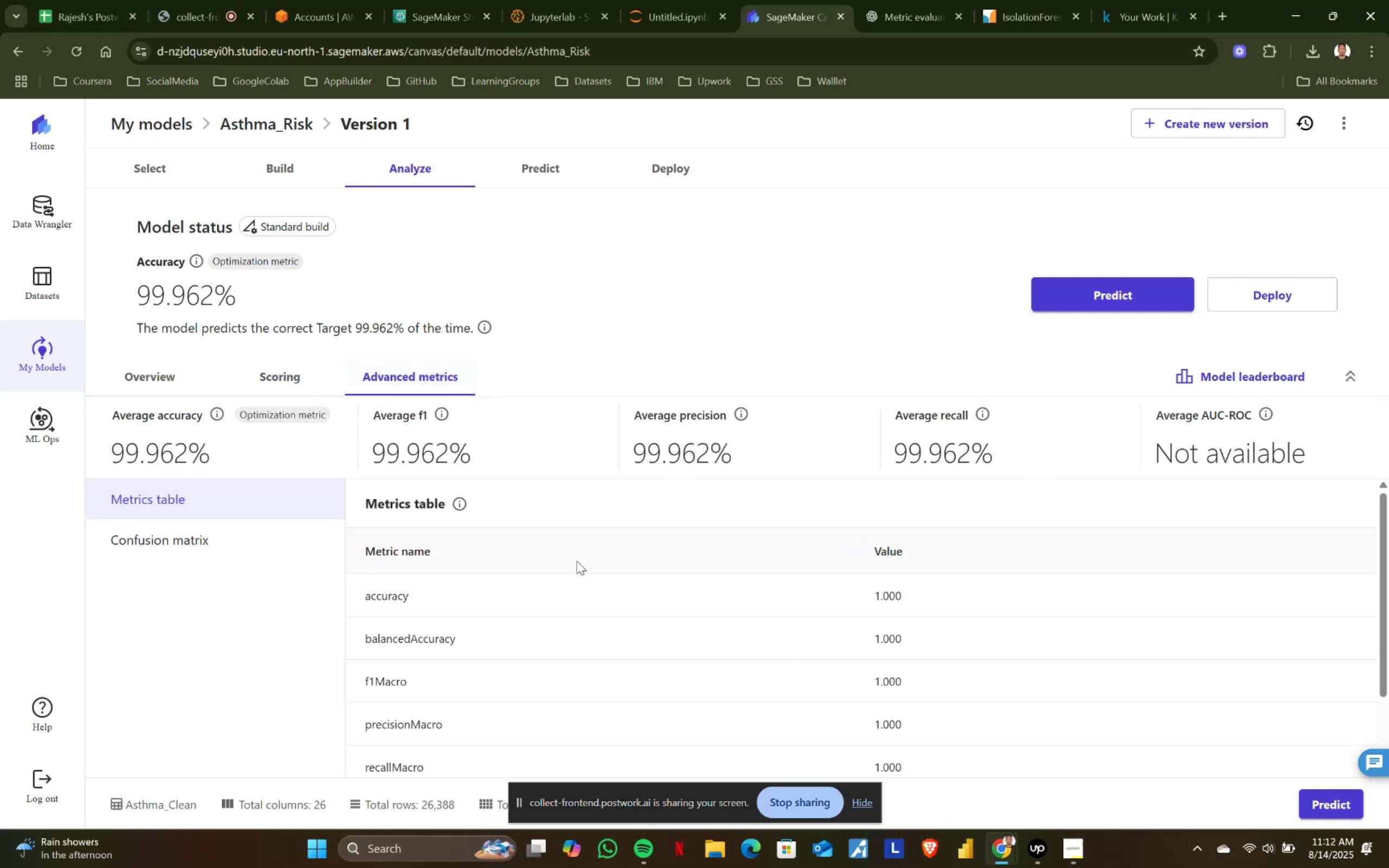 
scroll: coordinate [922, 555], scroll_direction: none, amount: 0.0
 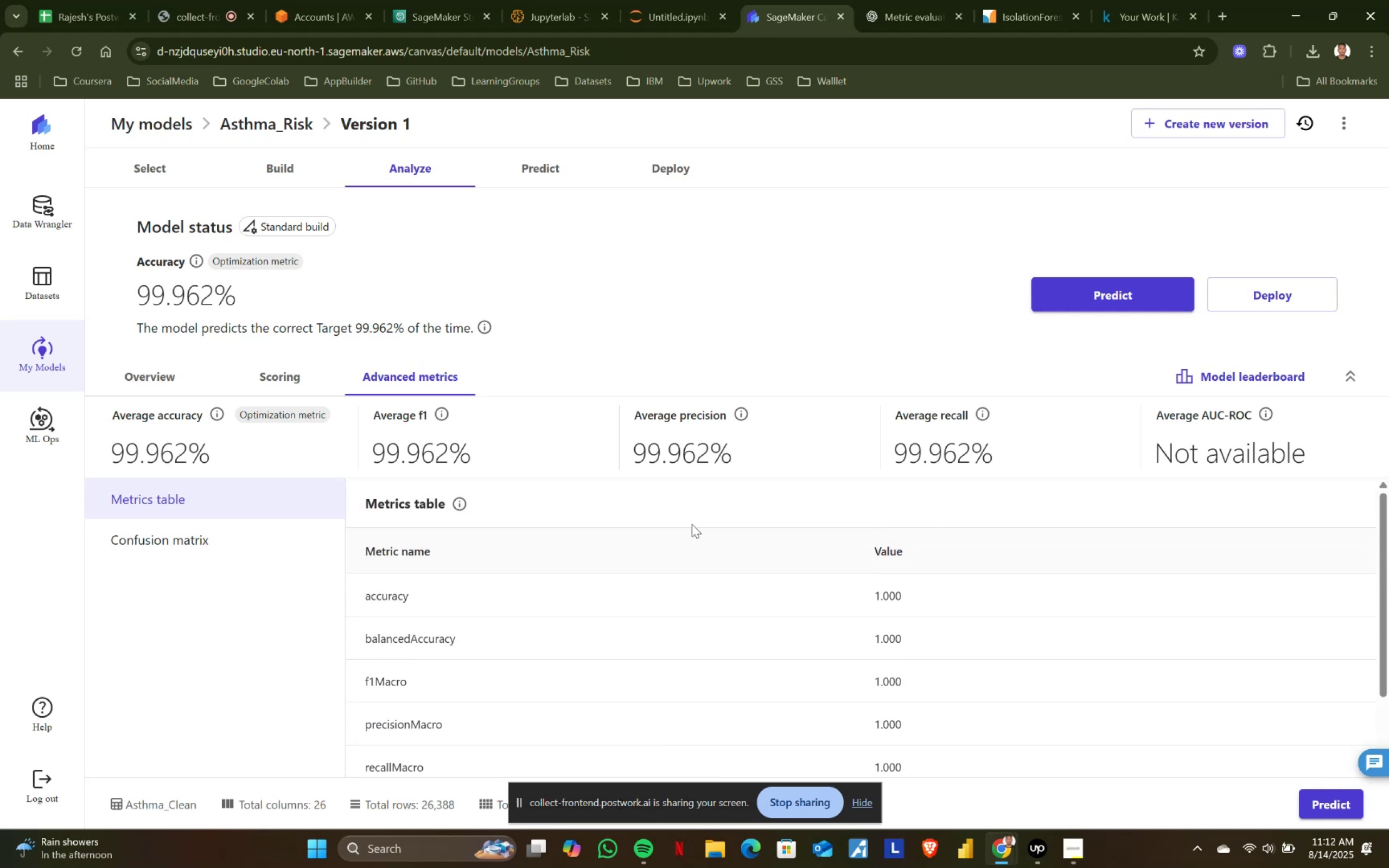 
left_click([182, 548])
 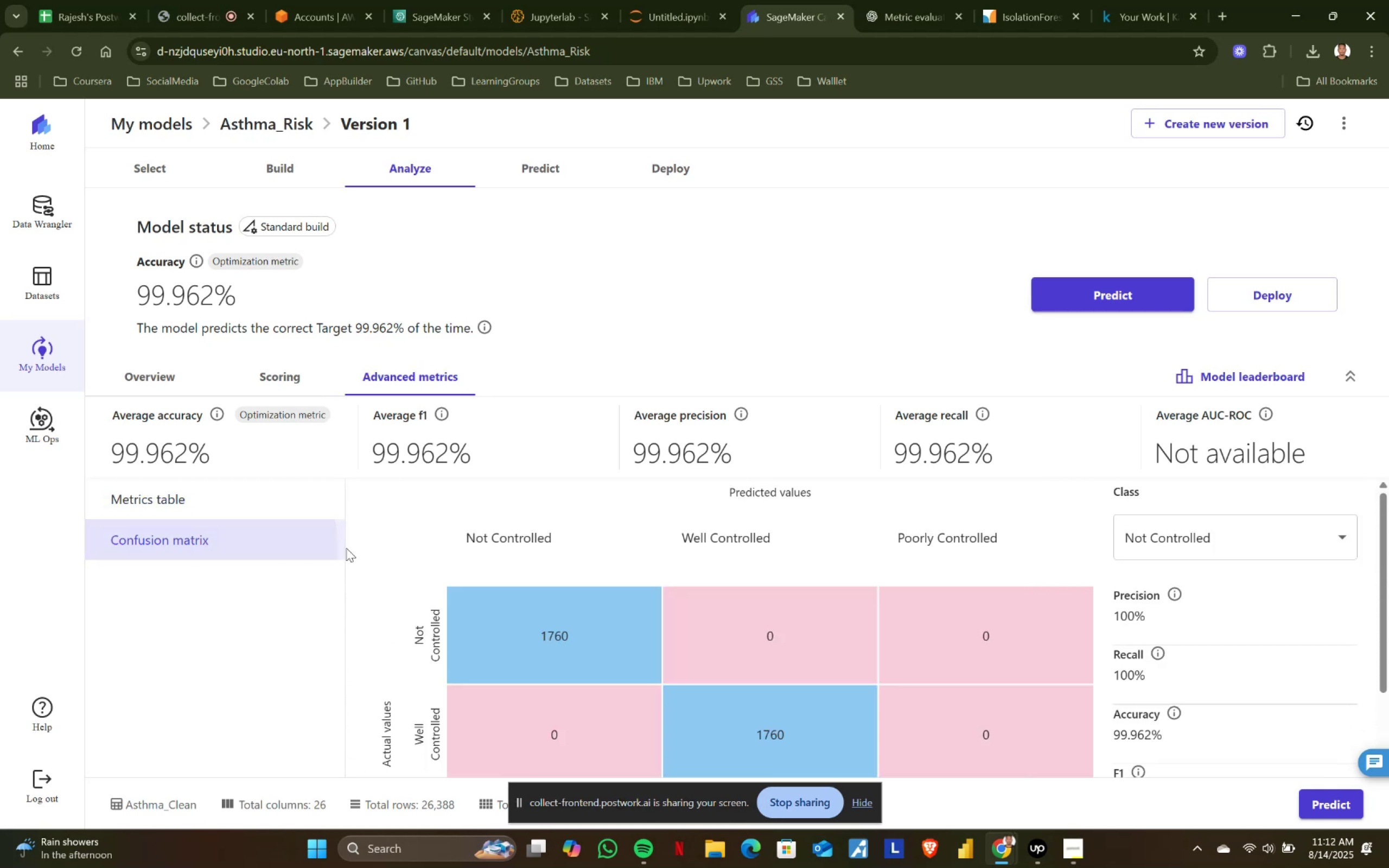 
scroll: coordinate [775, 579], scroll_direction: down, amount: 2.0
 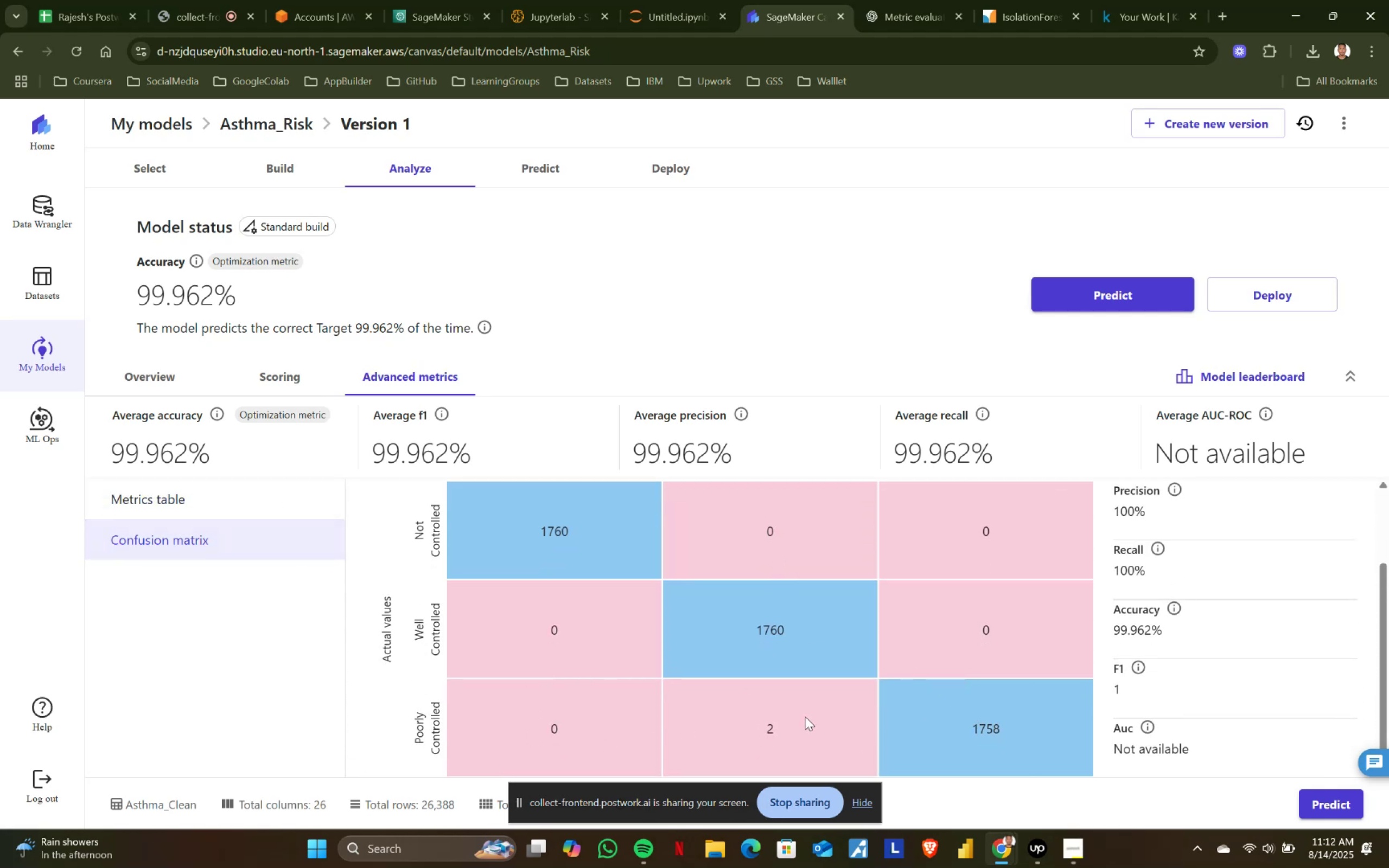 
wait(6.2)
 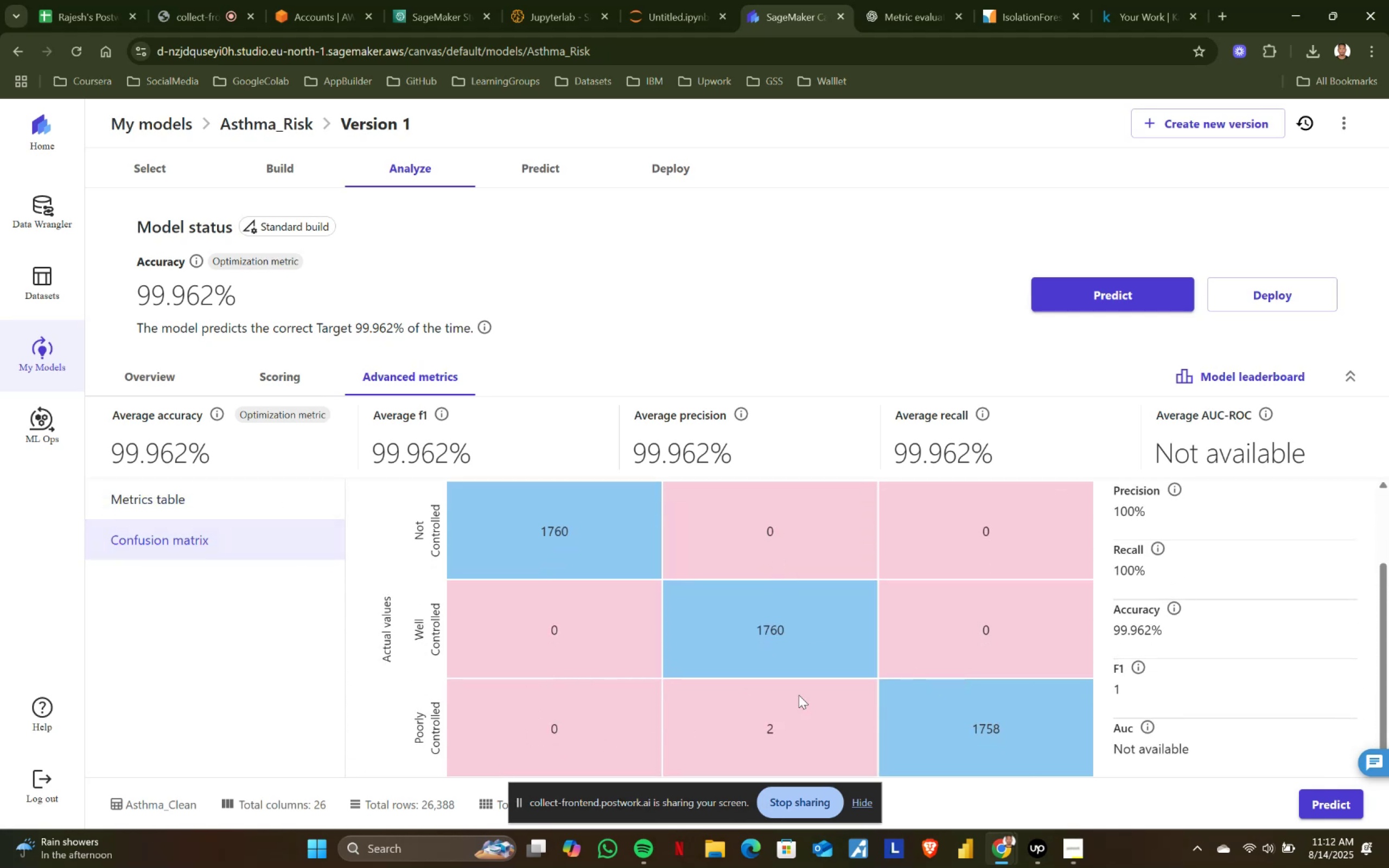 
scroll: coordinate [785, 726], scroll_direction: up, amount: 2.0
 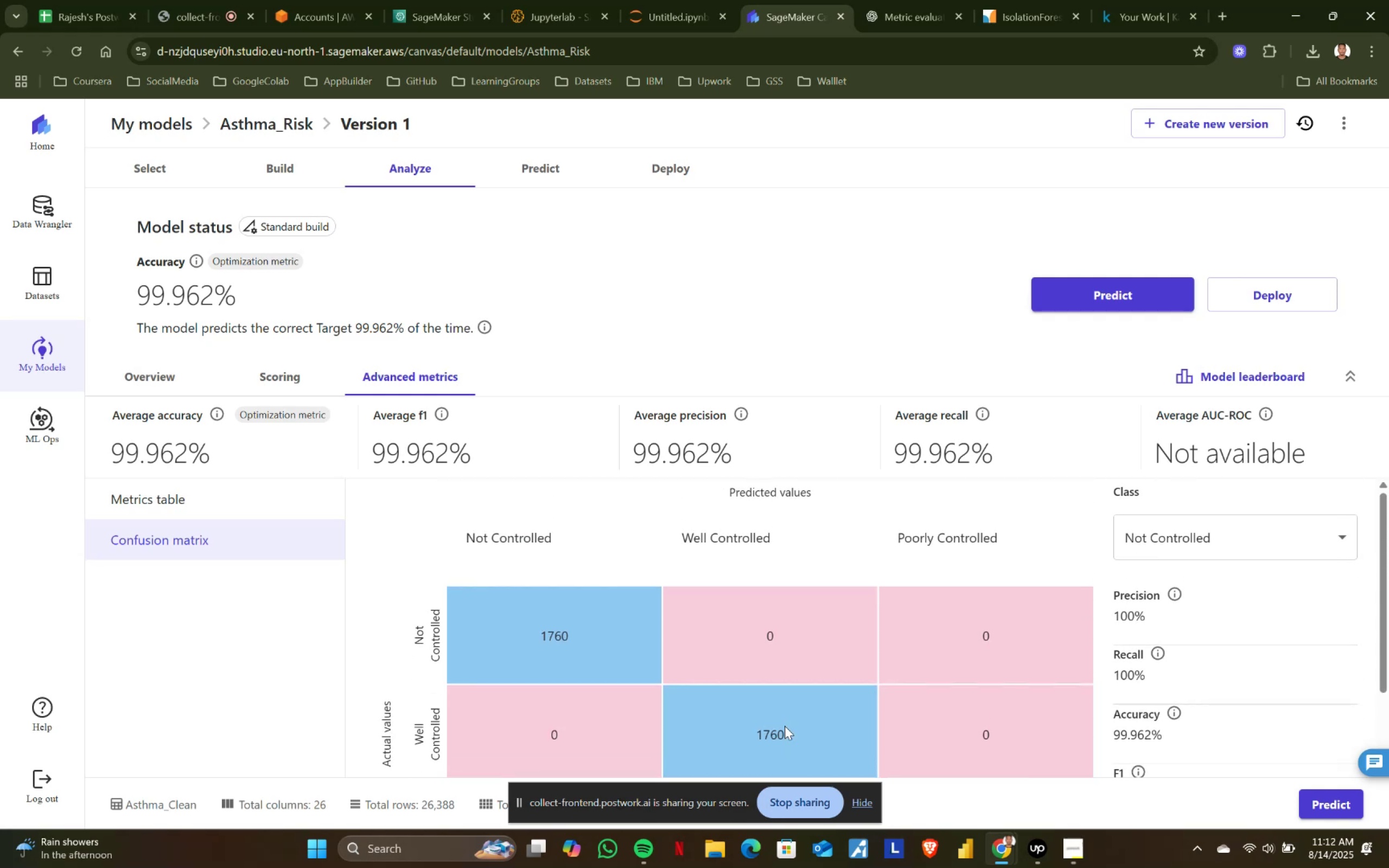 
scroll: coordinate [785, 726], scroll_direction: down, amount: 3.0
 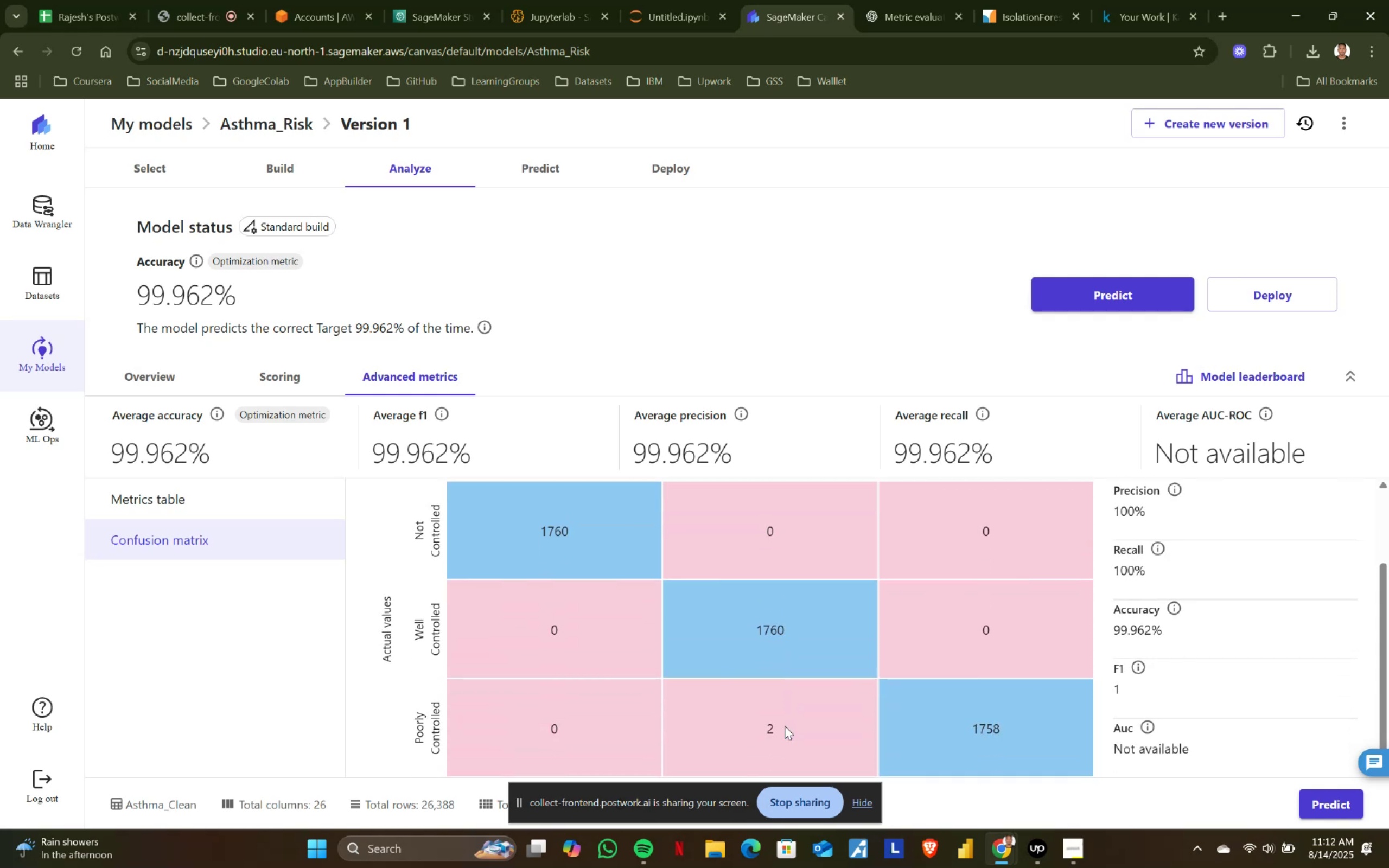 
scroll: coordinate [785, 726], scroll_direction: none, amount: 0.0
 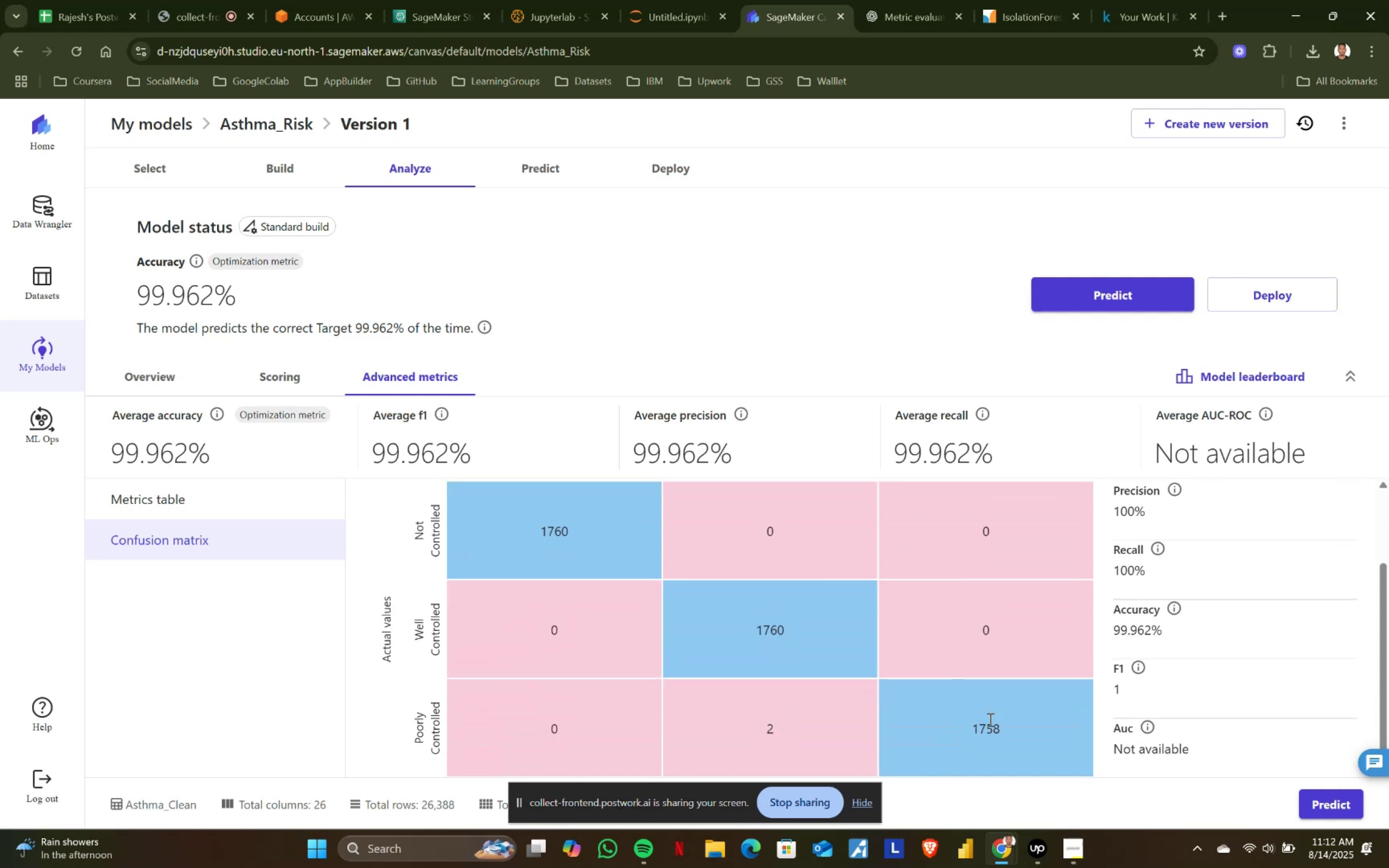 
scroll: coordinate [978, 718], scroll_direction: down, amount: 1.0
 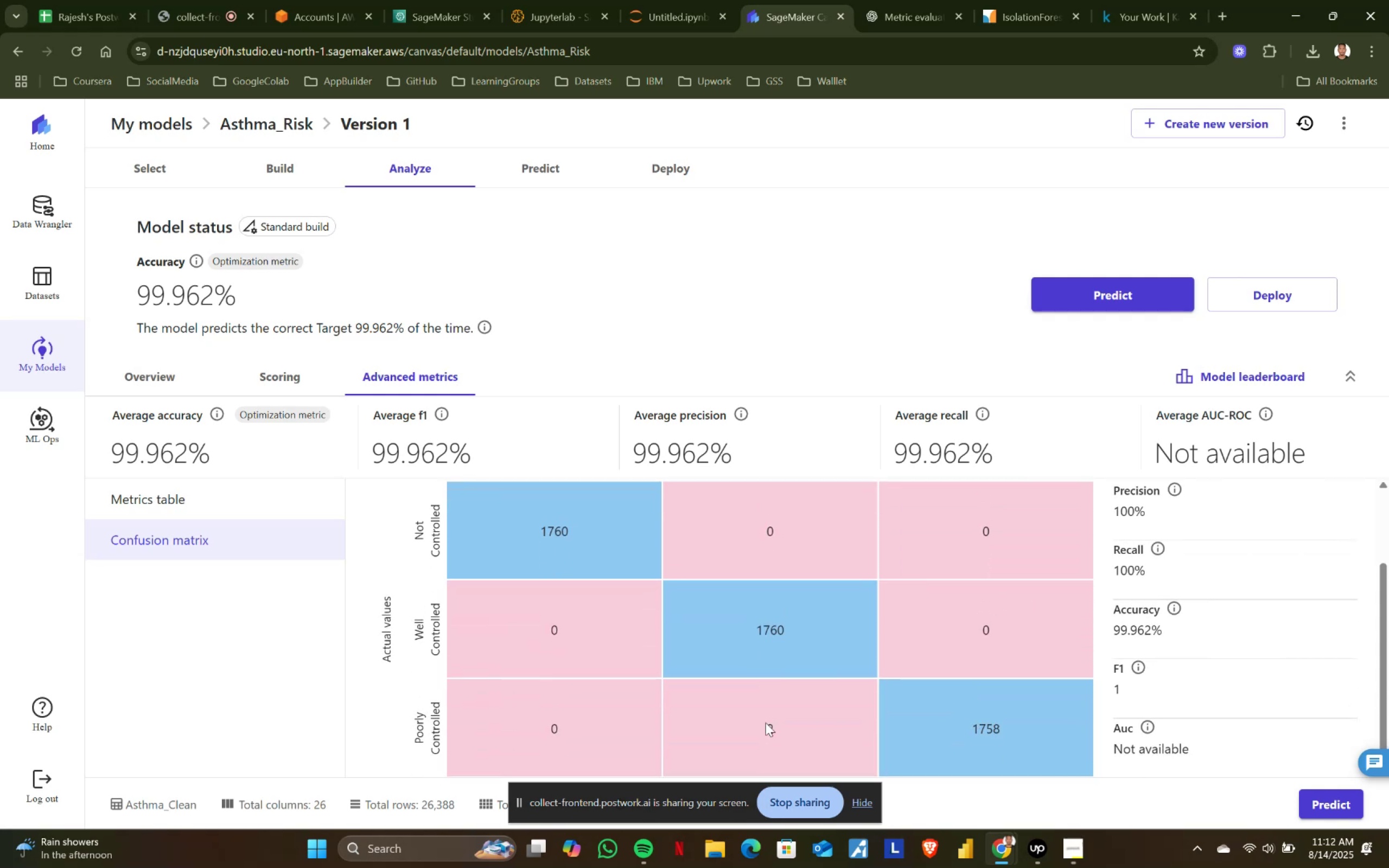 
scroll: coordinate [766, 723], scroll_direction: up, amount: 2.0
 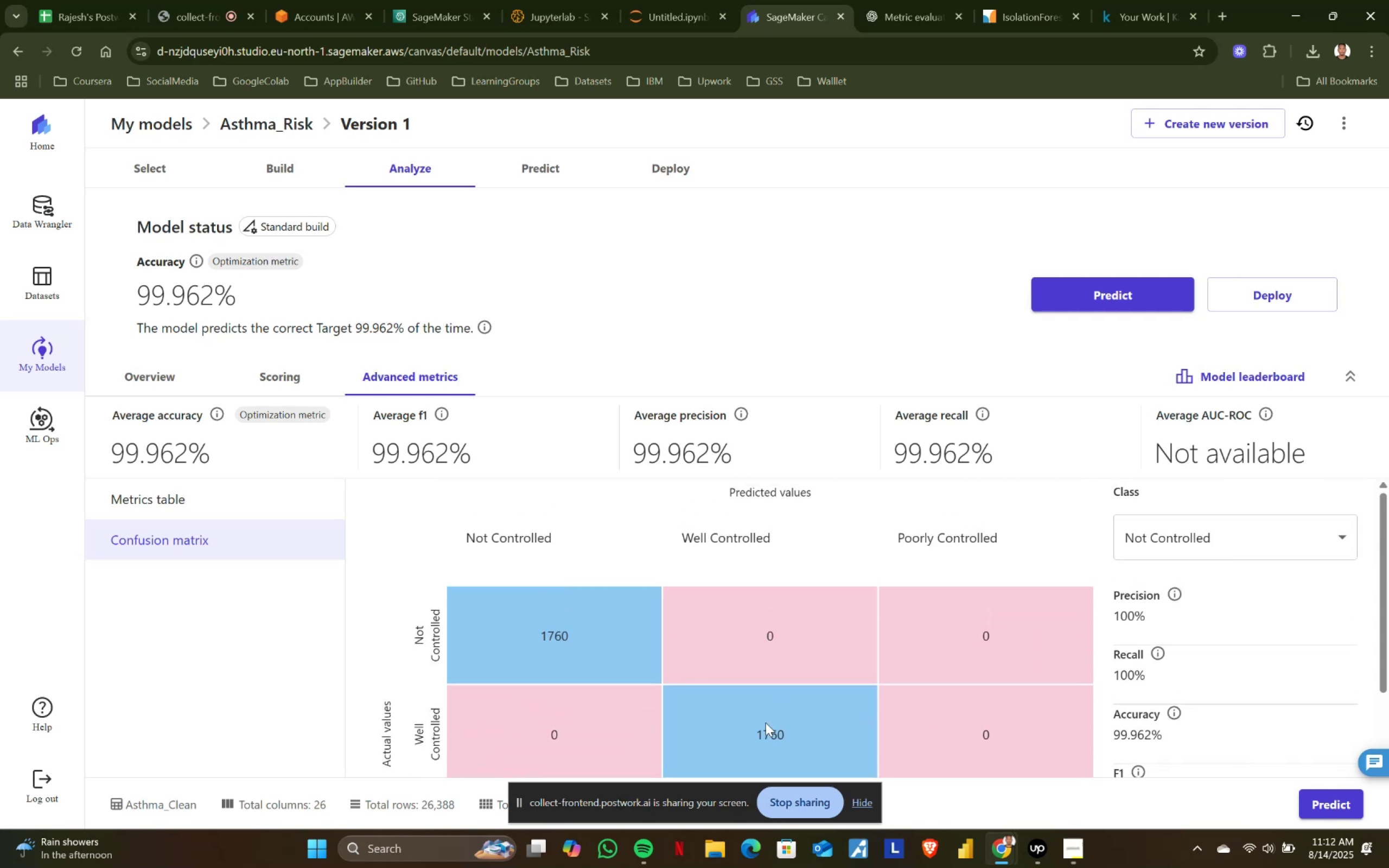 
scroll: coordinate [766, 723], scroll_direction: down, amount: 4.0
 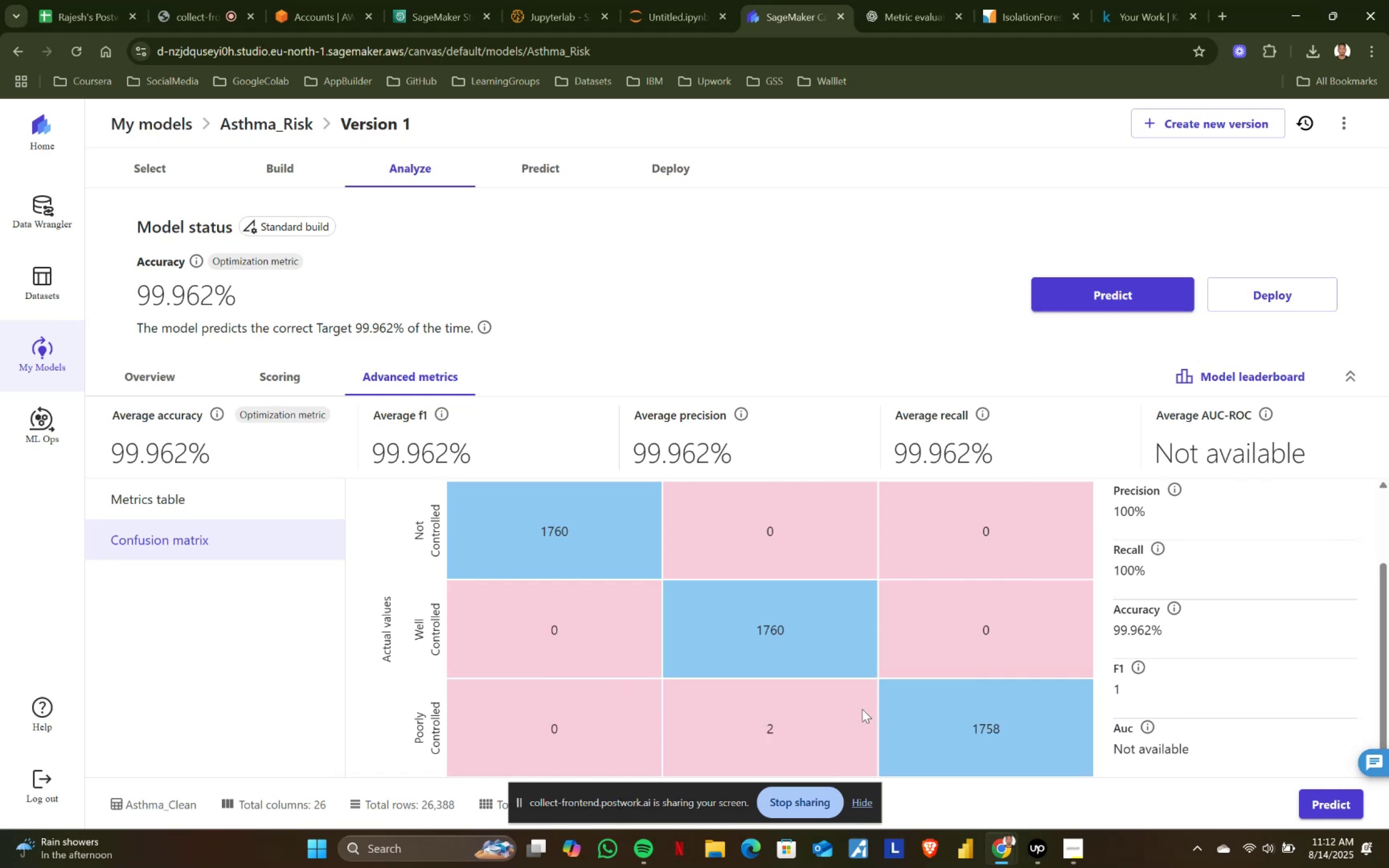 
wait(6.59)
 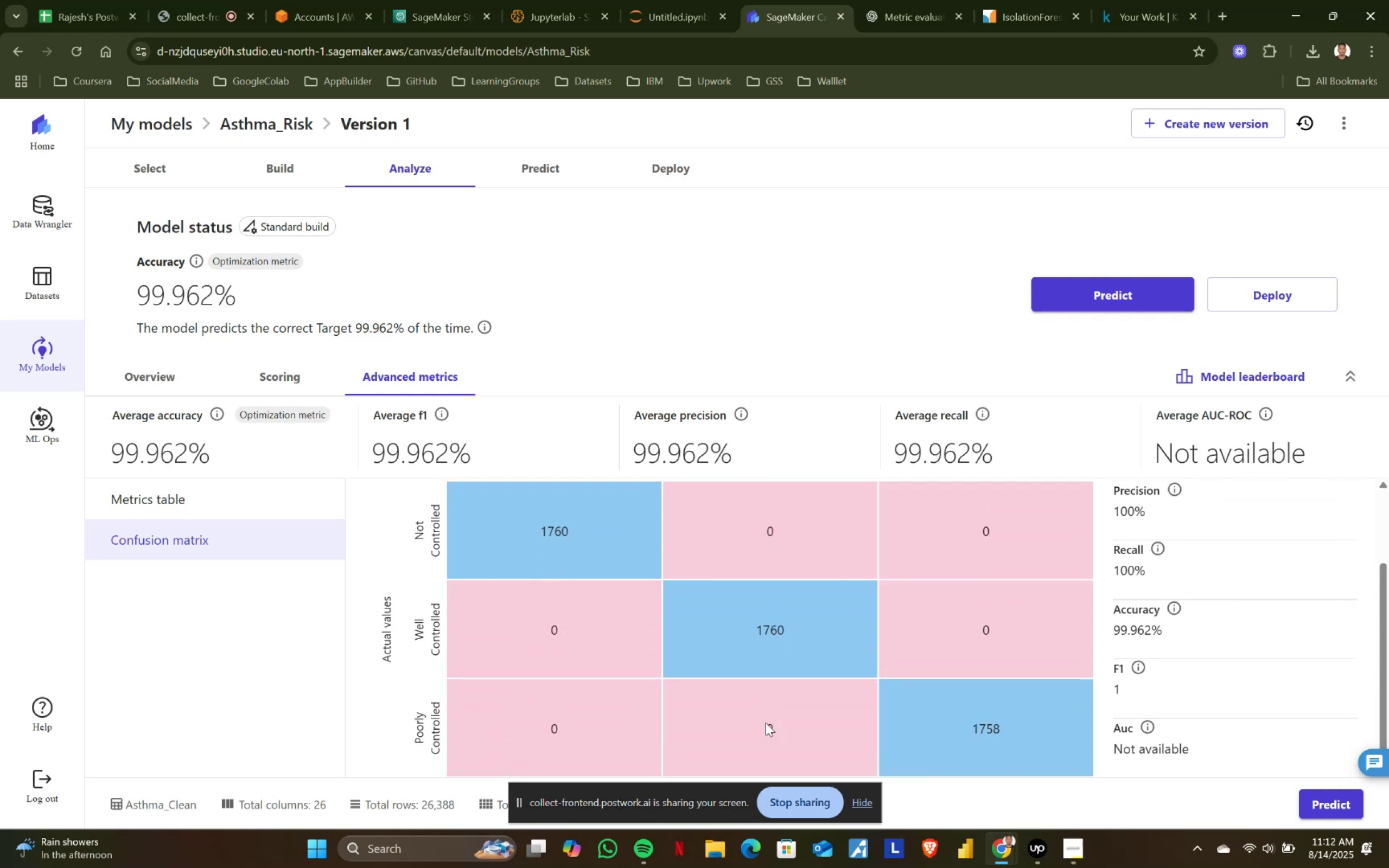 
left_click_drag(start_coordinate=[969, 725], to_coordinate=[1001, 723])
 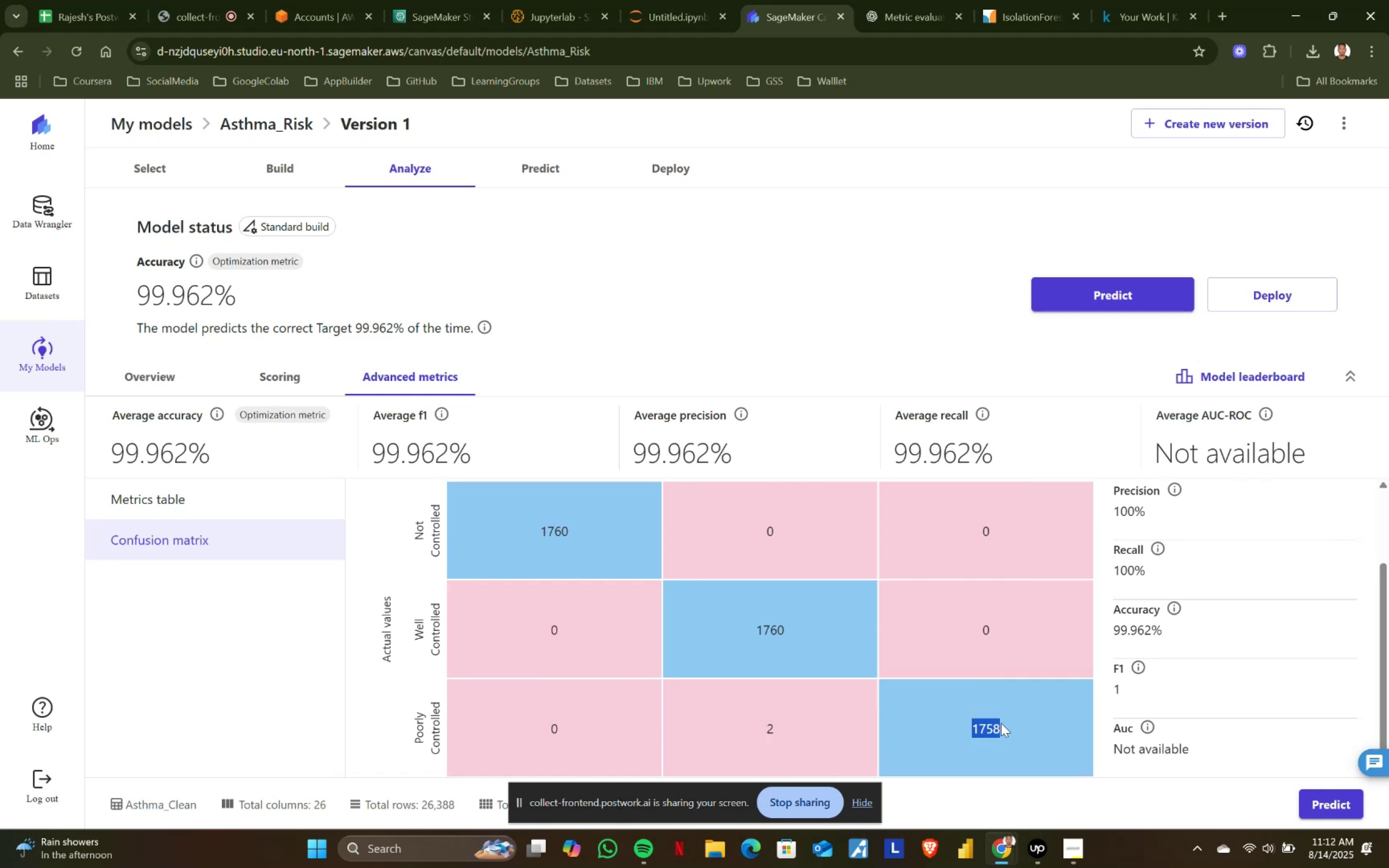 
left_click([1001, 723])
 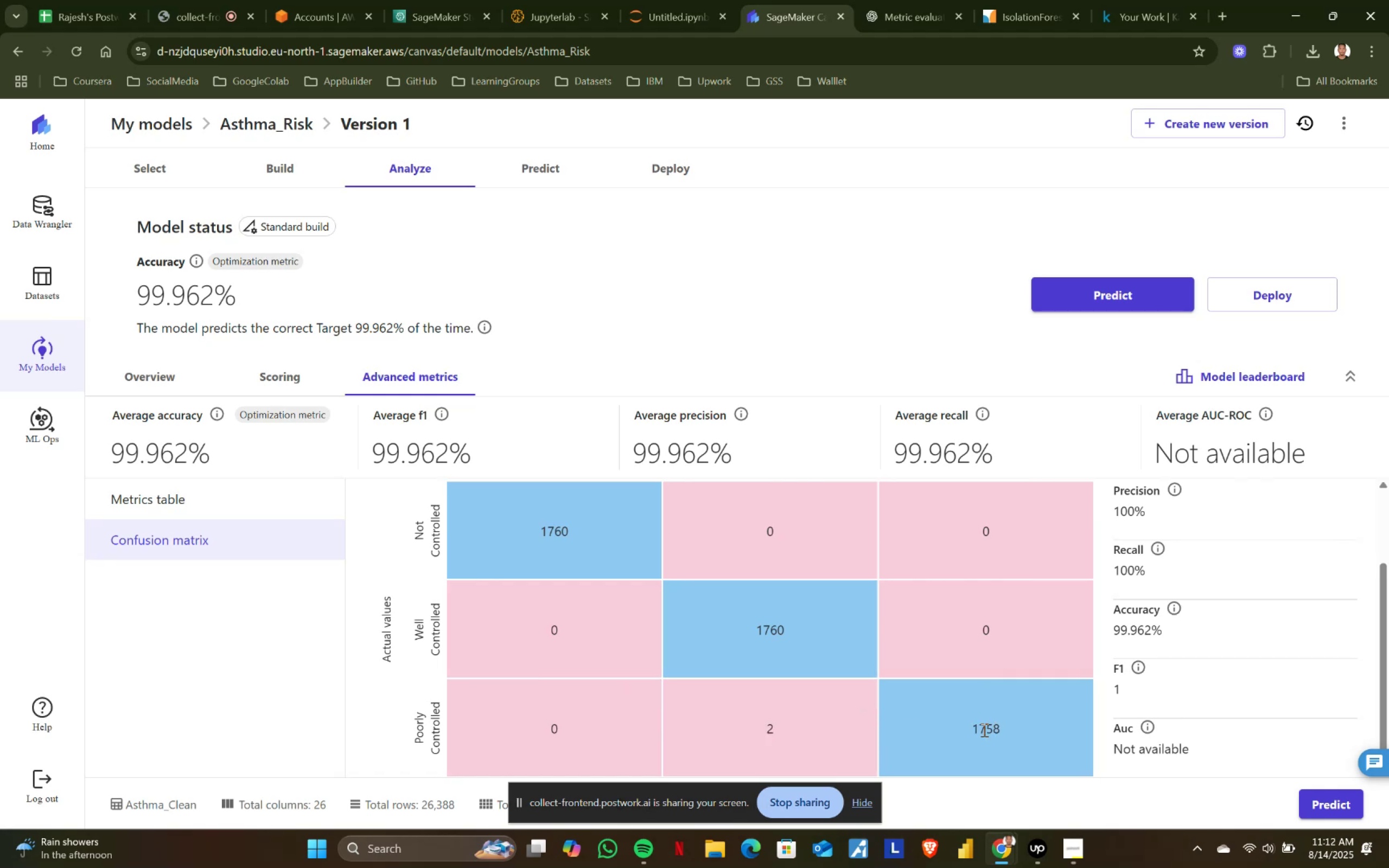 
scroll: coordinate [969, 730], scroll_direction: none, amount: 0.0
 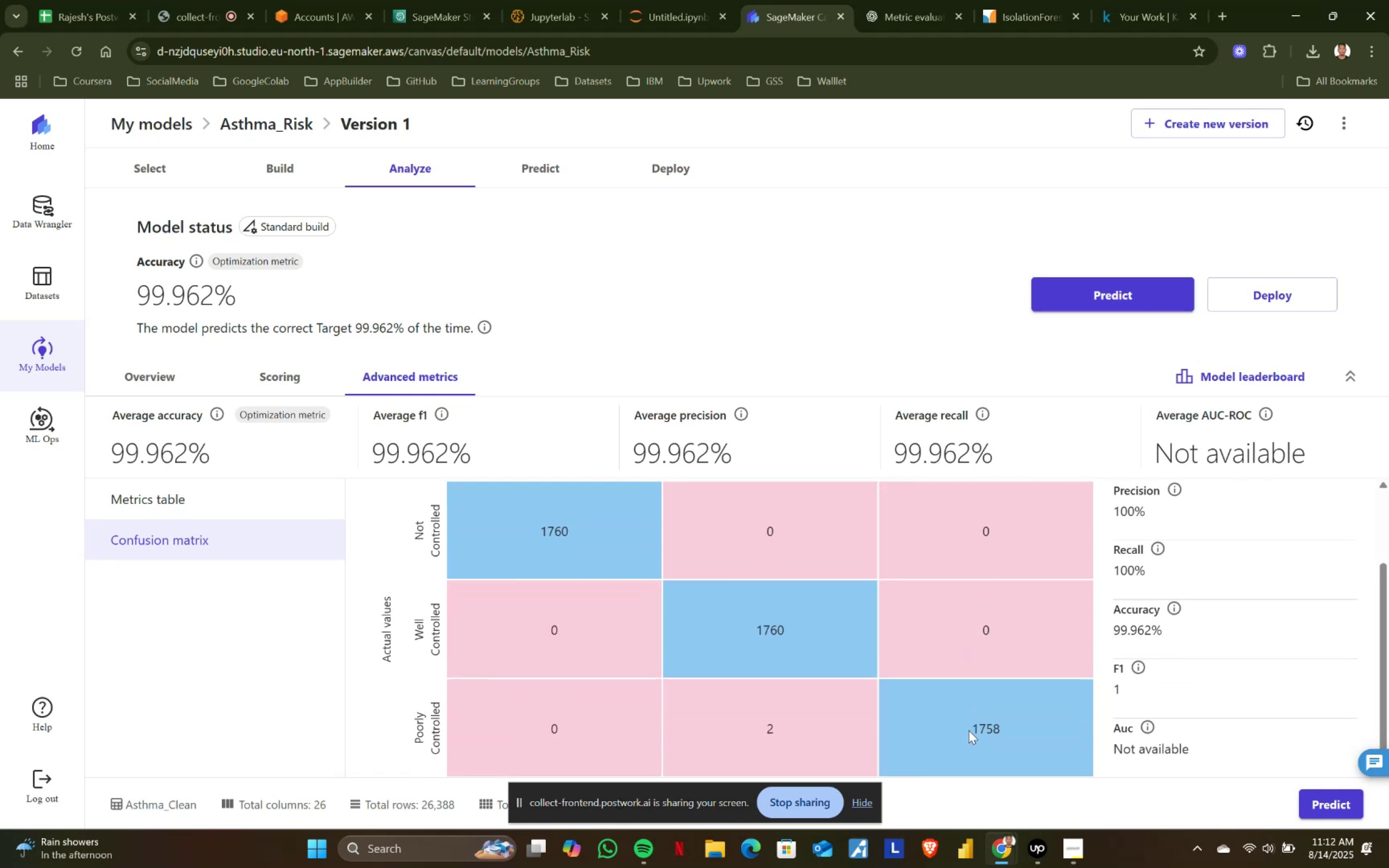 
left_click_drag(start_coordinate=[969, 730], to_coordinate=[1004, 730])
 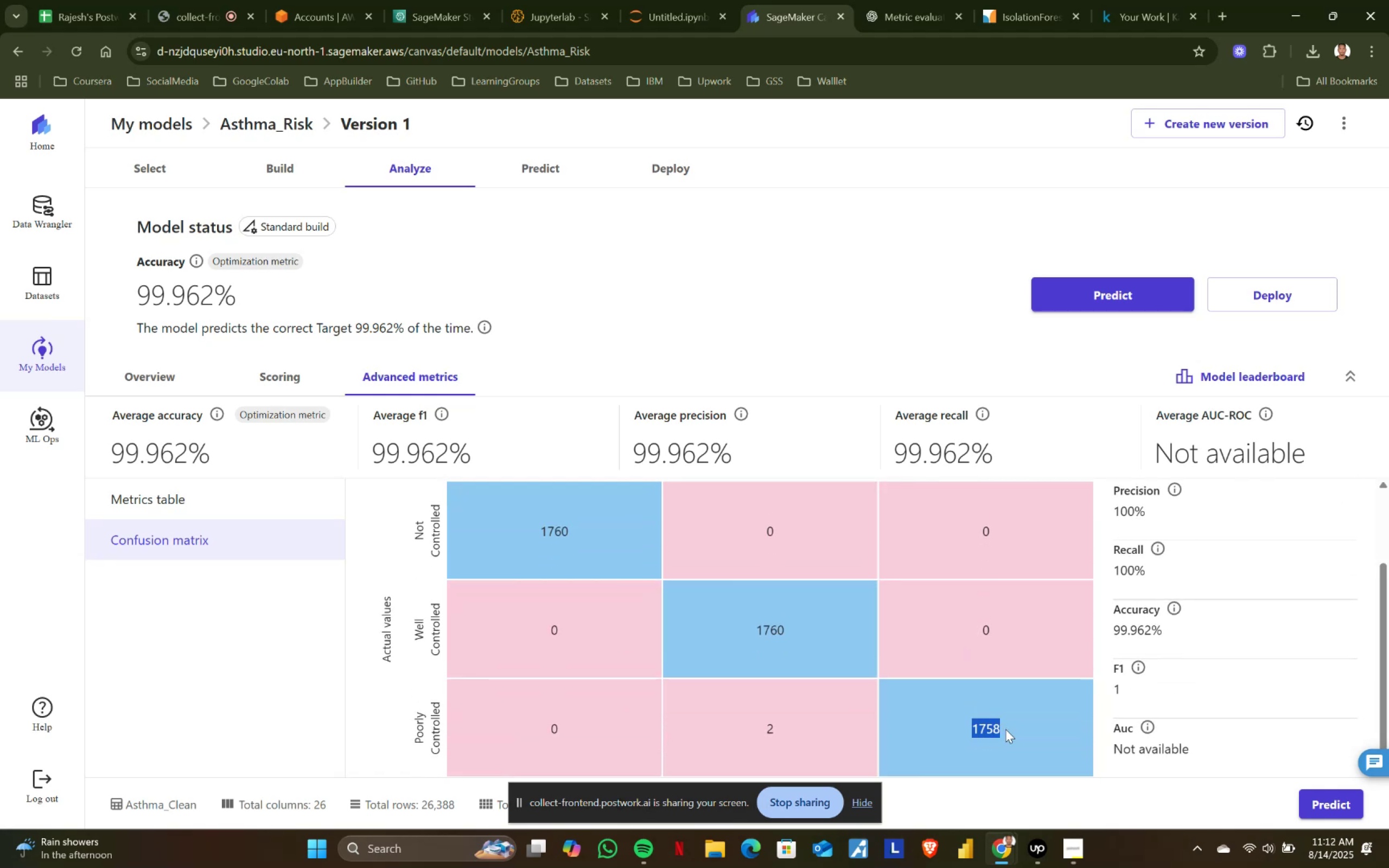 
double_click([1005, 729])
 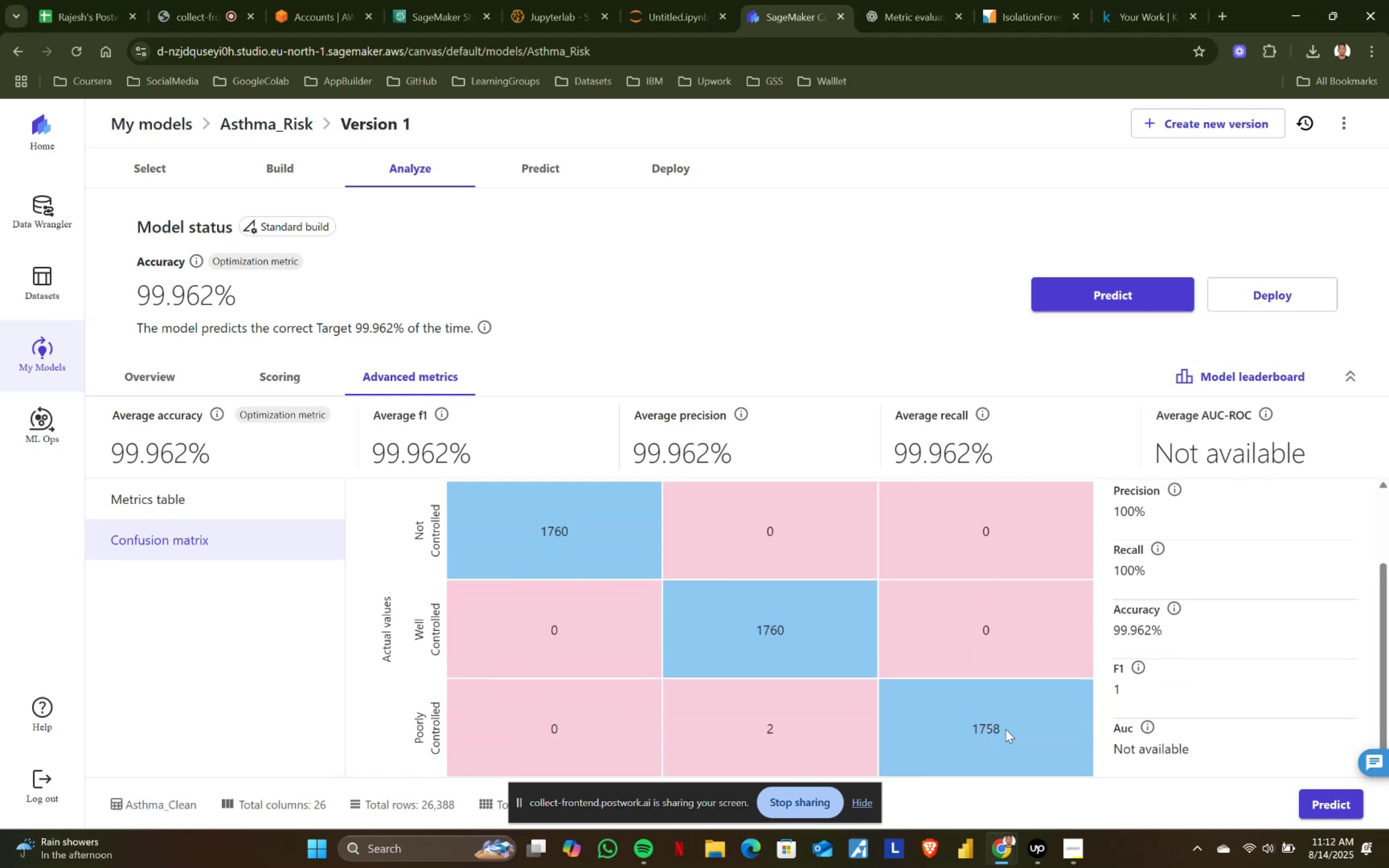 
scroll: coordinate [1005, 729], scroll_direction: down, amount: 2.0
 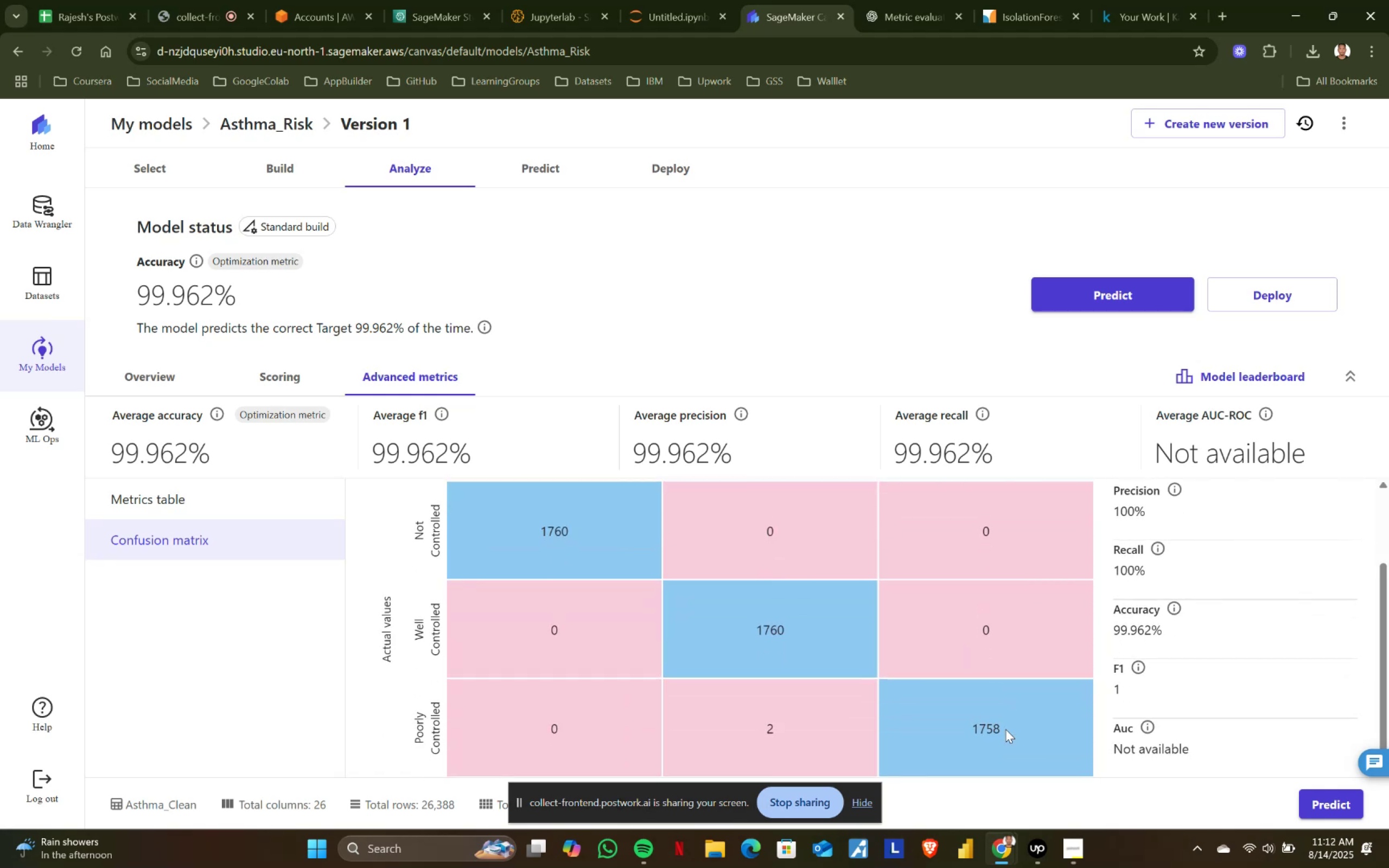 
scroll: coordinate [1005, 729], scroll_direction: up, amount: 4.0
 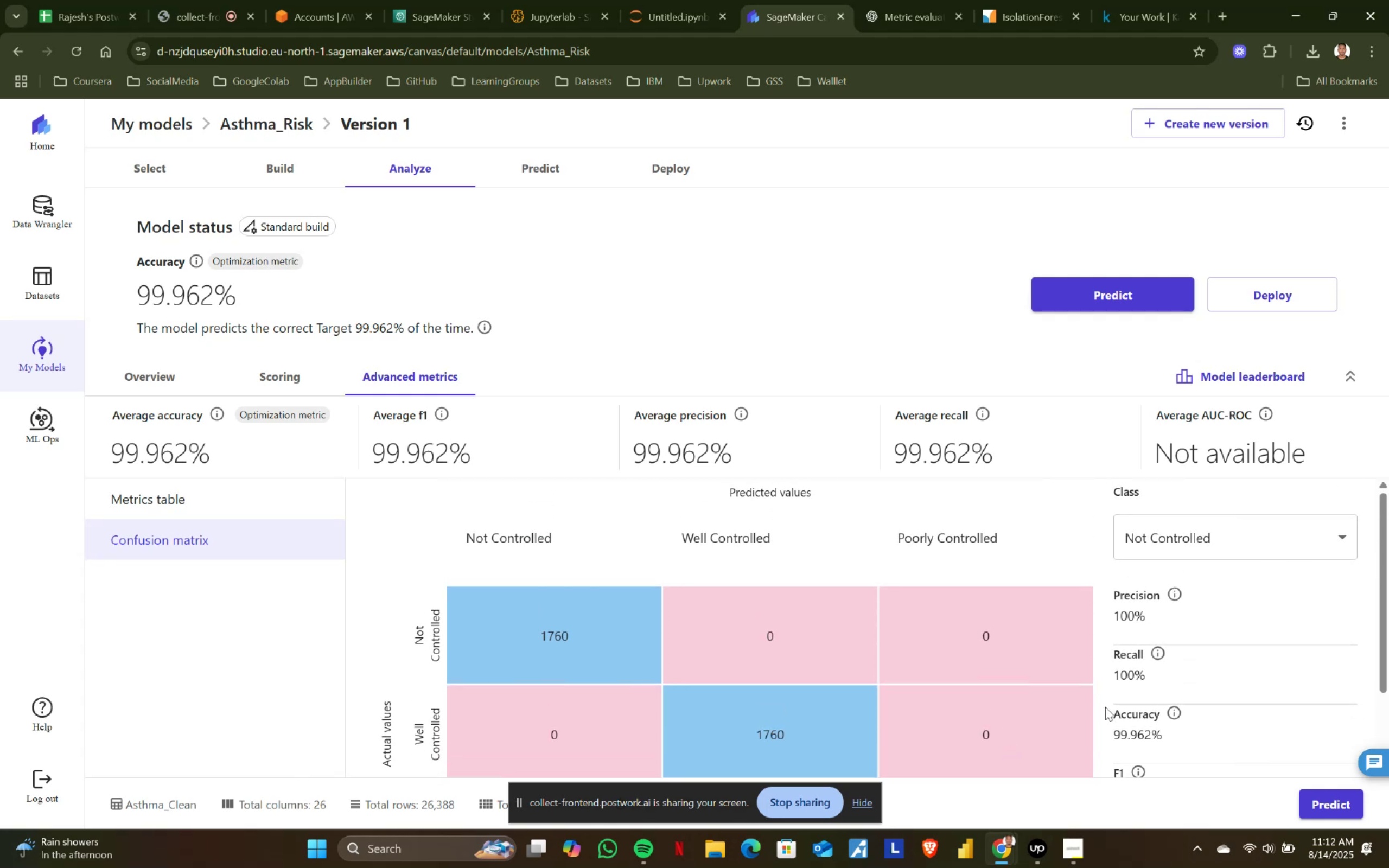 
scroll: coordinate [1211, 685], scroll_direction: down, amount: 3.0
 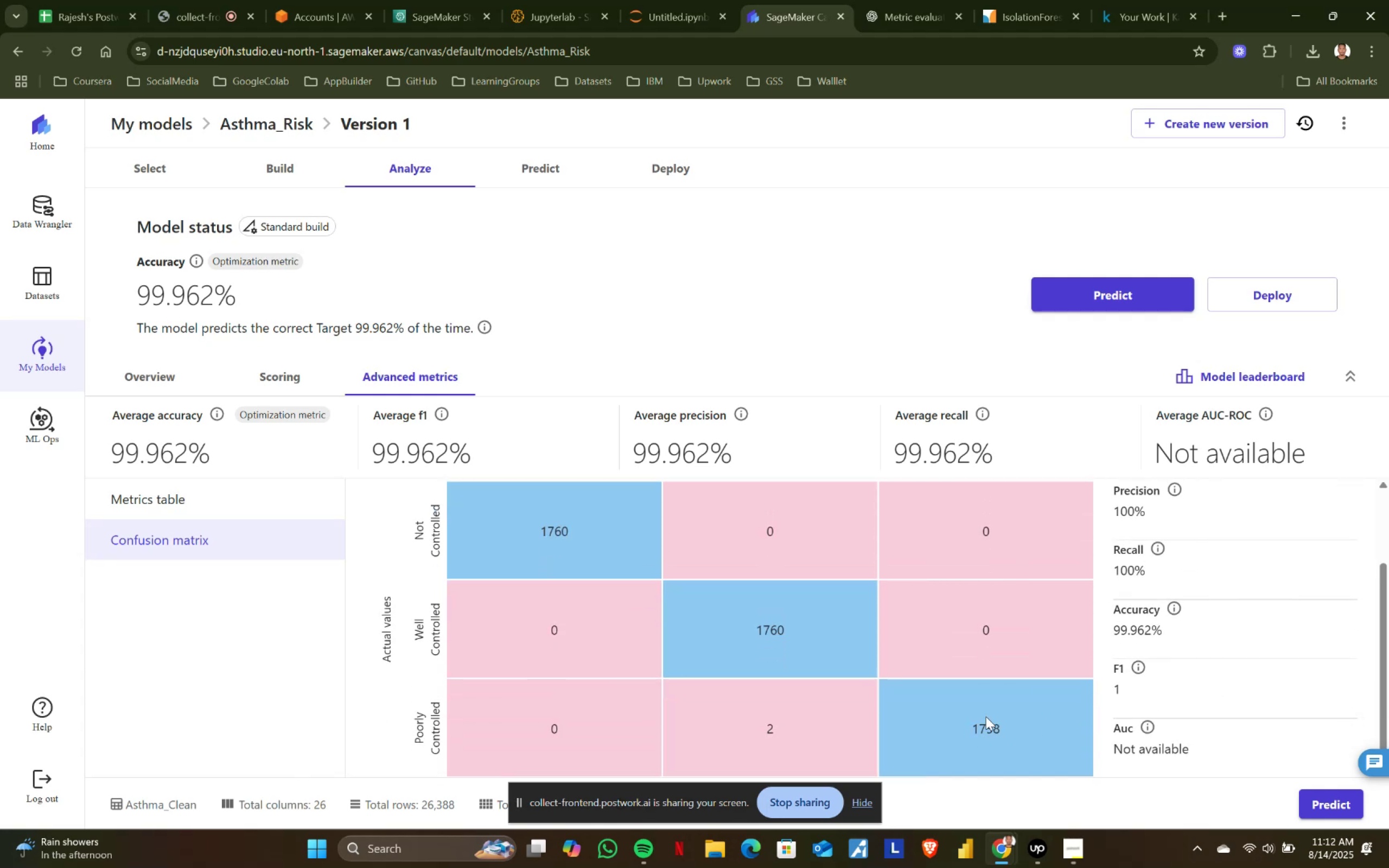 
left_click_drag(start_coordinate=[958, 727], to_coordinate=[1012, 727])
 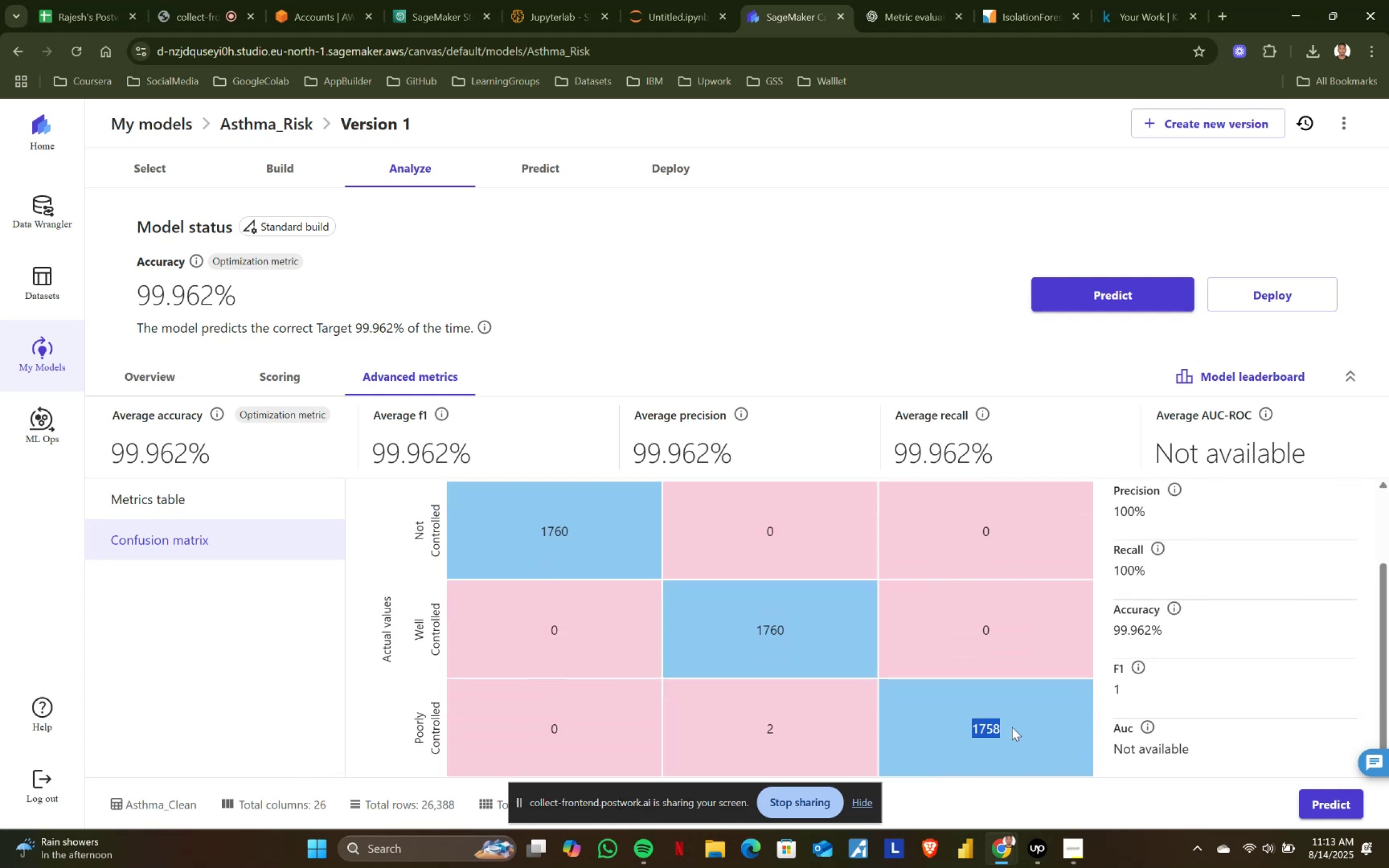 
scroll: coordinate [785, 626], scroll_direction: up, amount: 5.0
 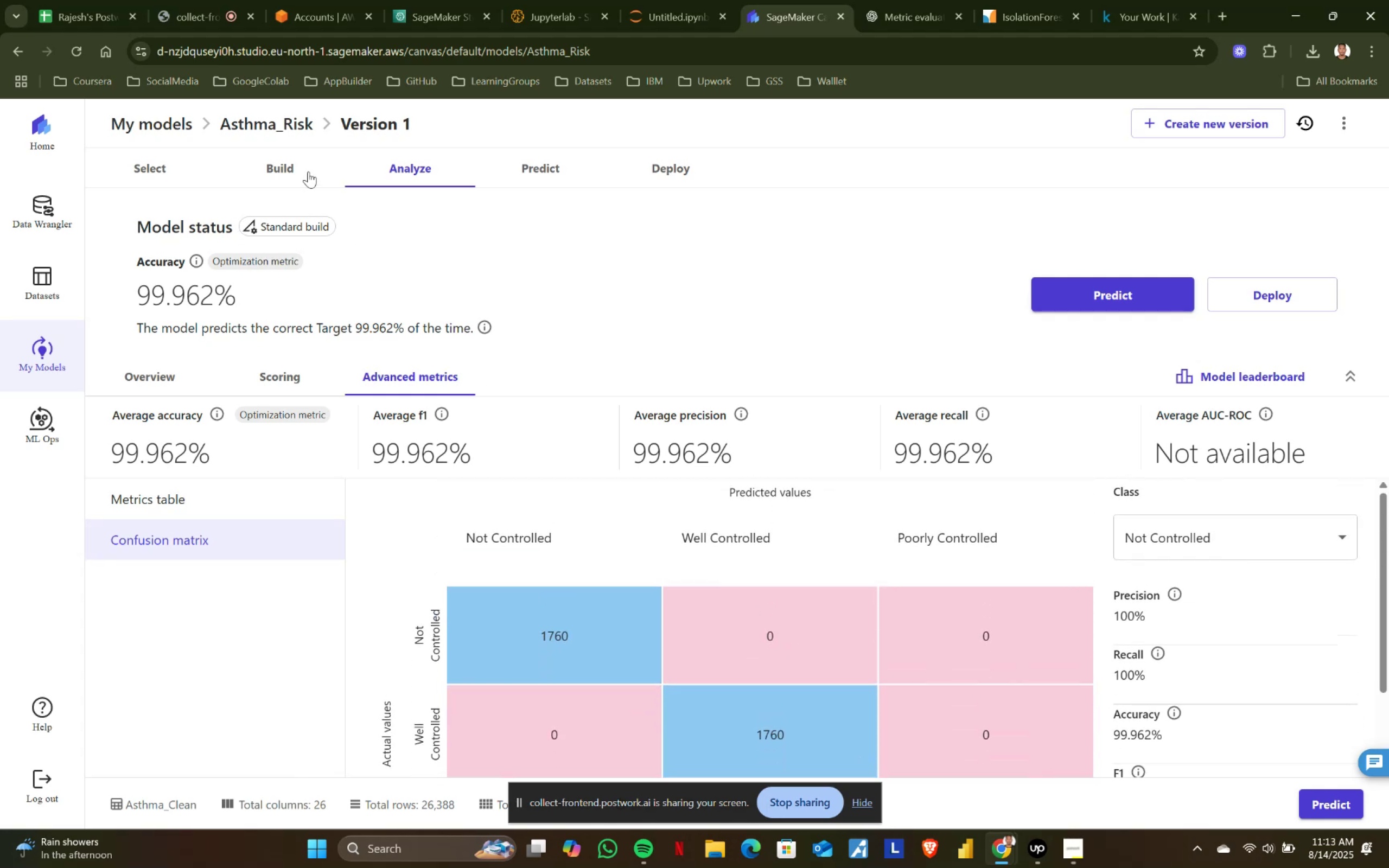 
left_click([271, 157])
 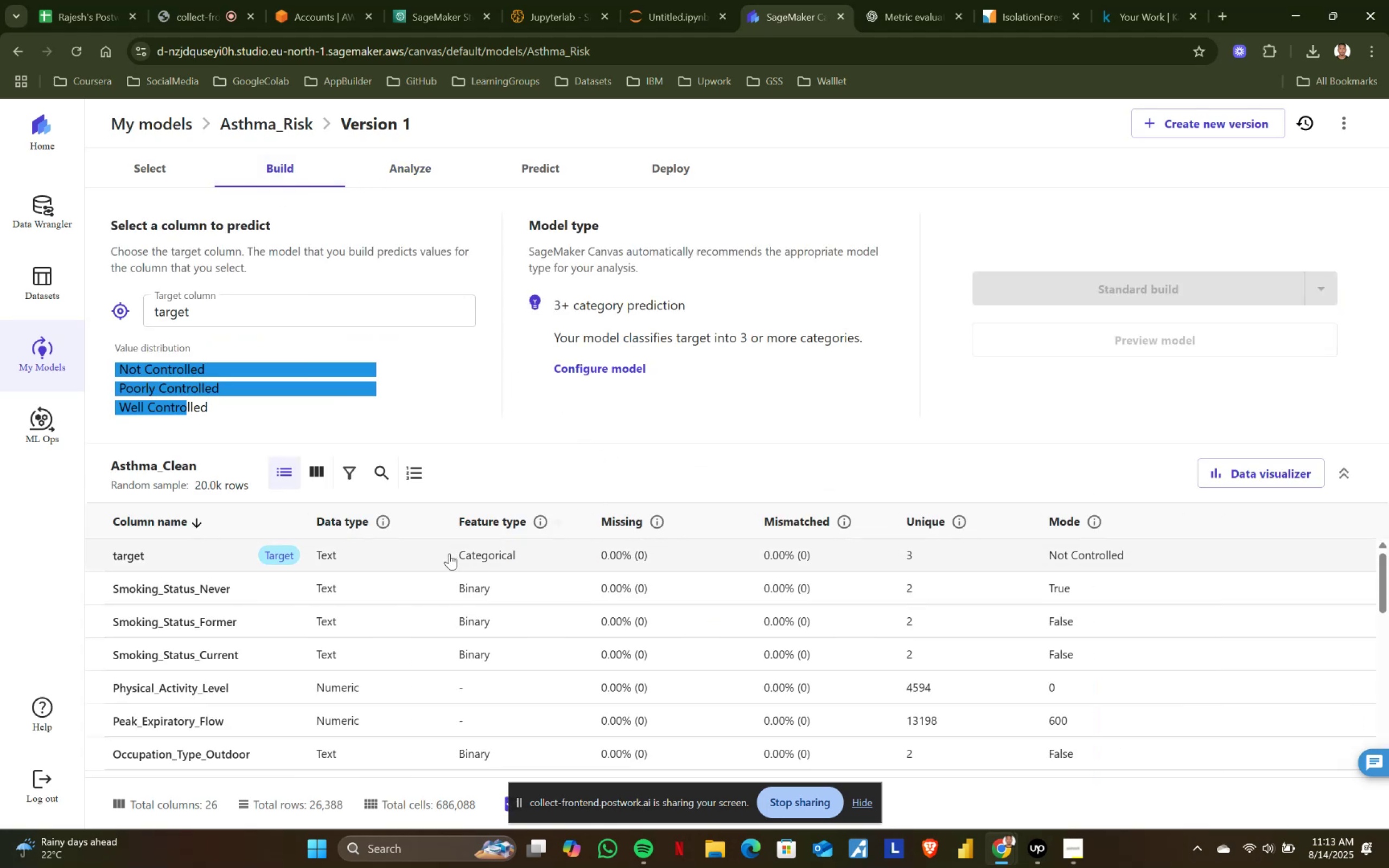 
left_click([1259, 475])
 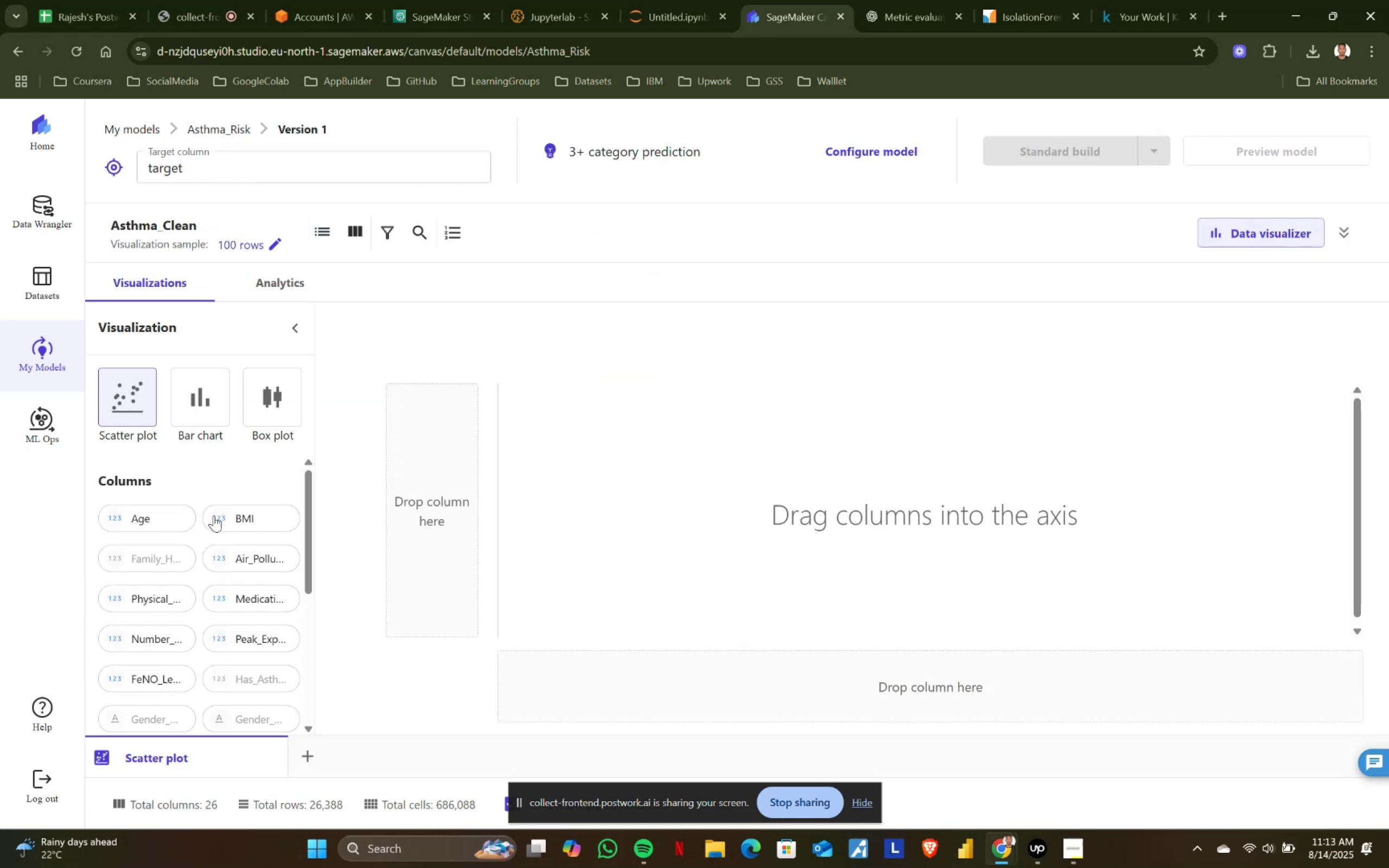 
left_click_drag(start_coordinate=[249, 525], to_coordinate=[416, 509])
 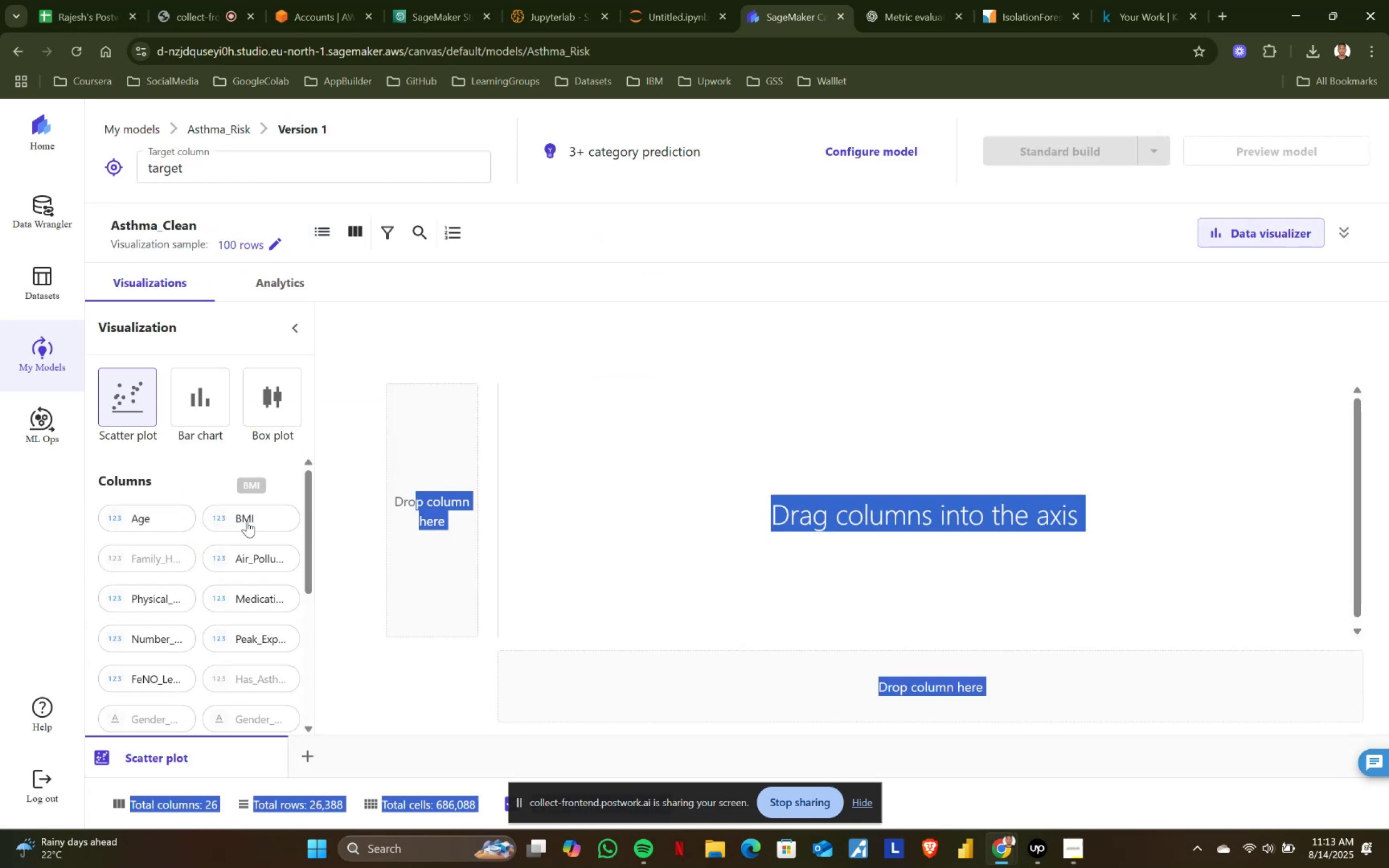 
left_click_drag(start_coordinate=[241, 514], to_coordinate=[390, 495])
 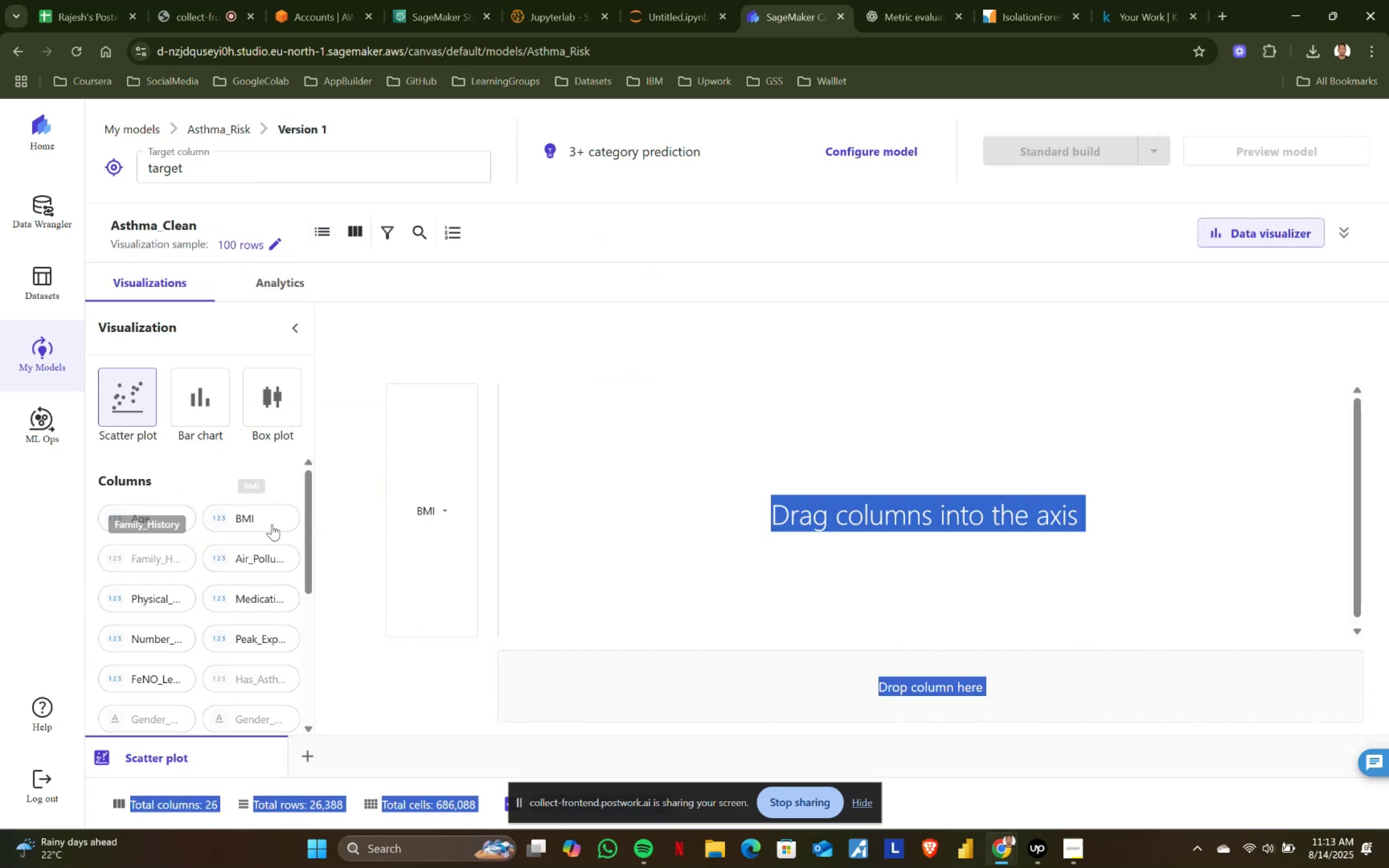 
left_click_drag(start_coordinate=[132, 520], to_coordinate=[913, 665])
 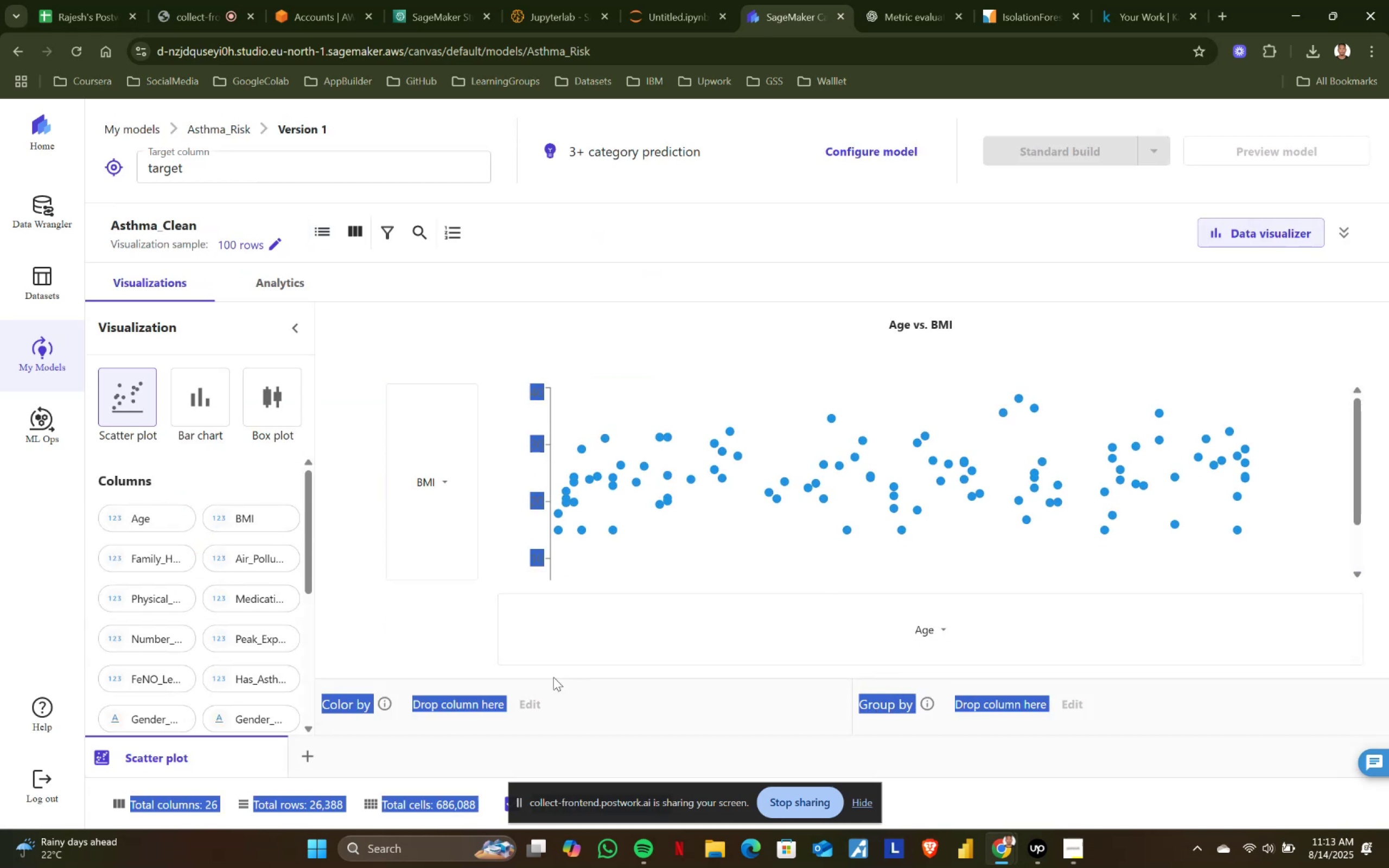 
left_click([431, 615])
 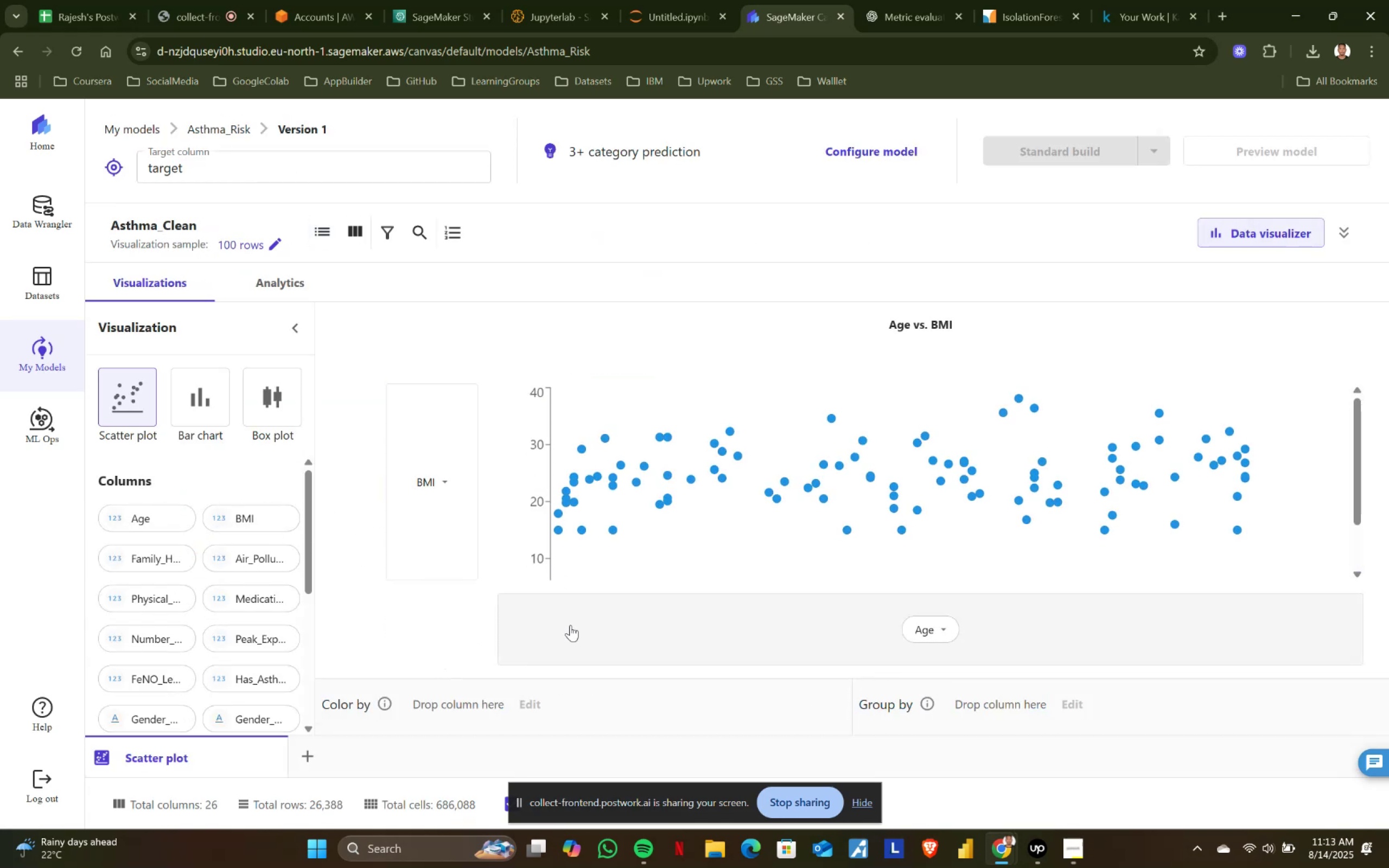 
scroll: coordinate [755, 623], scroll_direction: down, amount: 2.0
 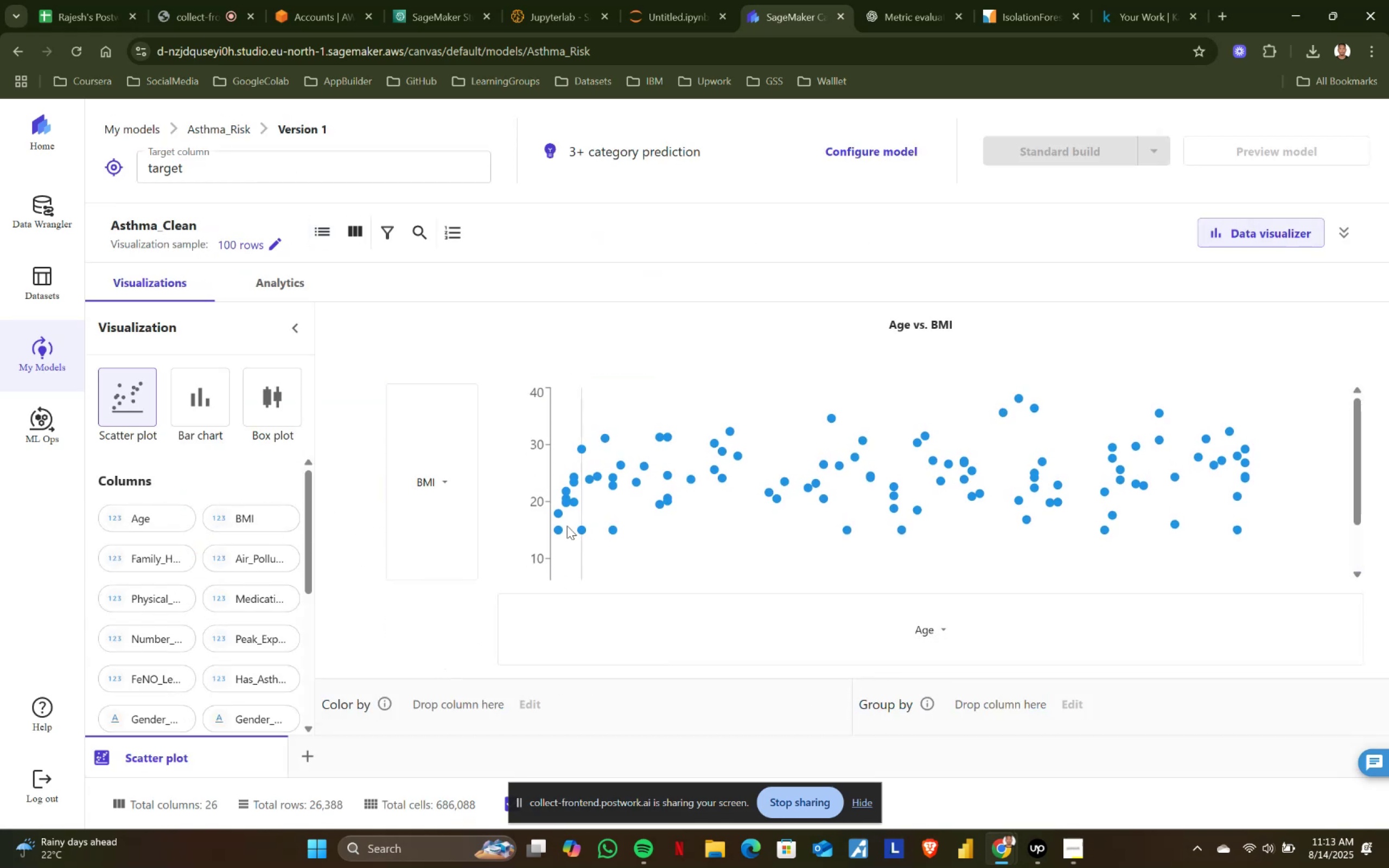 
left_click([443, 480])
 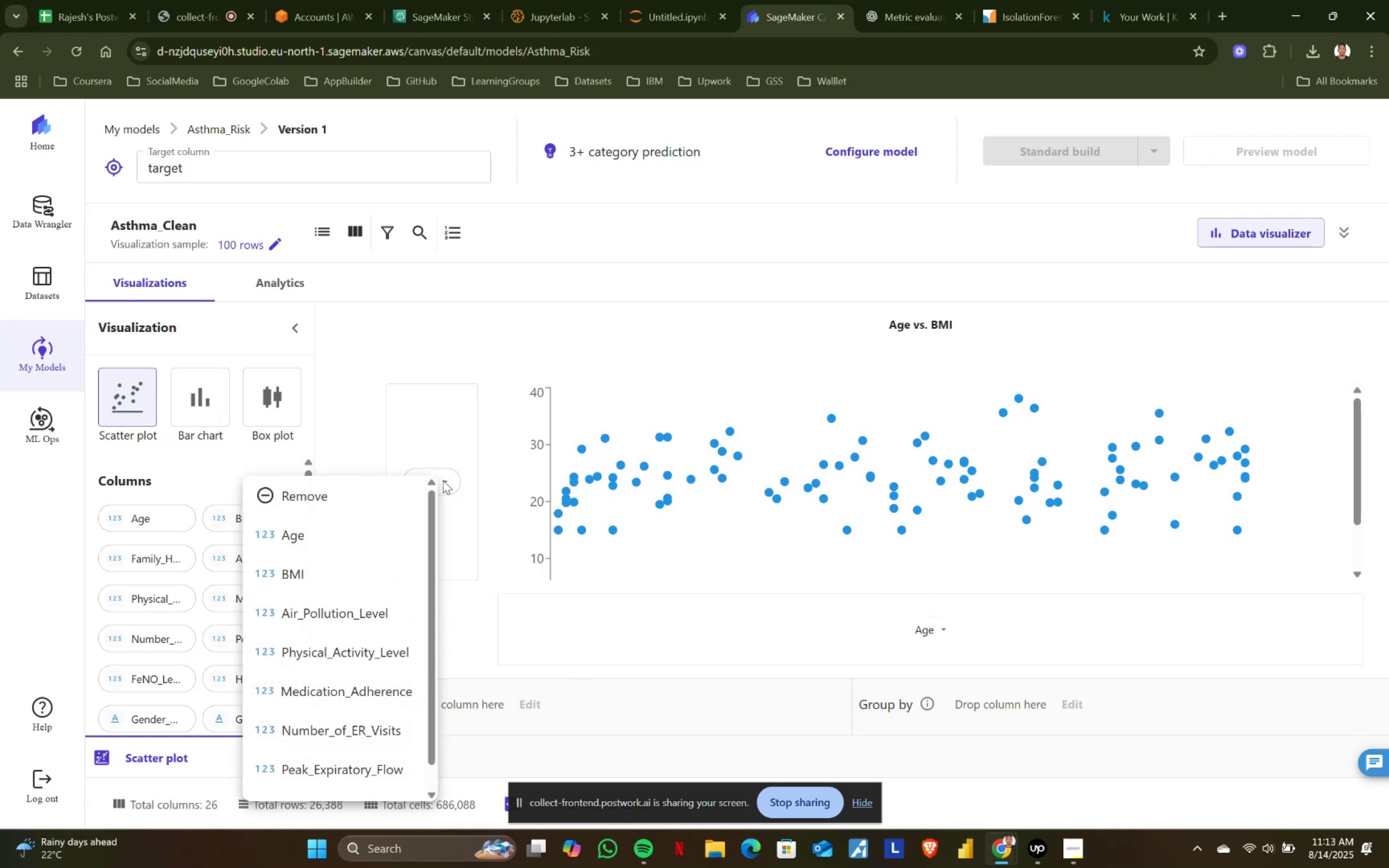 
left_click([443, 480])
 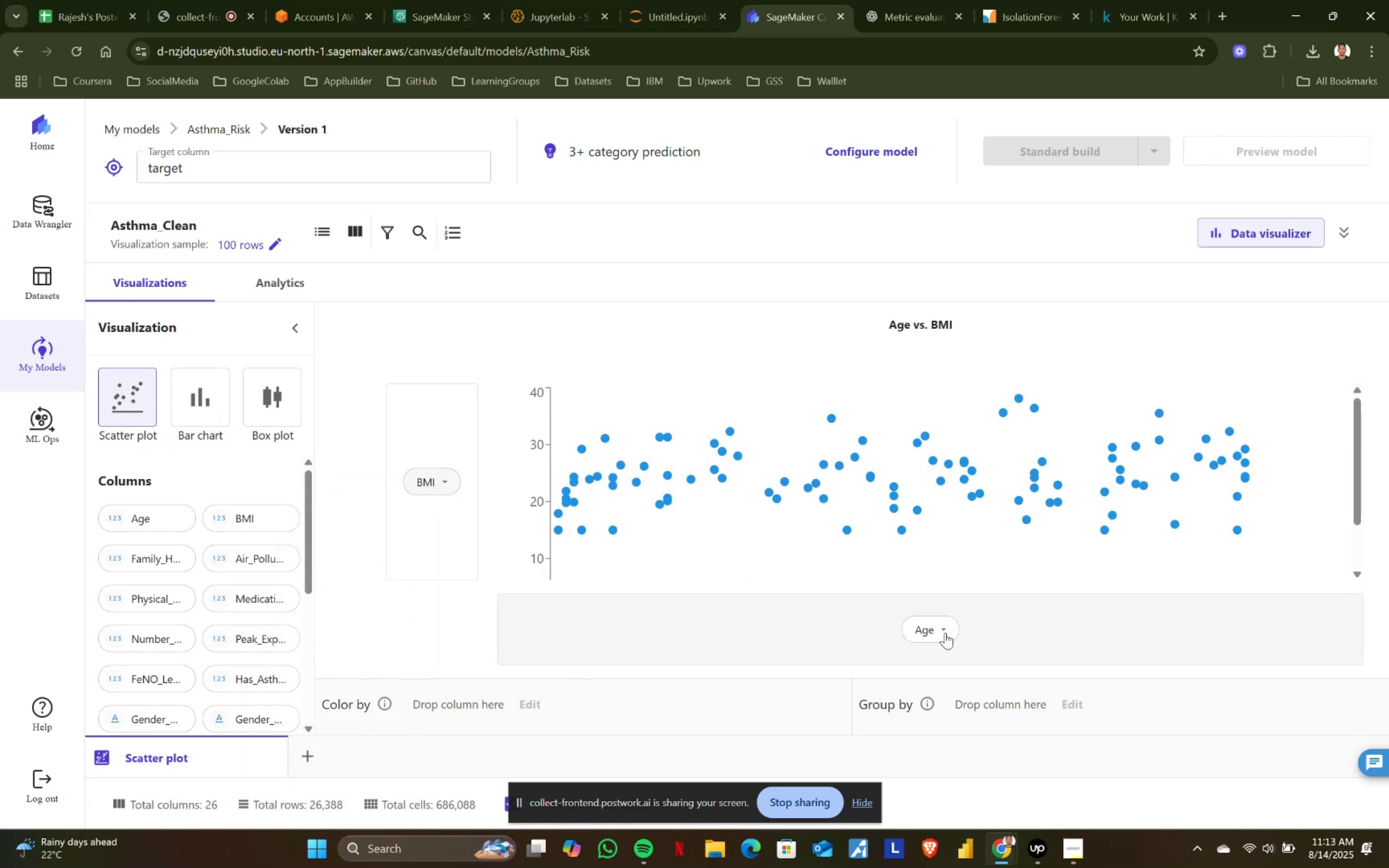 
left_click([938, 630])
 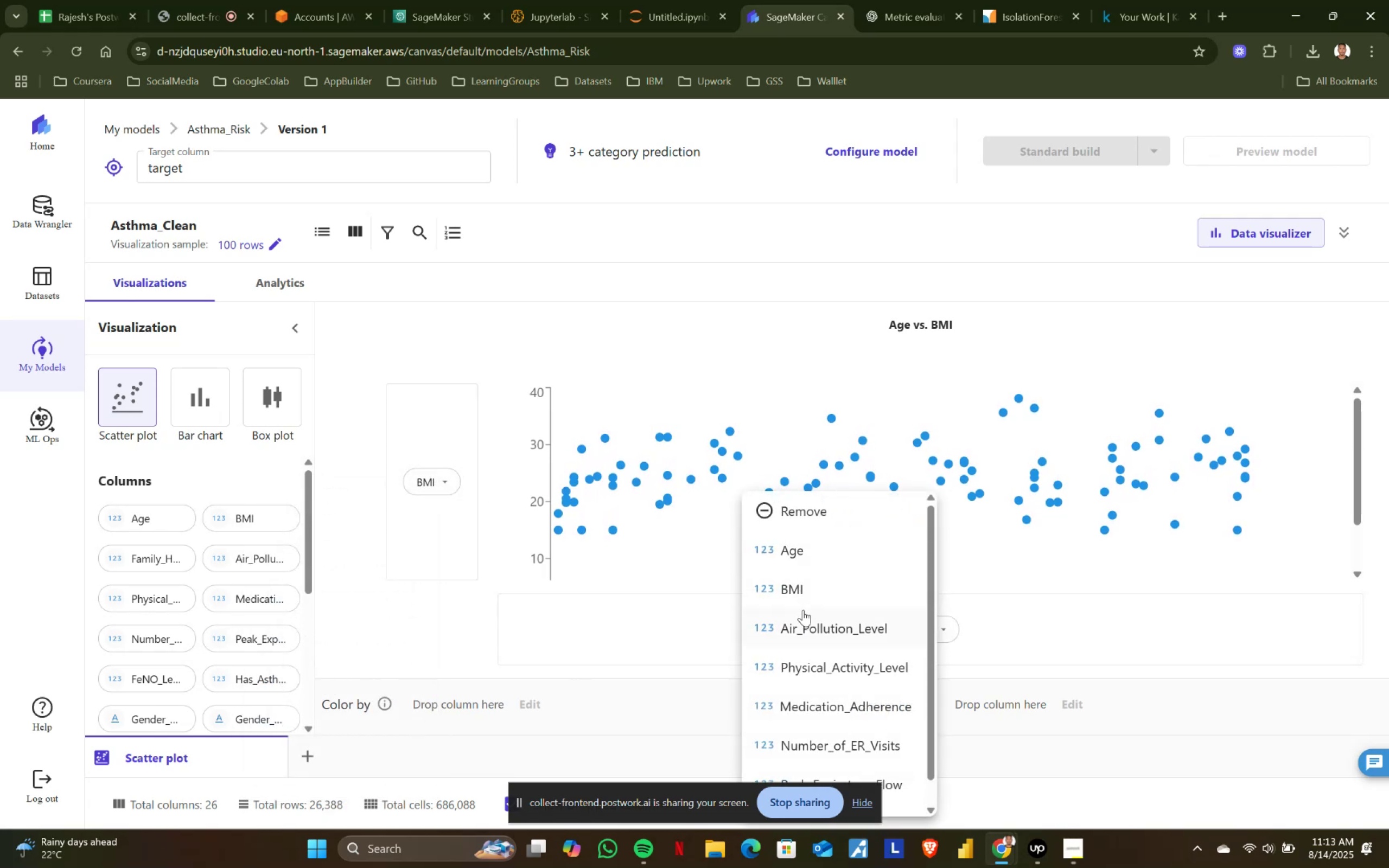 
left_click([808, 622])
 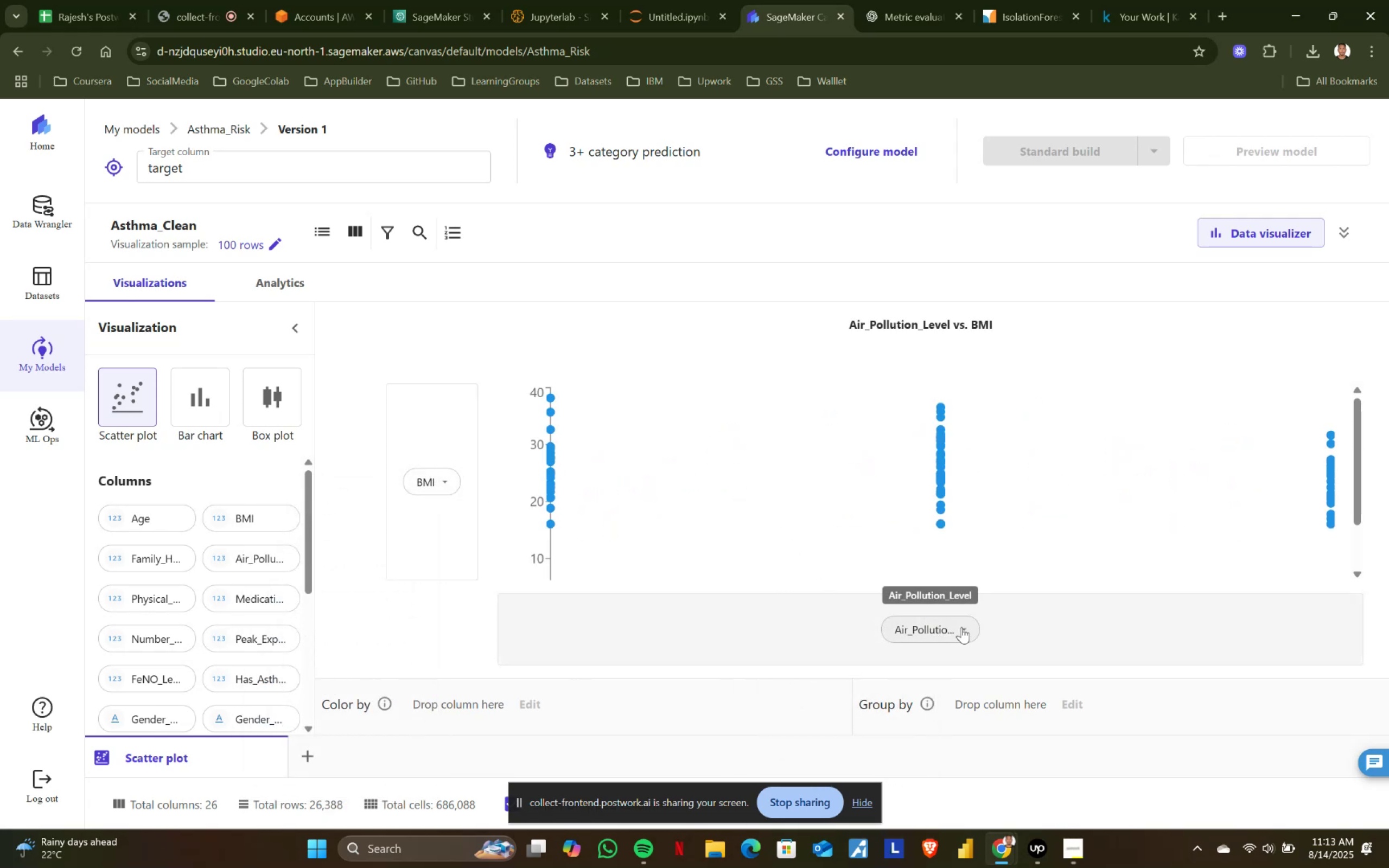 
left_click([961, 627])
 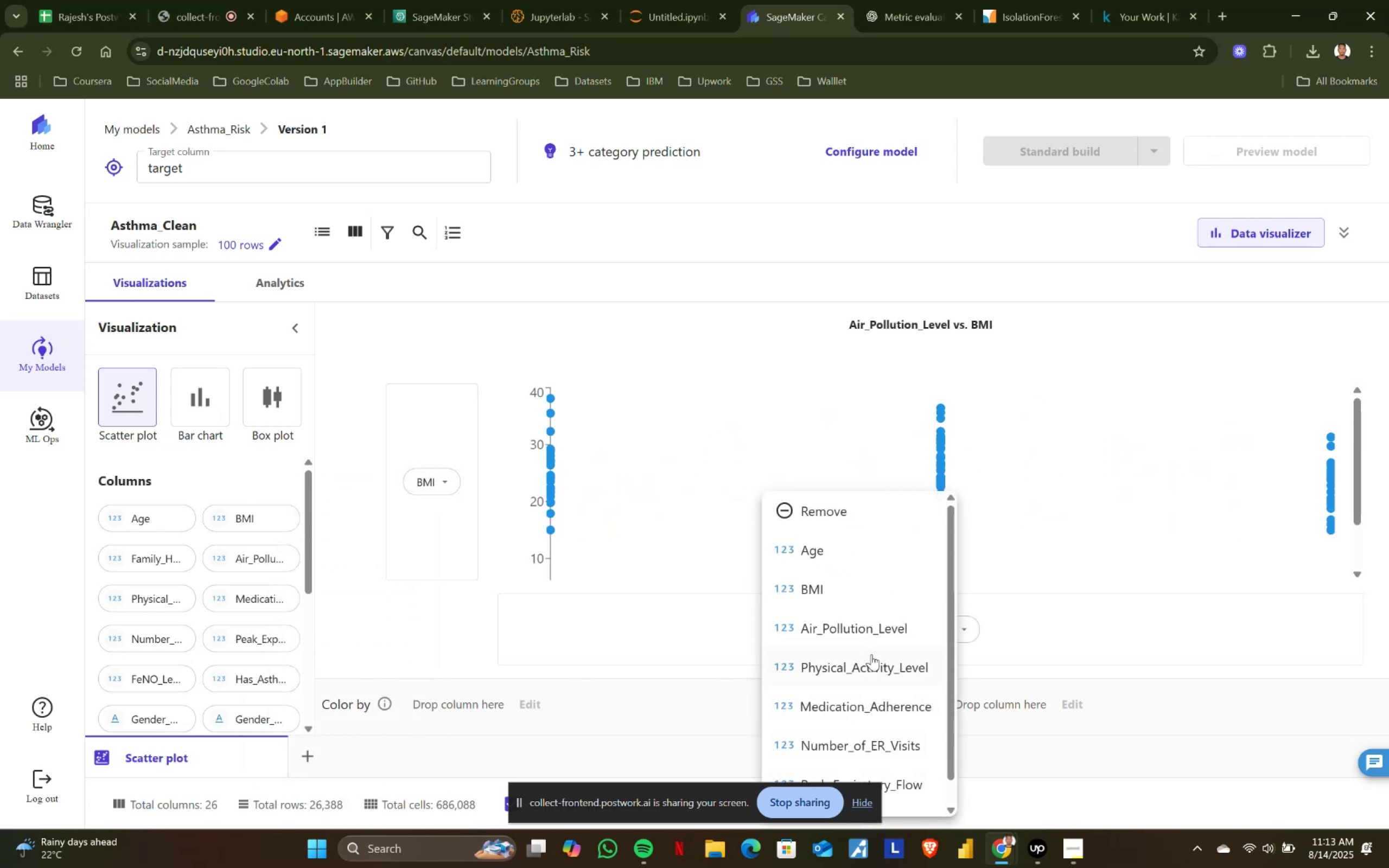 
left_click([881, 630])
 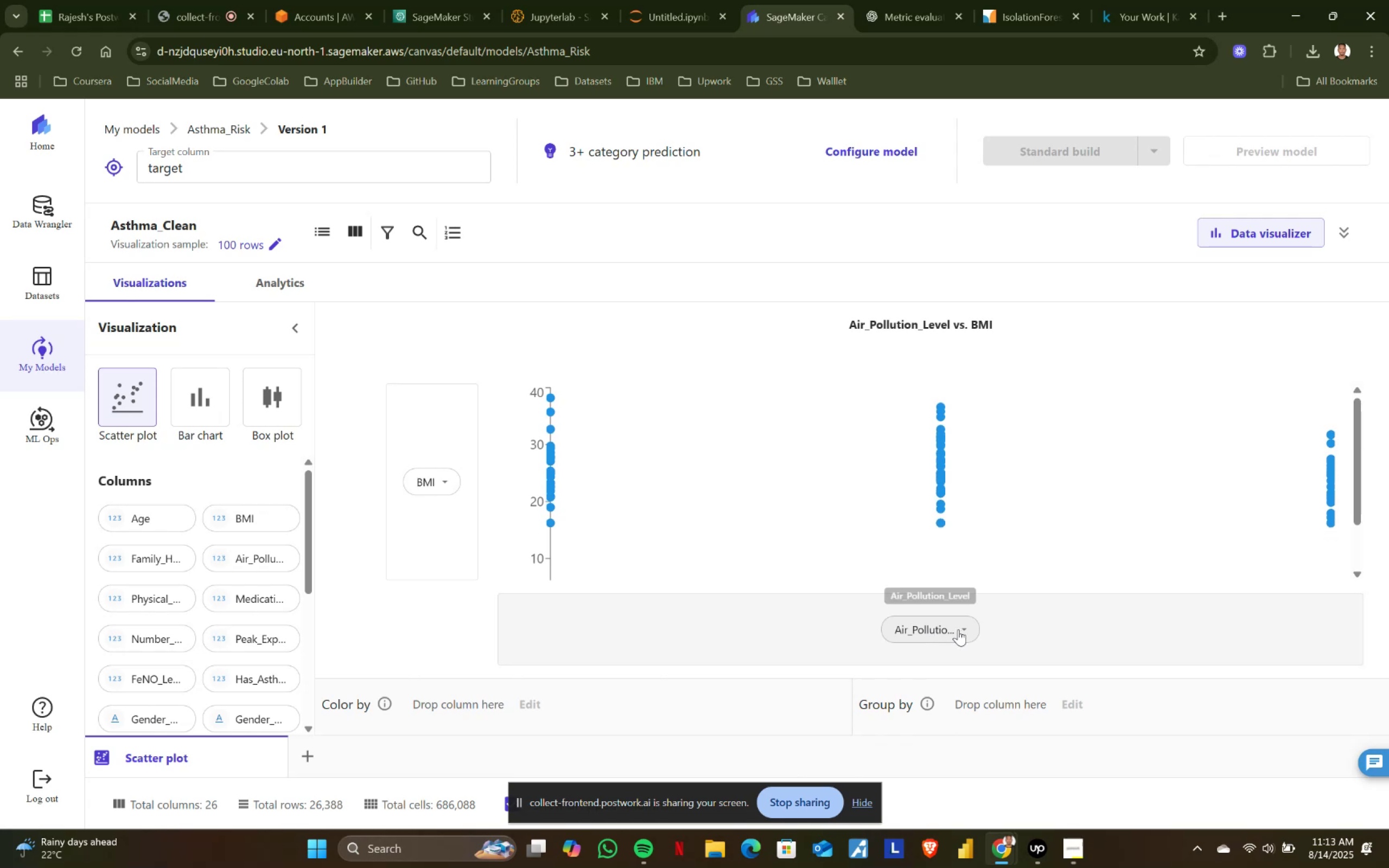 
left_click([961, 628])
 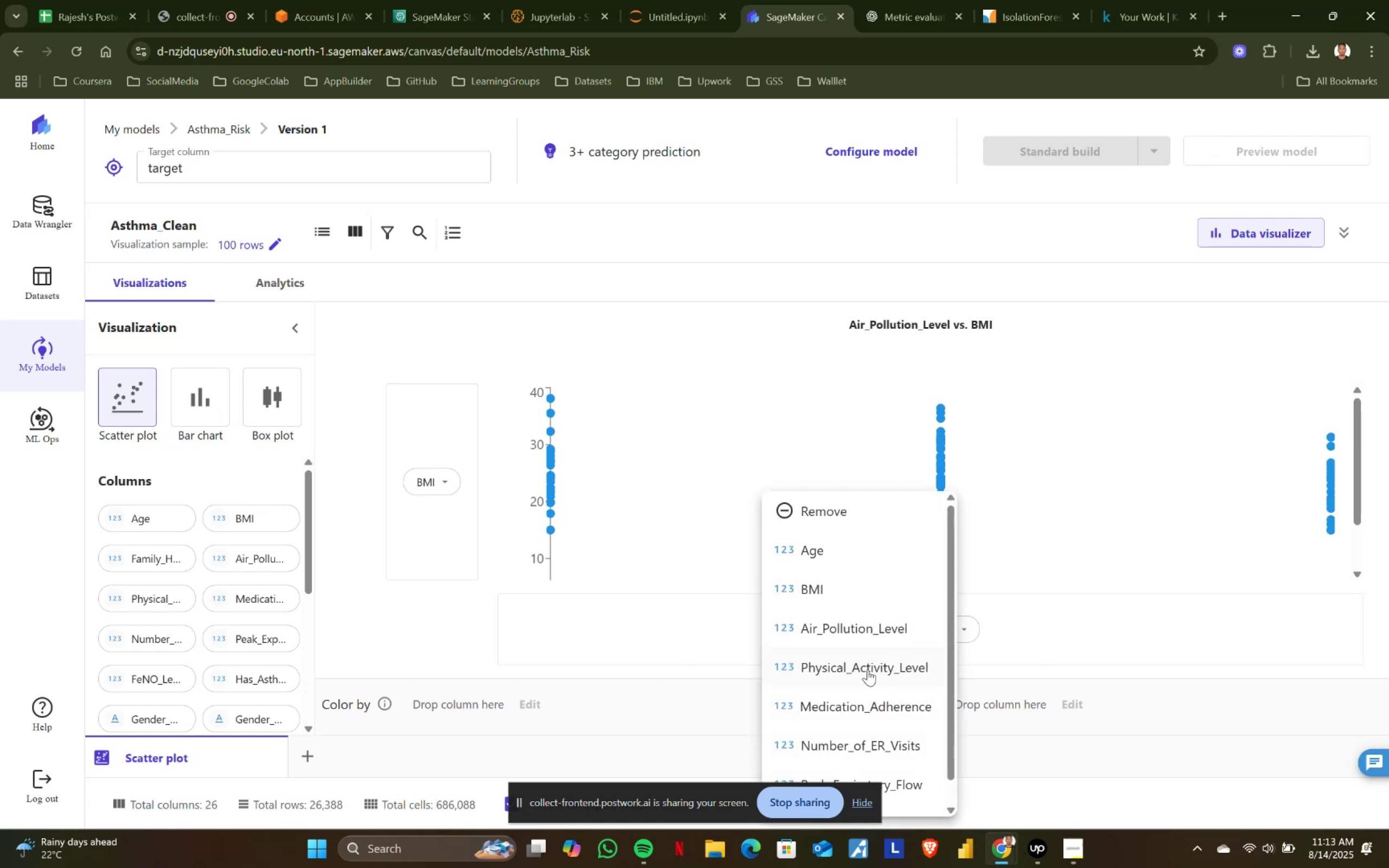 
left_click([868, 669])
 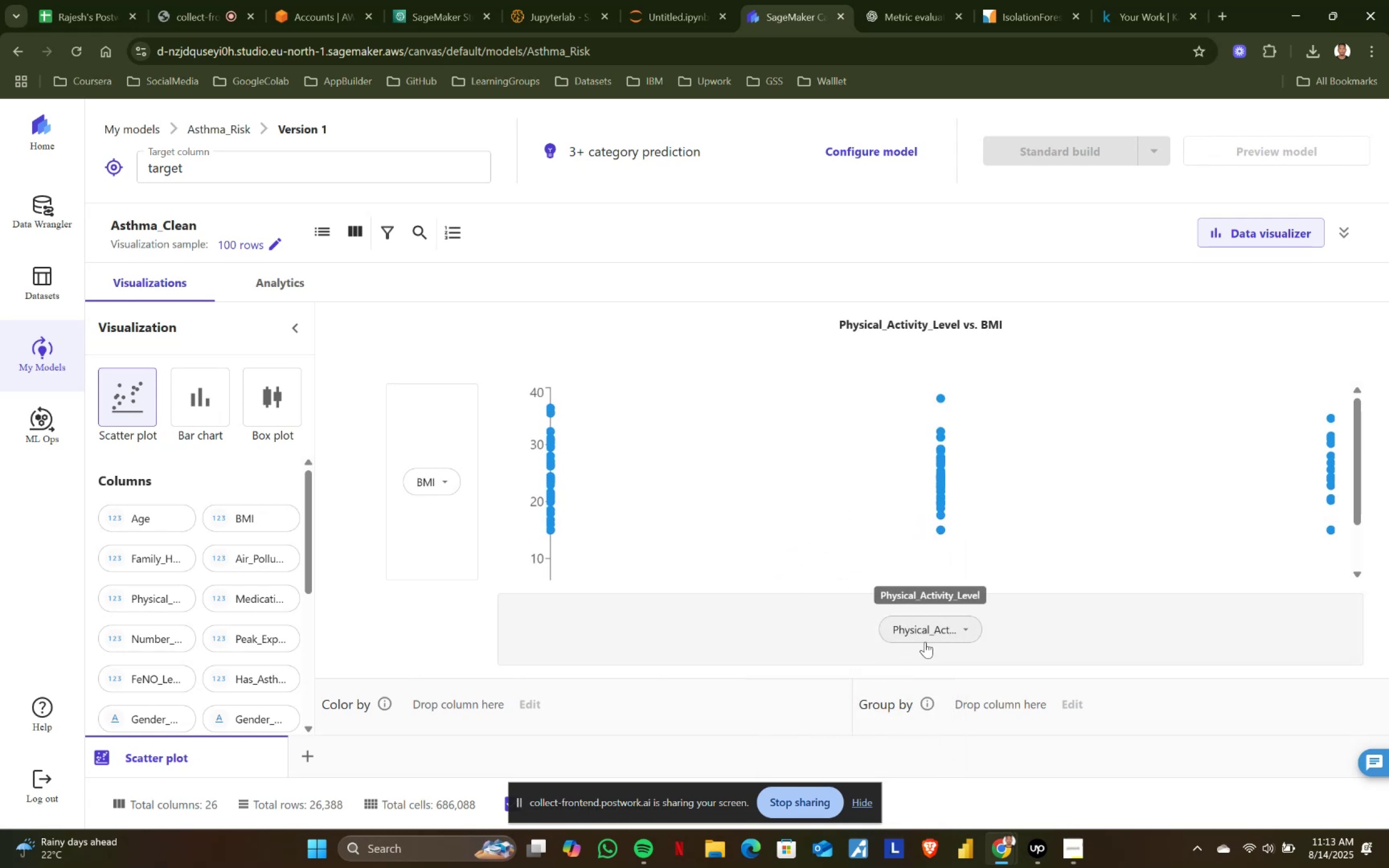 
wait(12.58)
 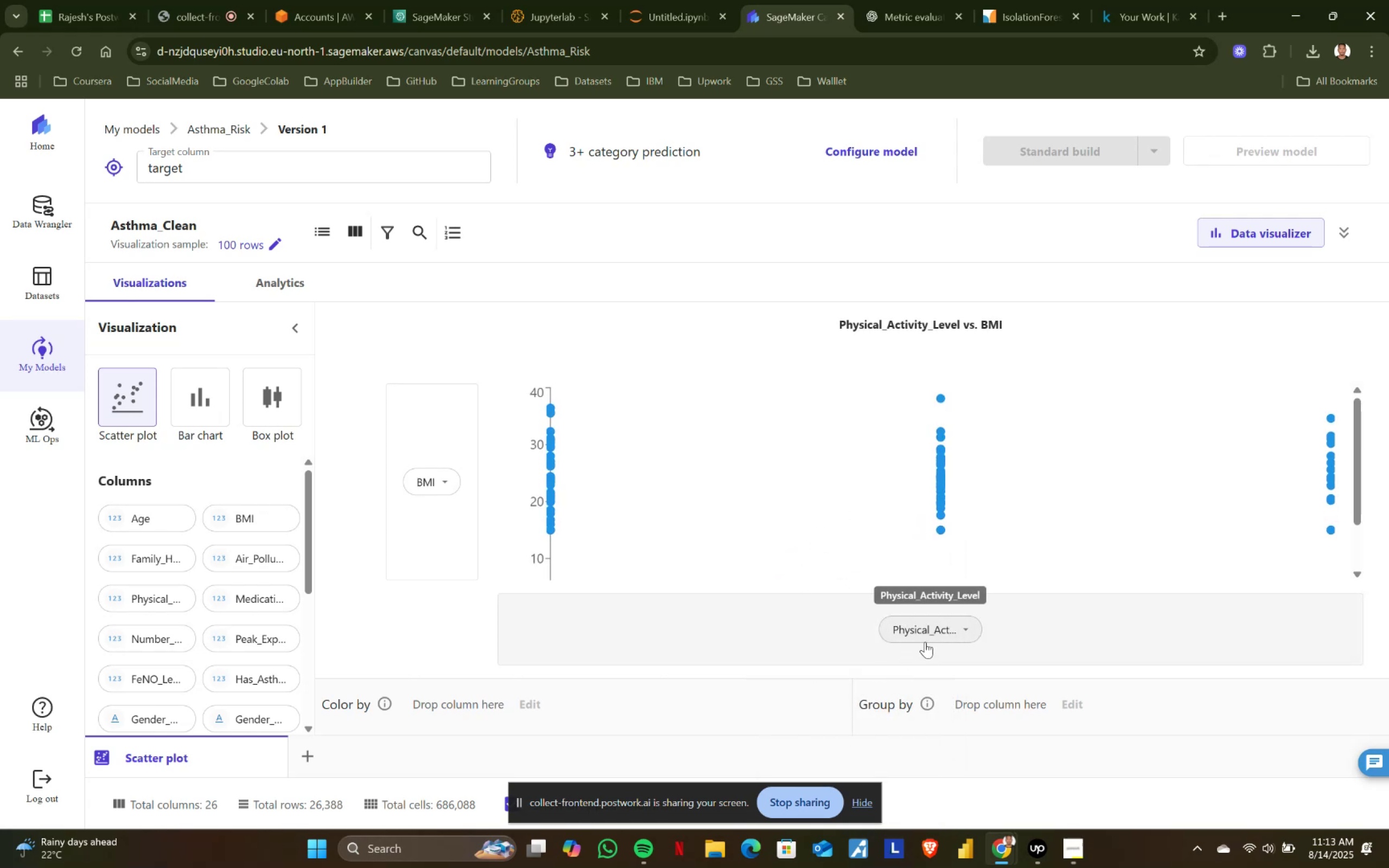 
left_click([960, 620])
 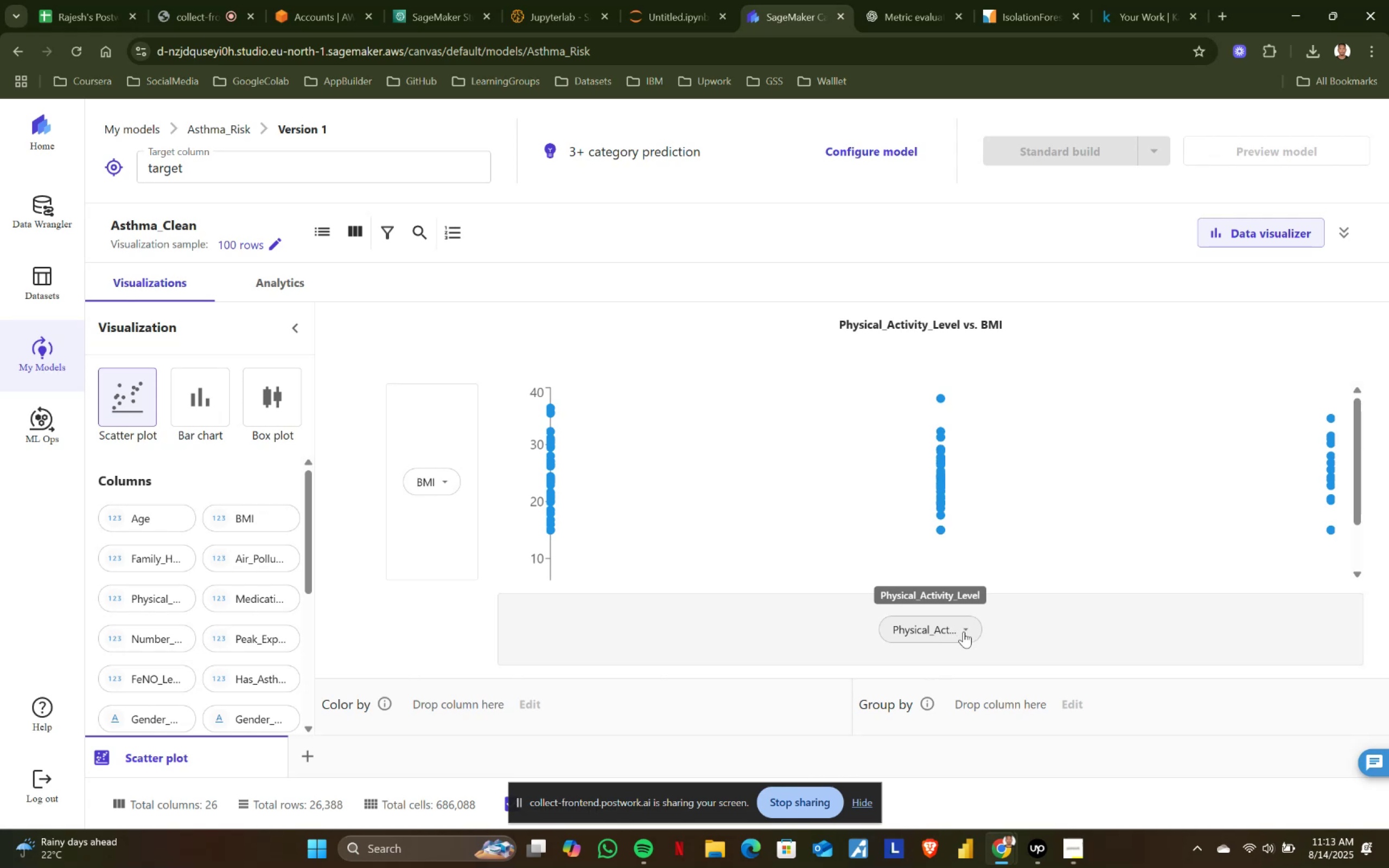 
left_click([964, 631])
 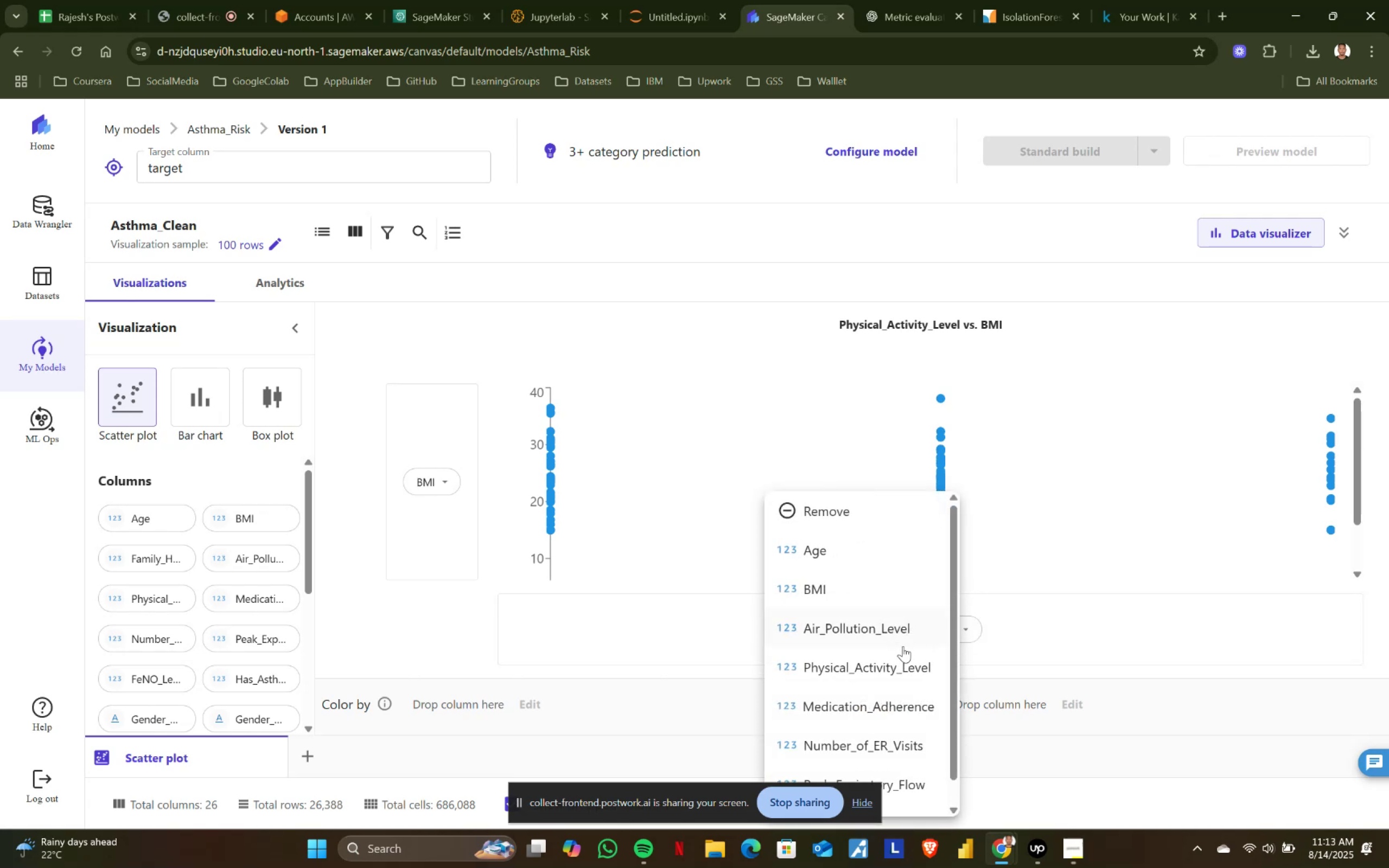 
scroll: coordinate [902, 655], scroll_direction: down, amount: 1.0
 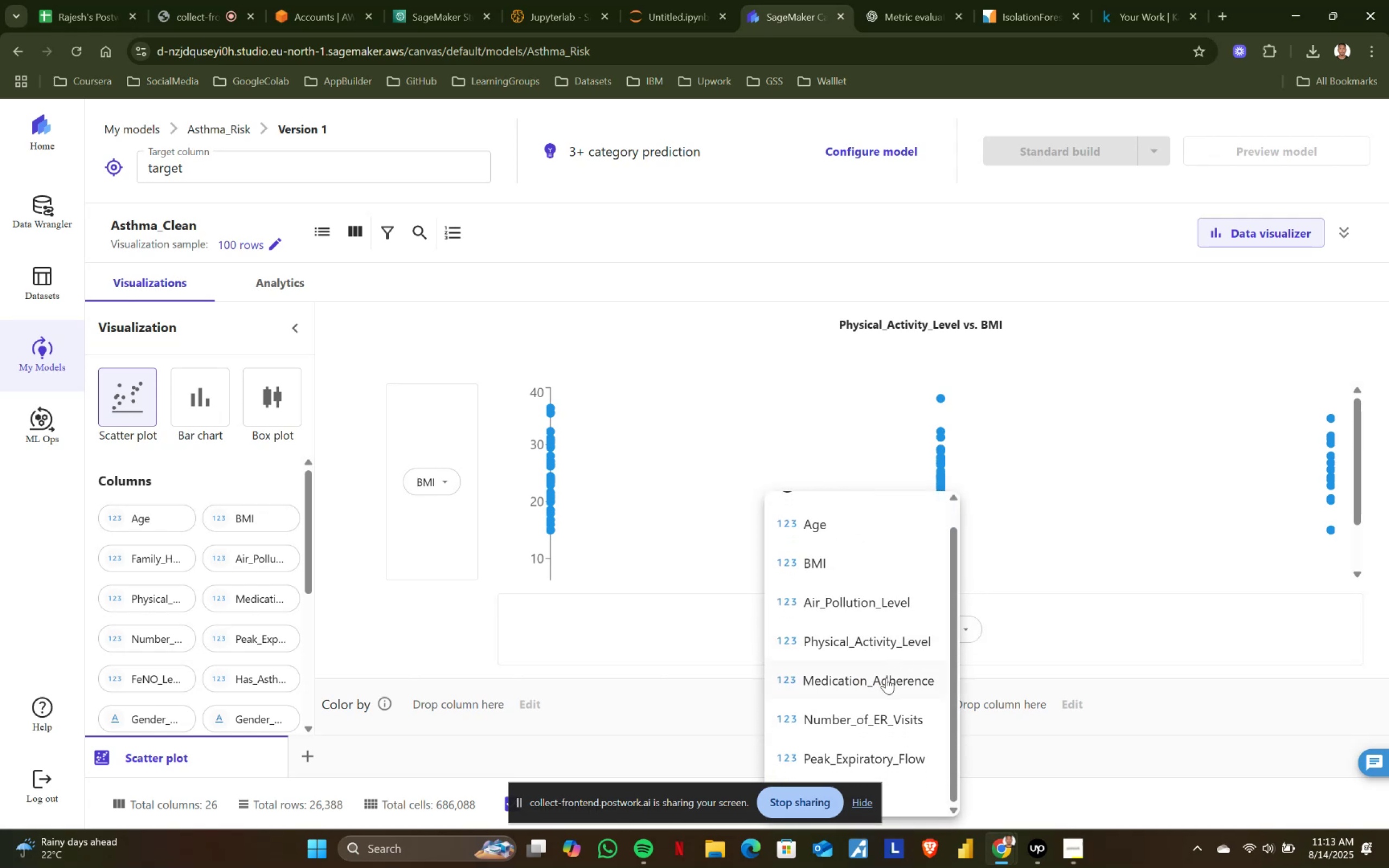 
left_click([886, 678])
 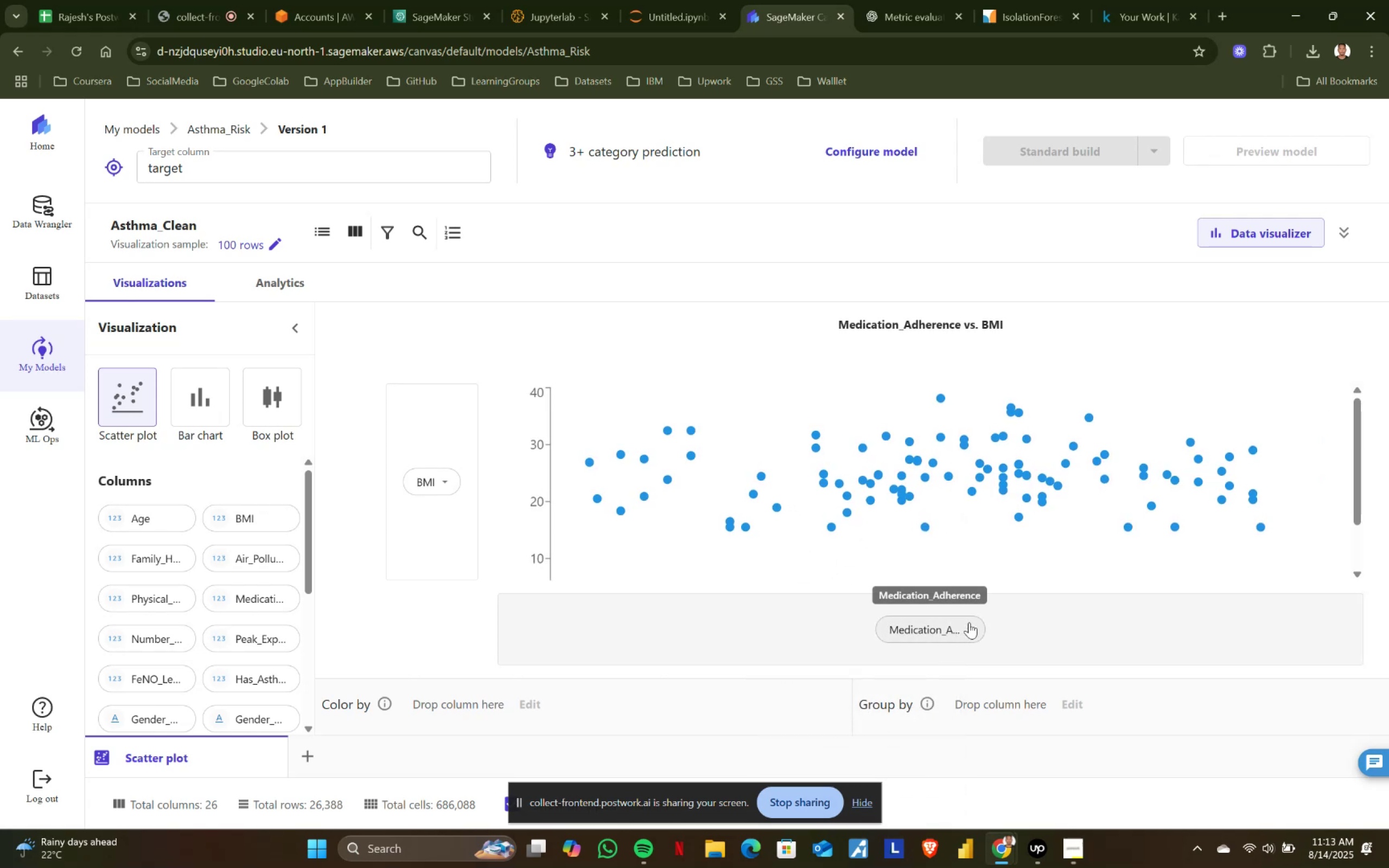 
left_click([969, 622])
 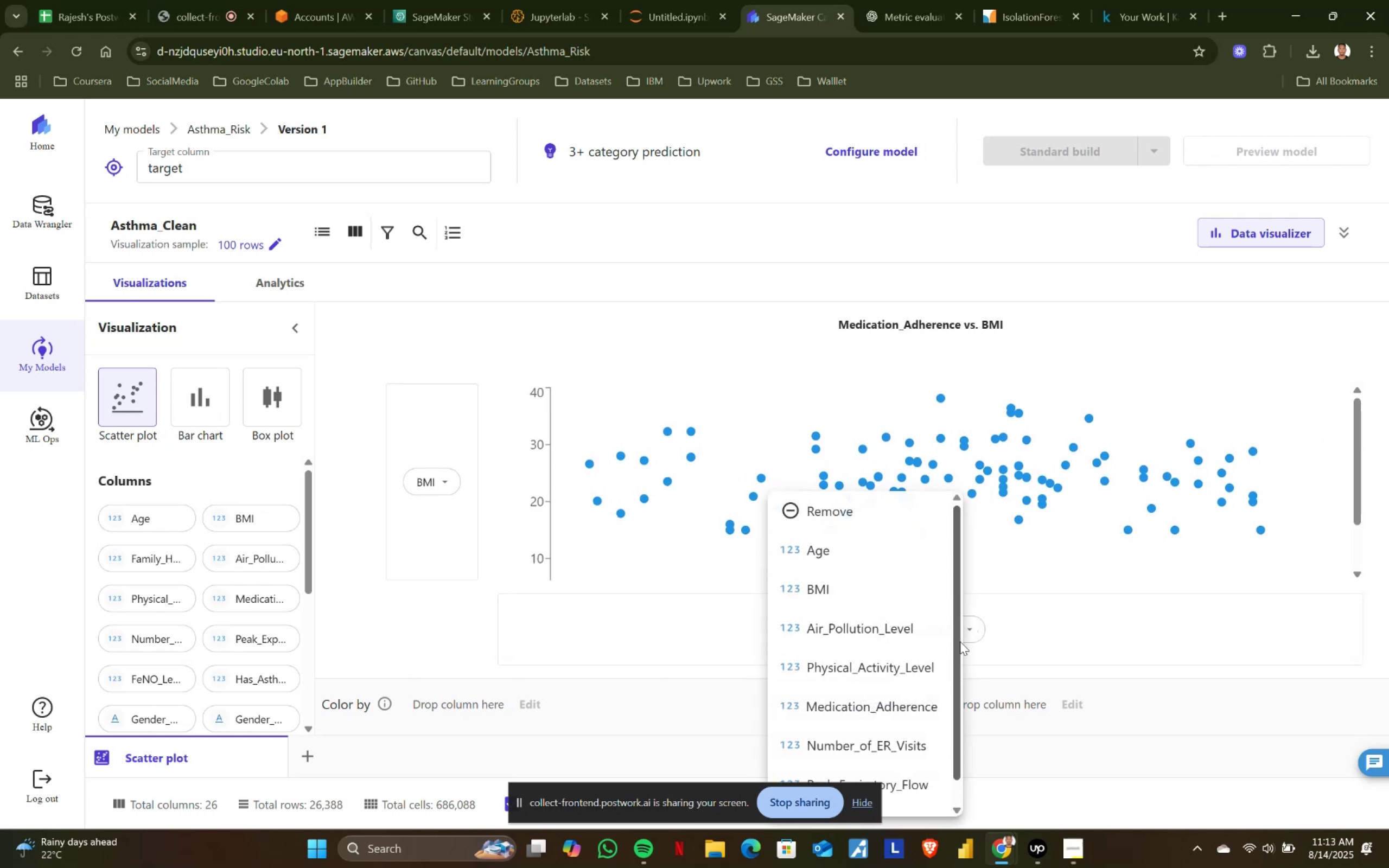 
scroll: coordinate [903, 704], scroll_direction: down, amount: 2.0
 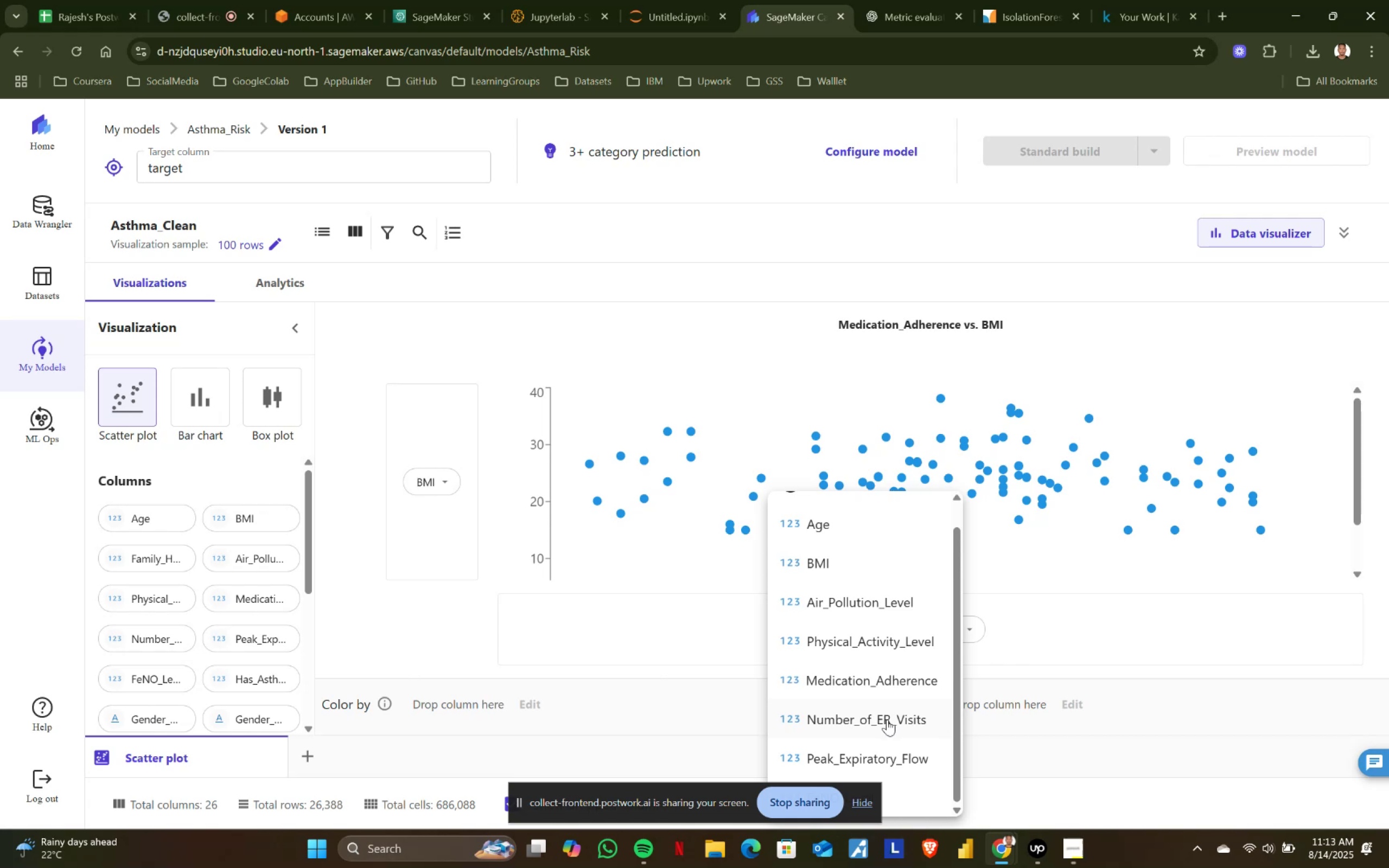 
left_click([887, 719])
 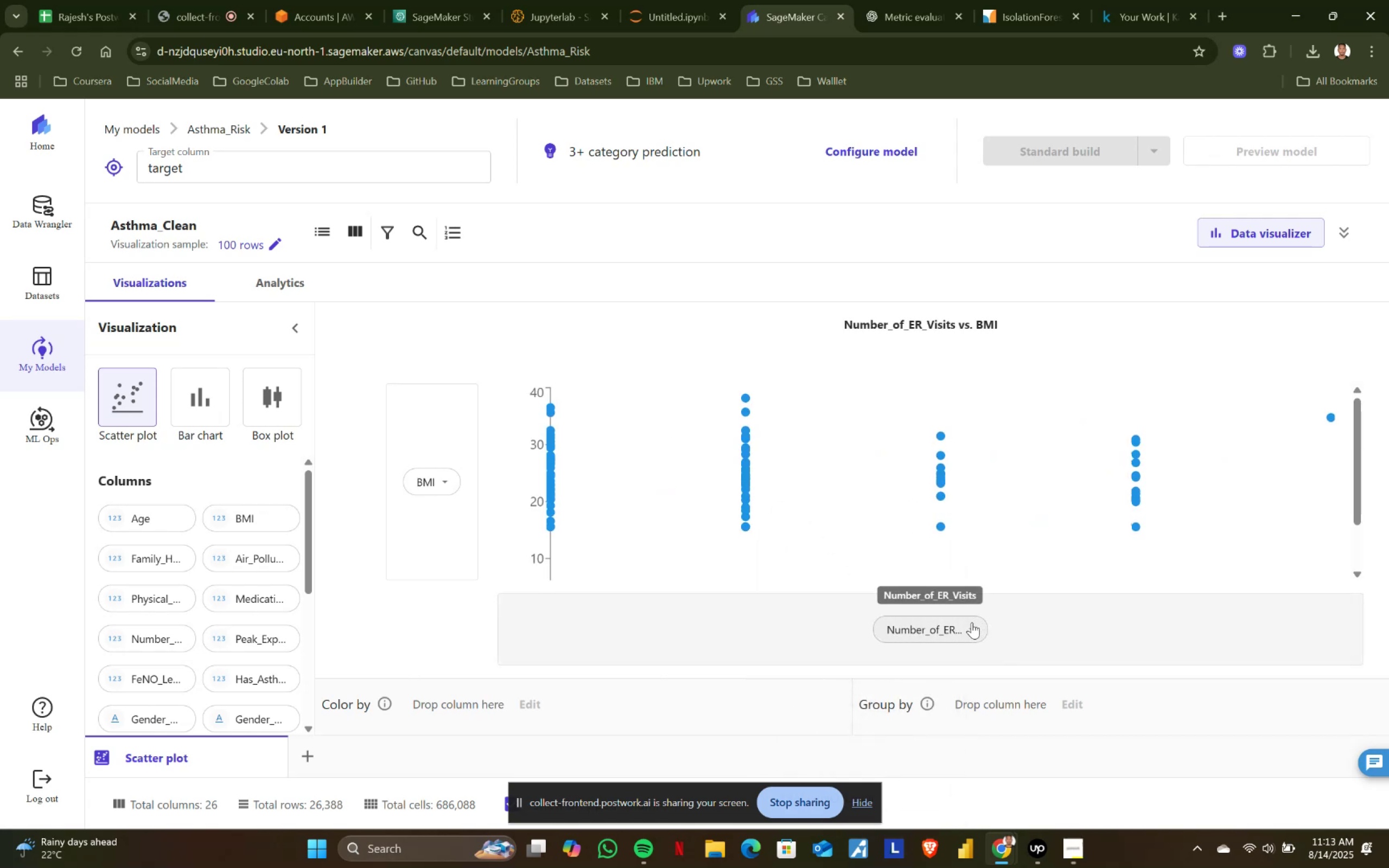 
left_click([972, 622])
 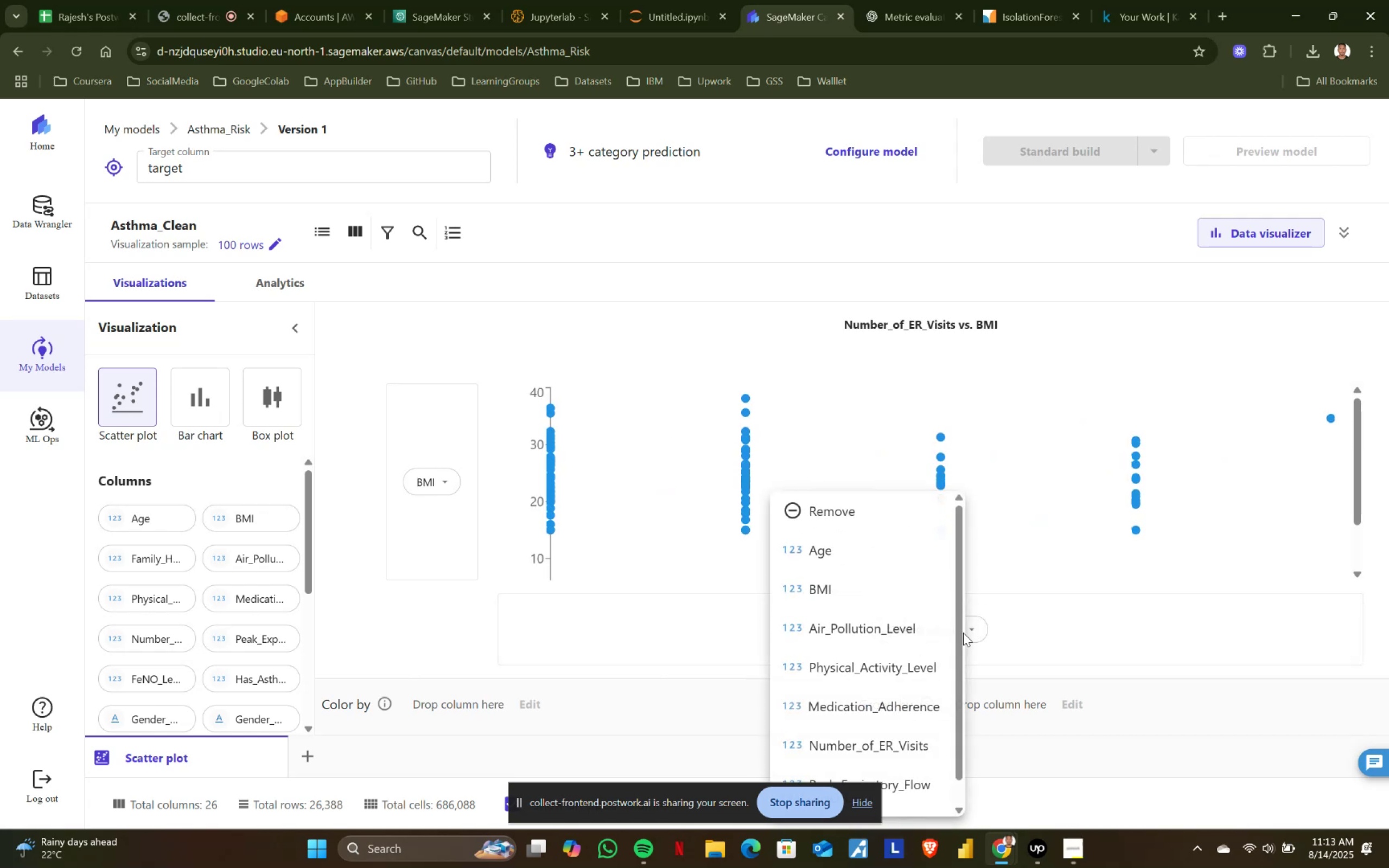 
scroll: coordinate [929, 701], scroll_direction: down, amount: 3.0
 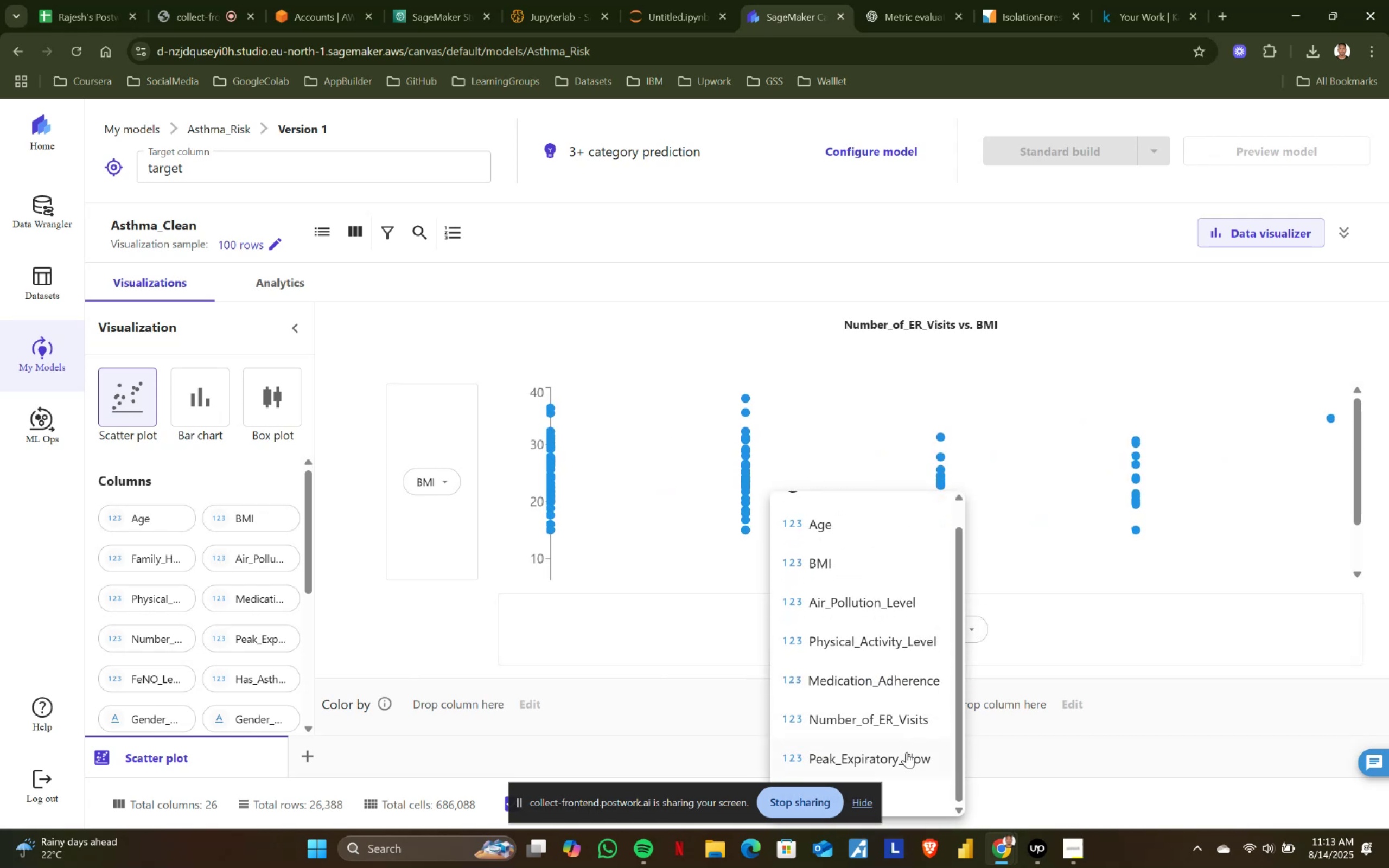 
left_click([907, 752])
 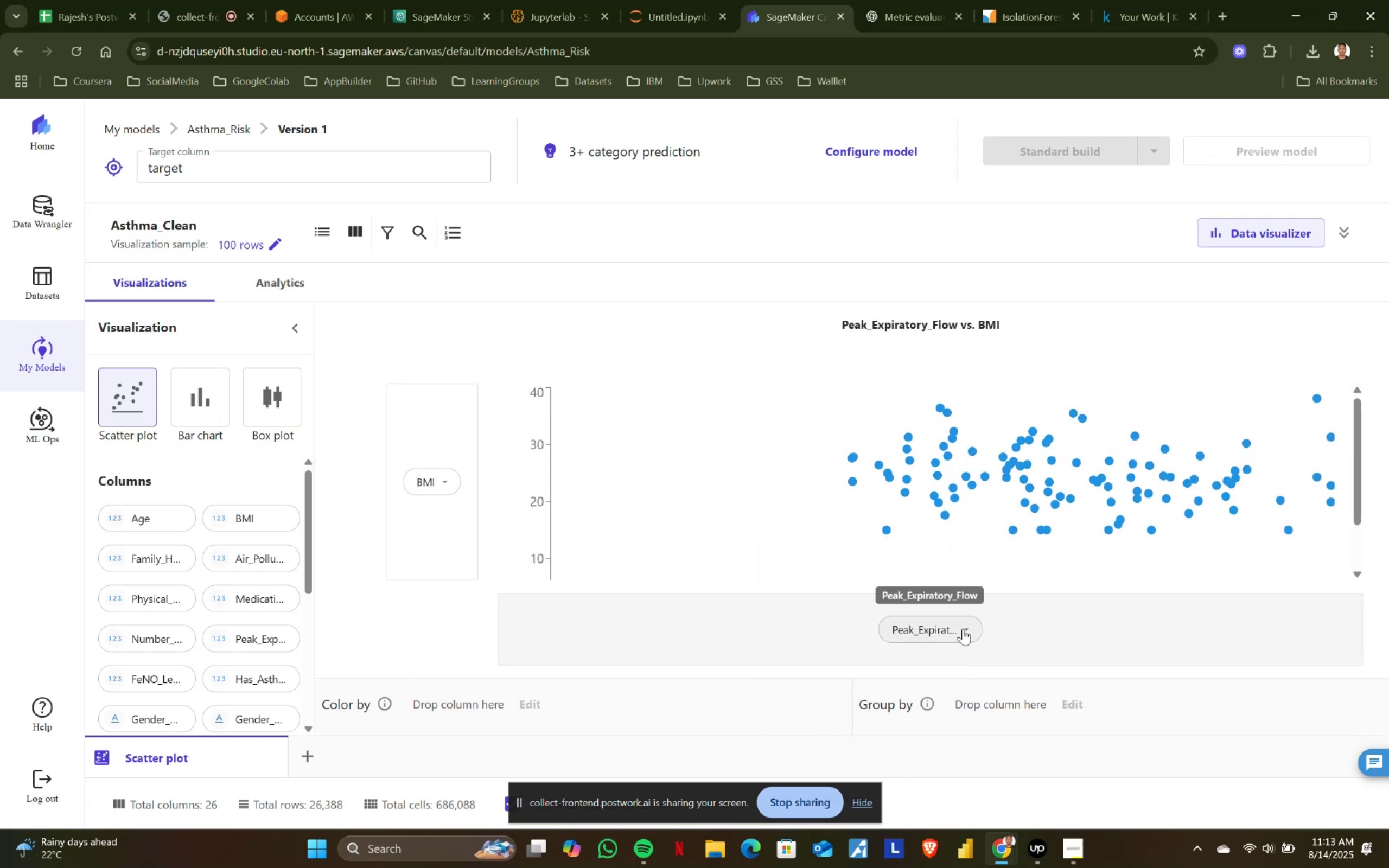 
left_click([963, 629])
 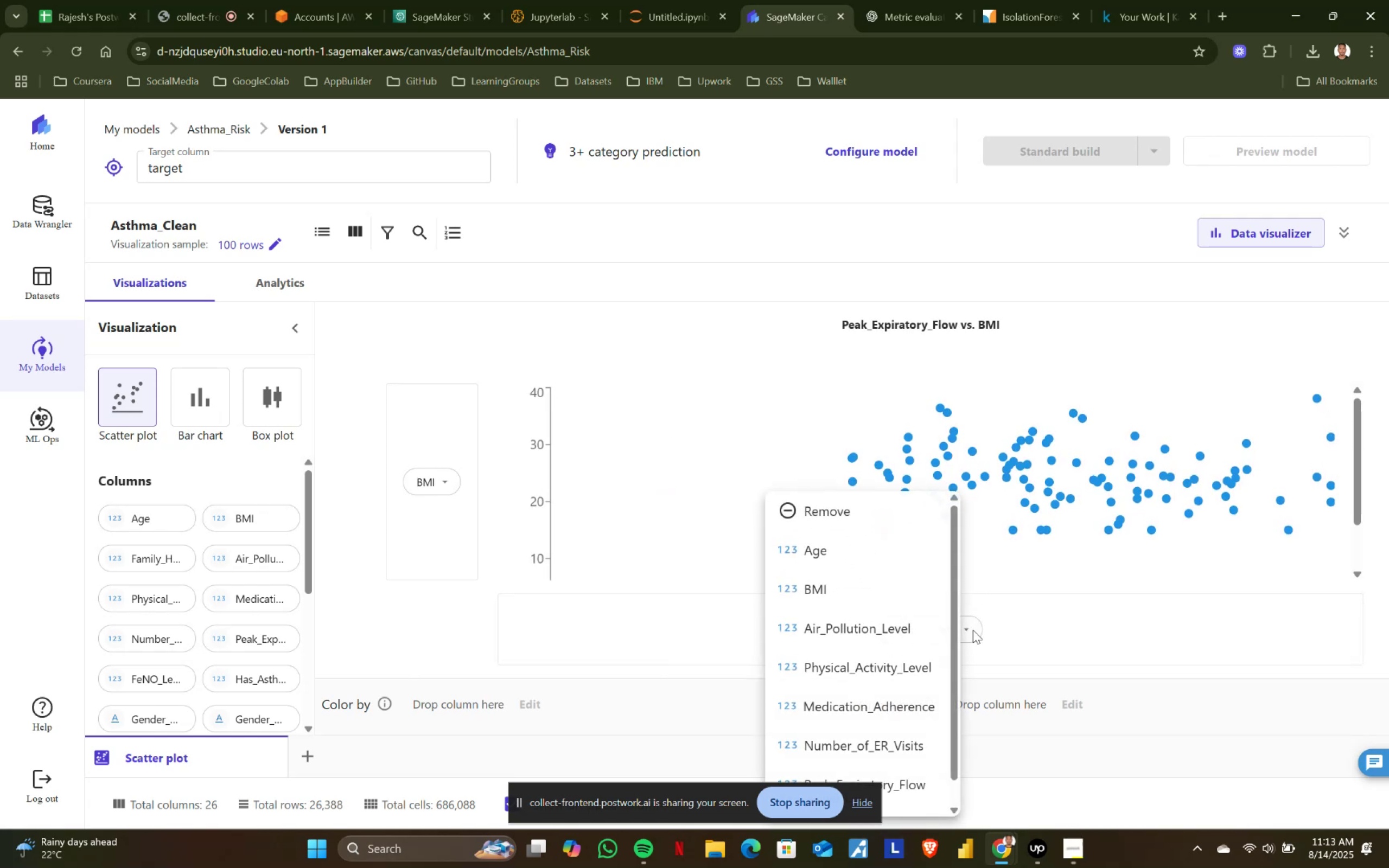 
scroll: coordinate [885, 849], scroll_direction: down, amount: 2.0
 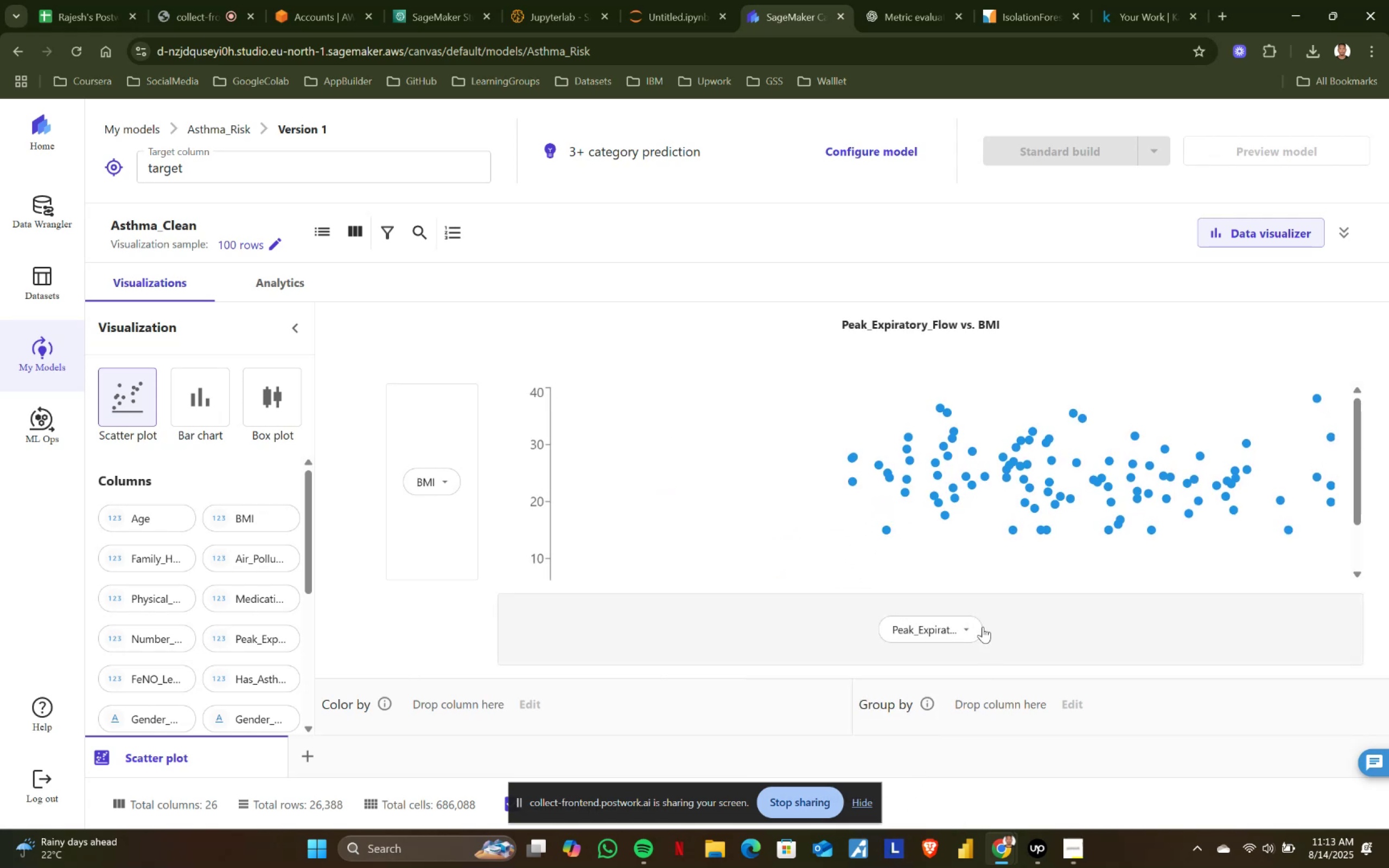 
left_click([970, 627])
 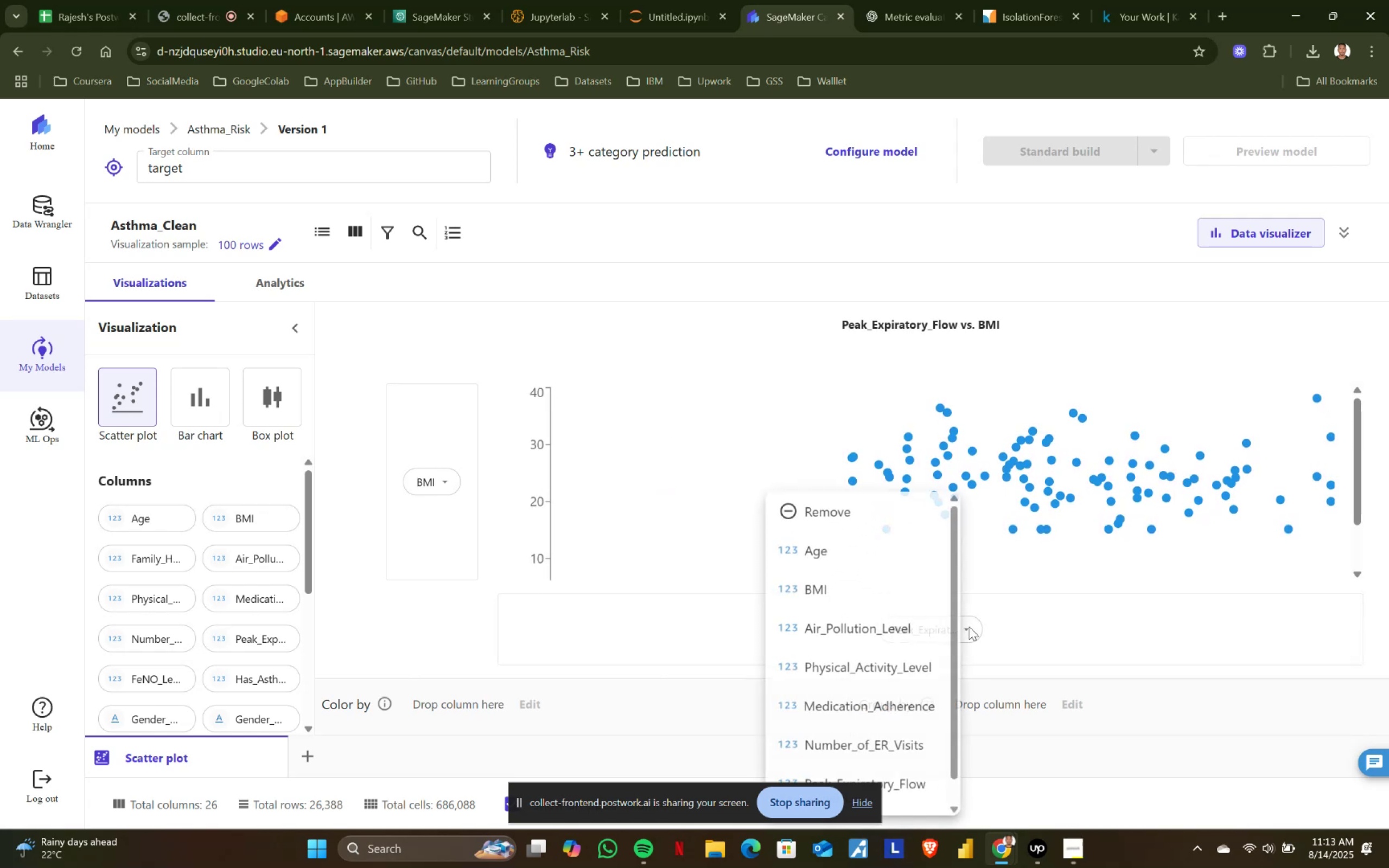 
scroll: coordinate [891, 707], scroll_direction: down, amount: 3.0
 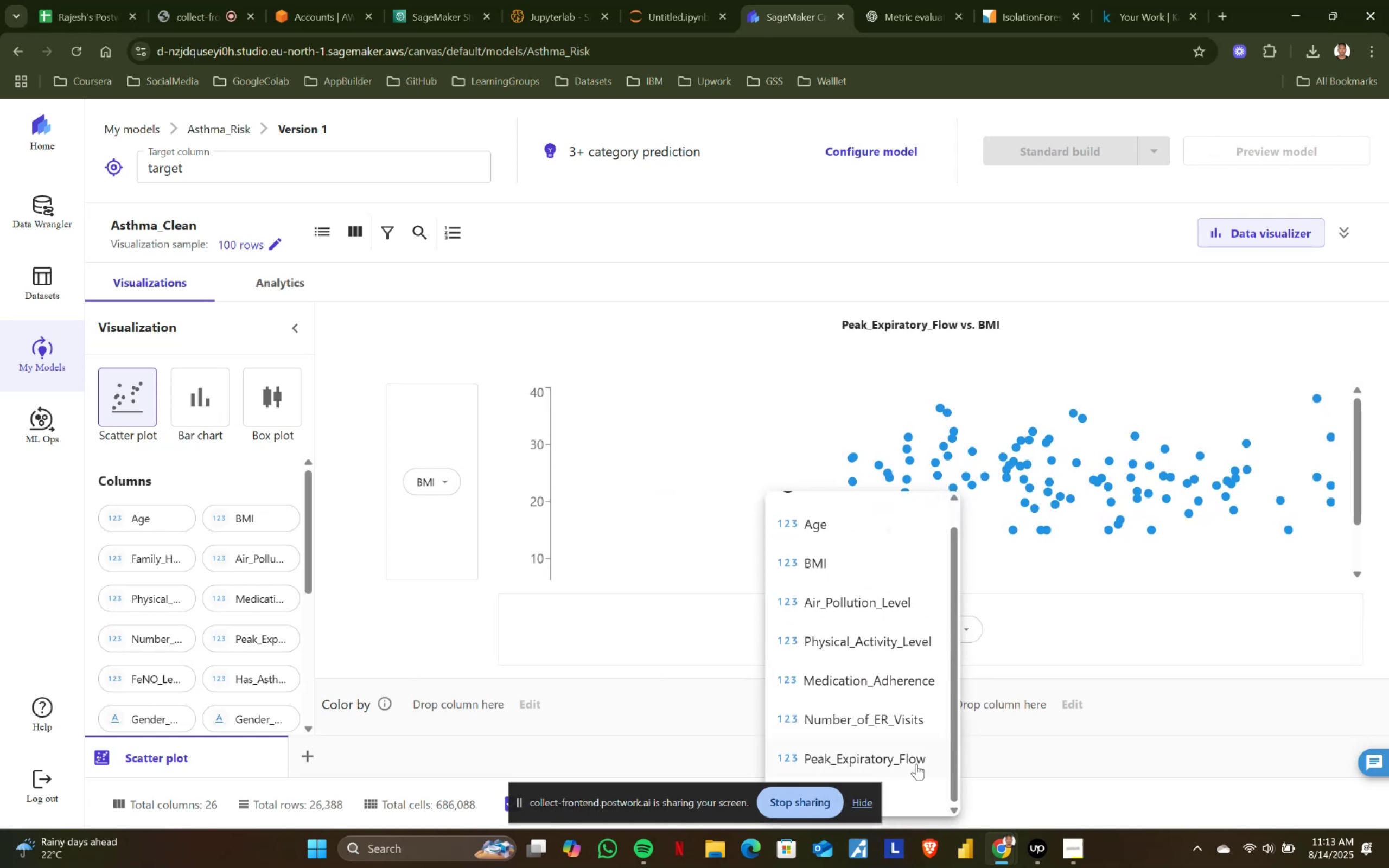 
left_click([916, 763])
 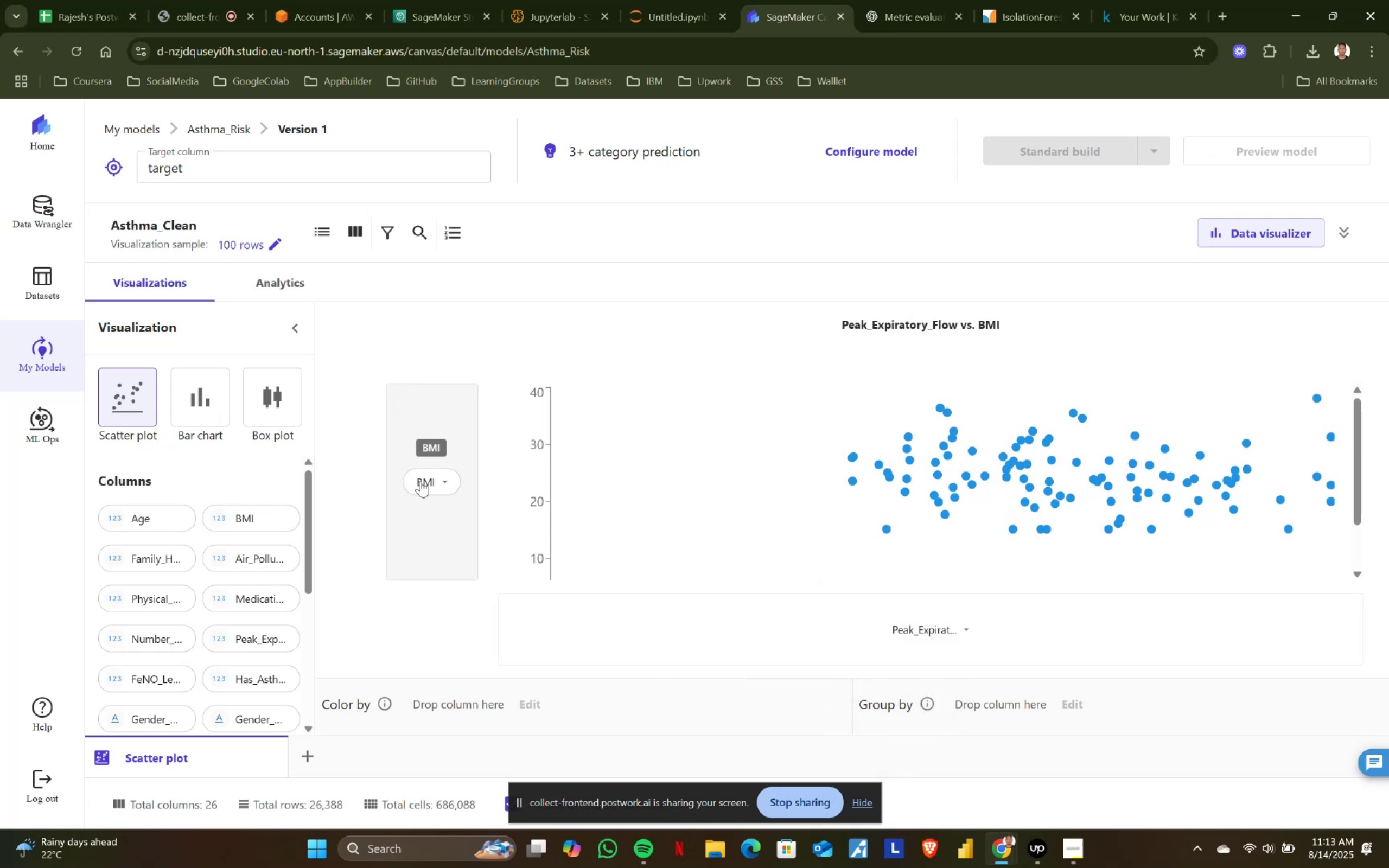 
left_click([448, 480])
 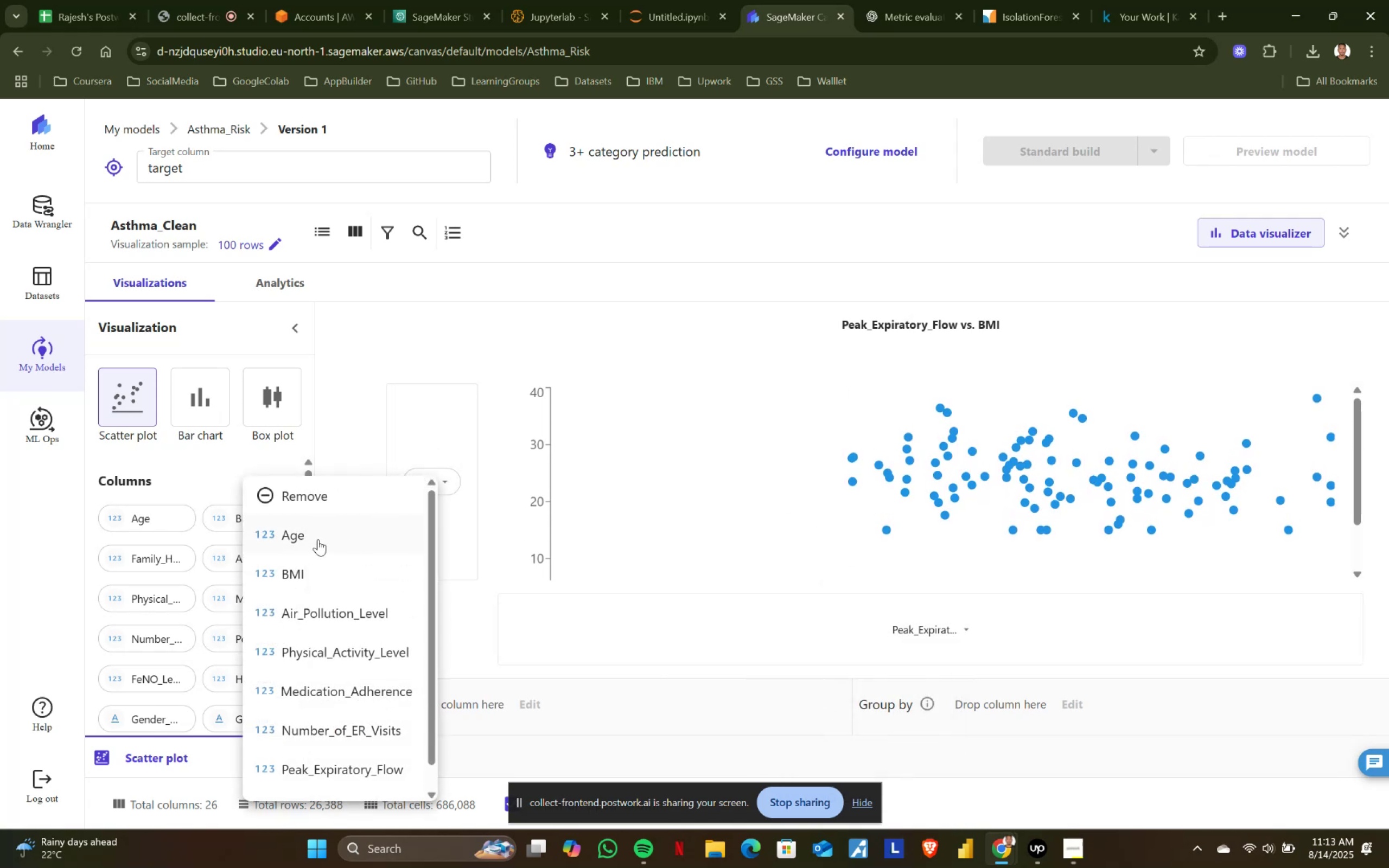 
left_click([320, 538])
 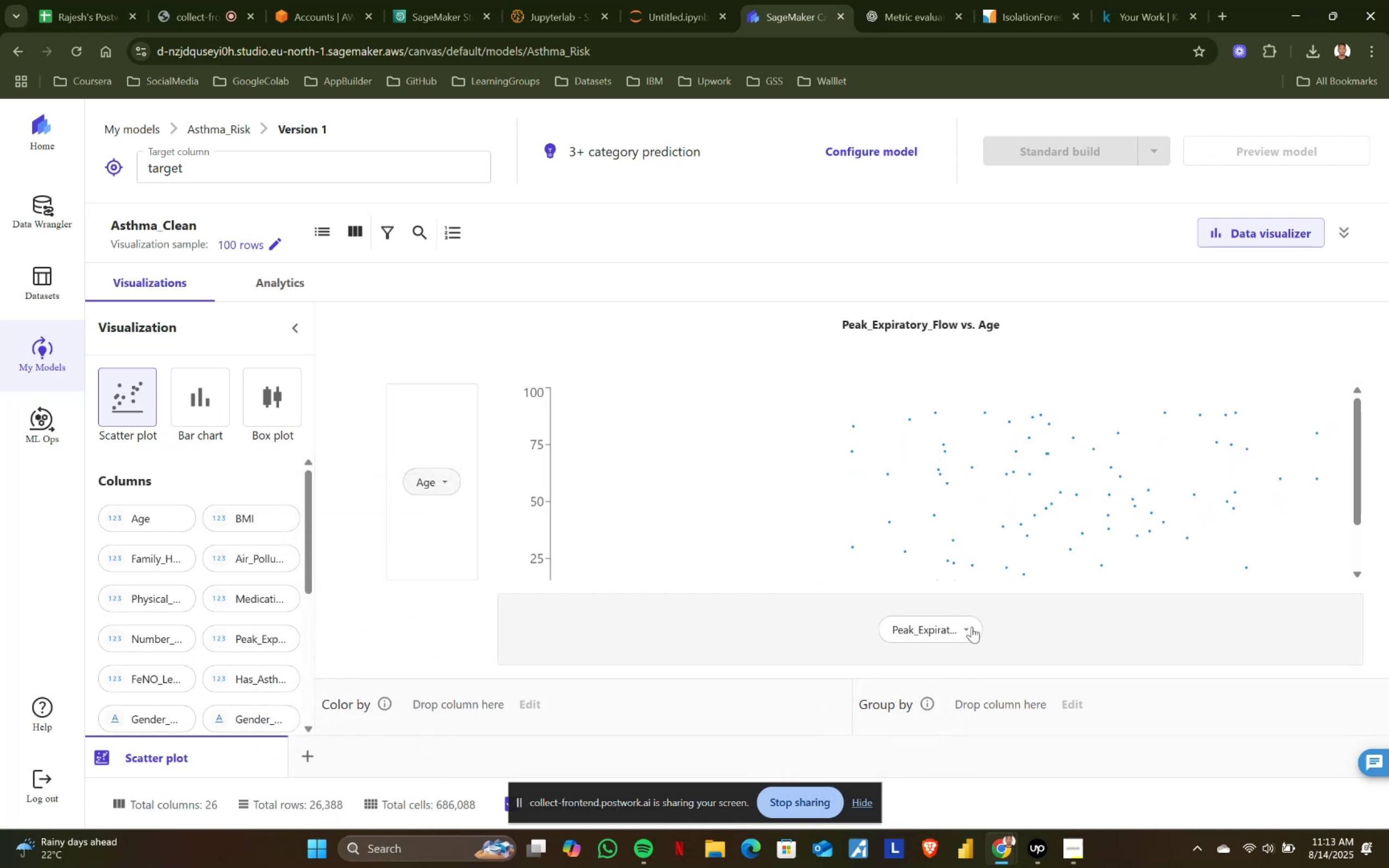 
left_click([969, 627])
 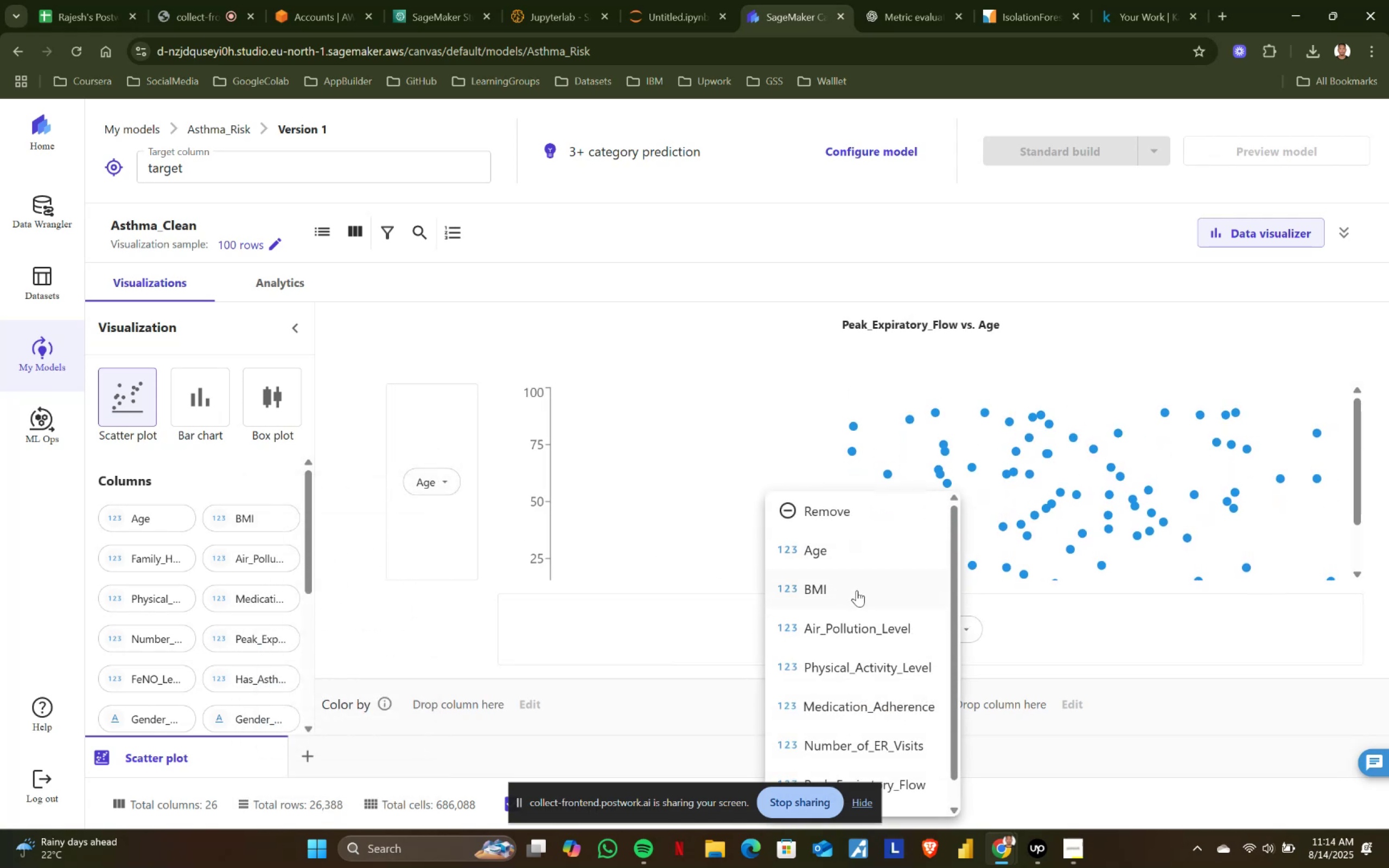 
left_click([867, 624])
 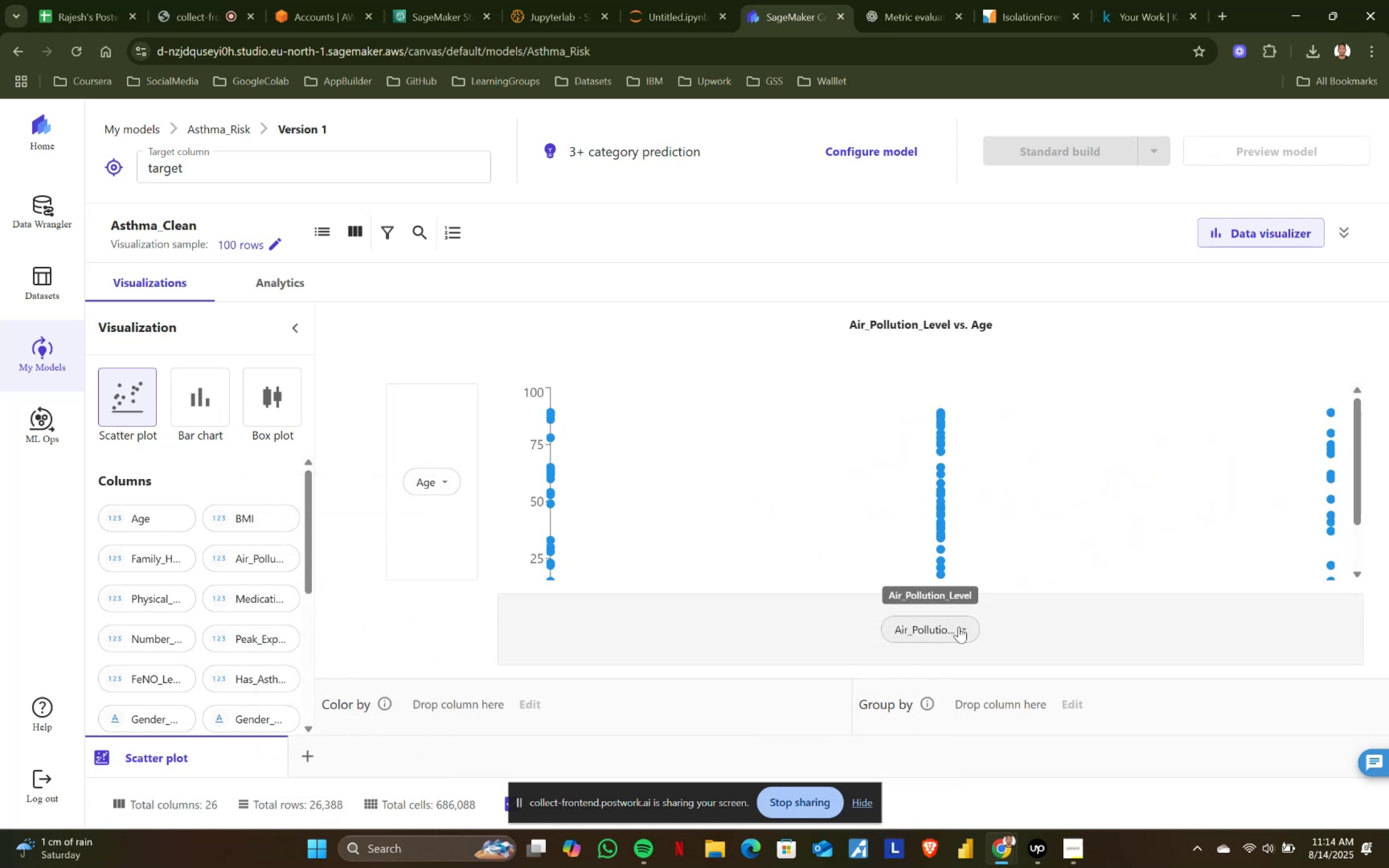 
left_click([959, 627])
 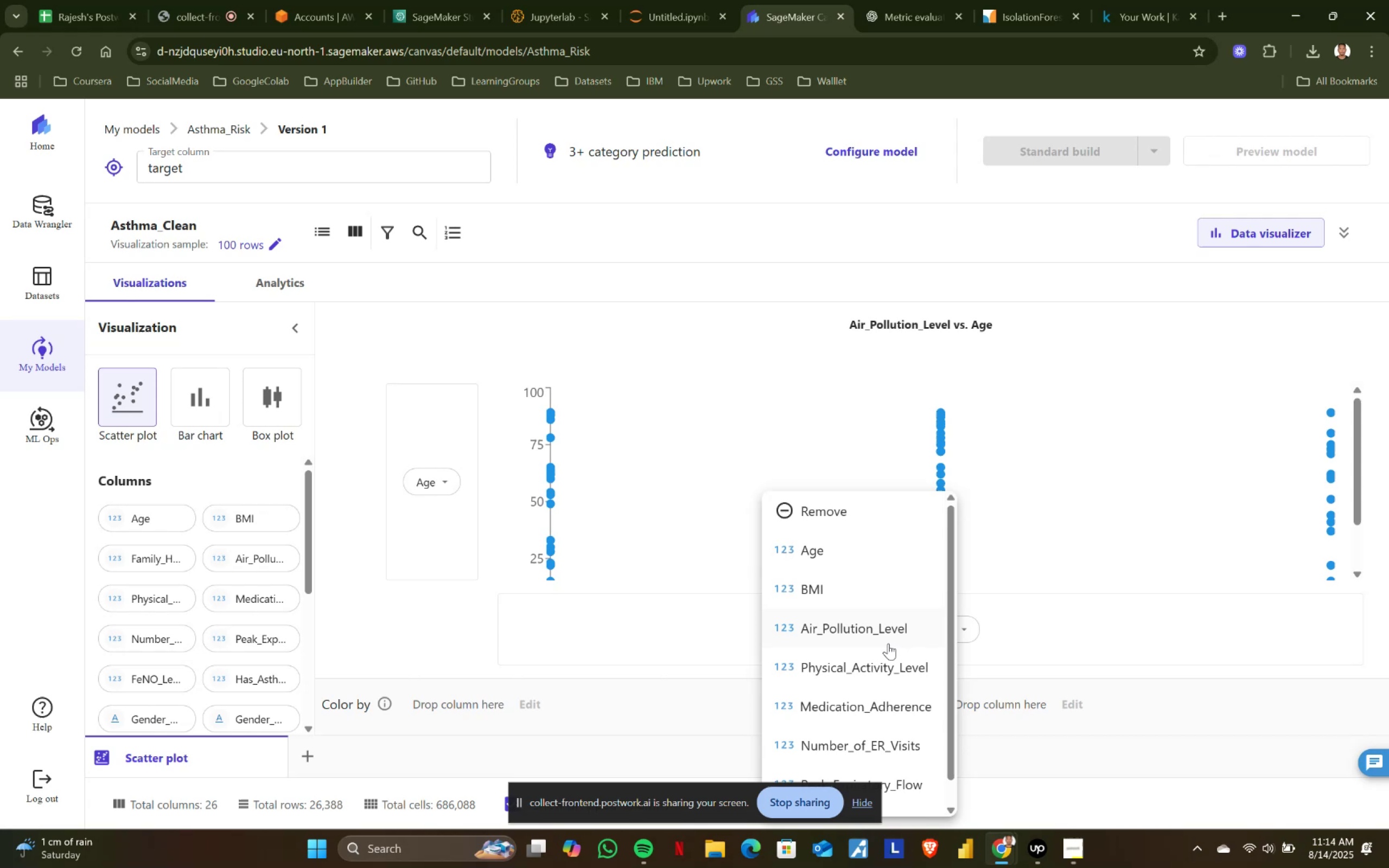 
left_click([876, 656])
 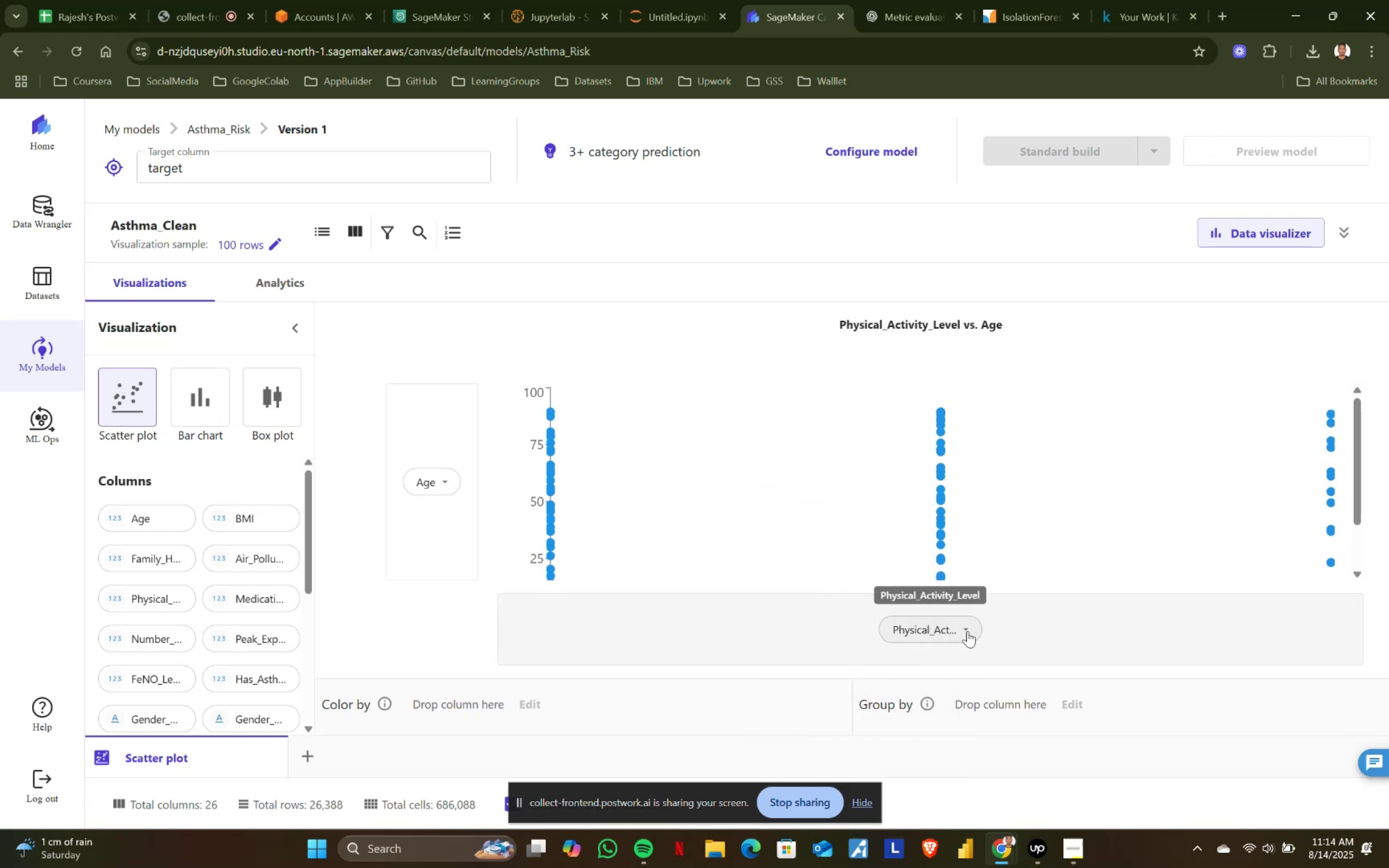 
left_click([967, 631])
 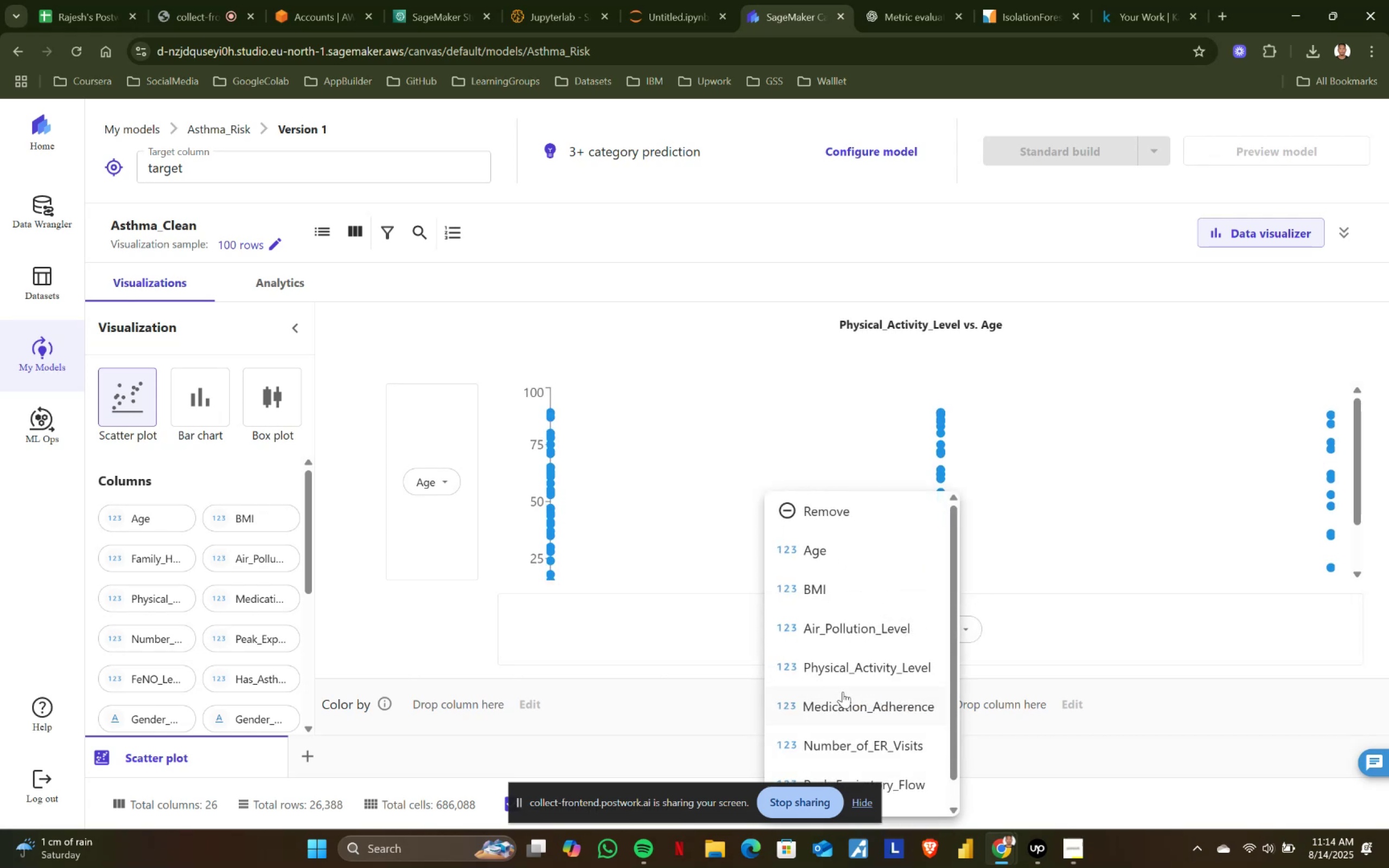 
left_click([844, 707])
 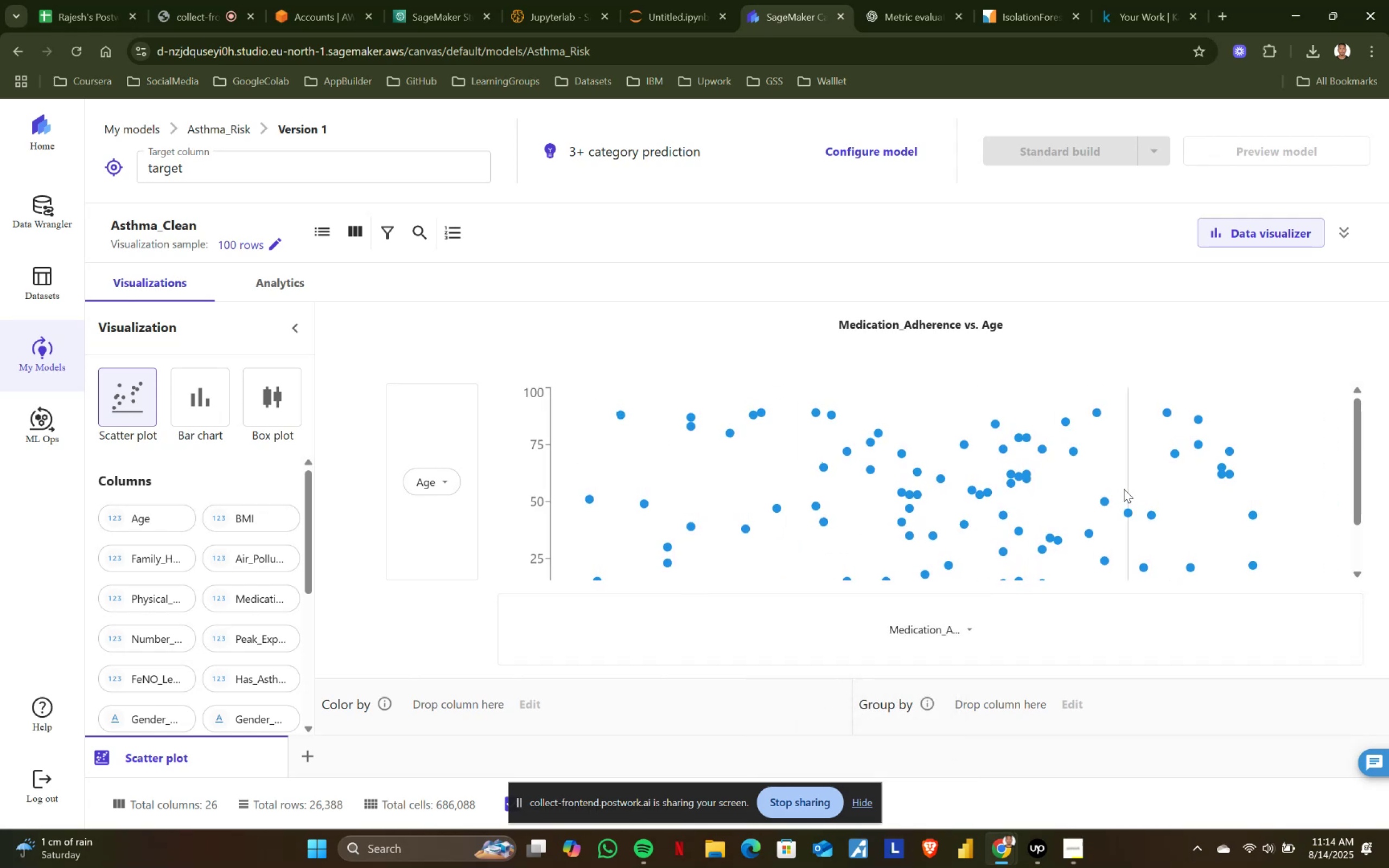 
wait(5.29)
 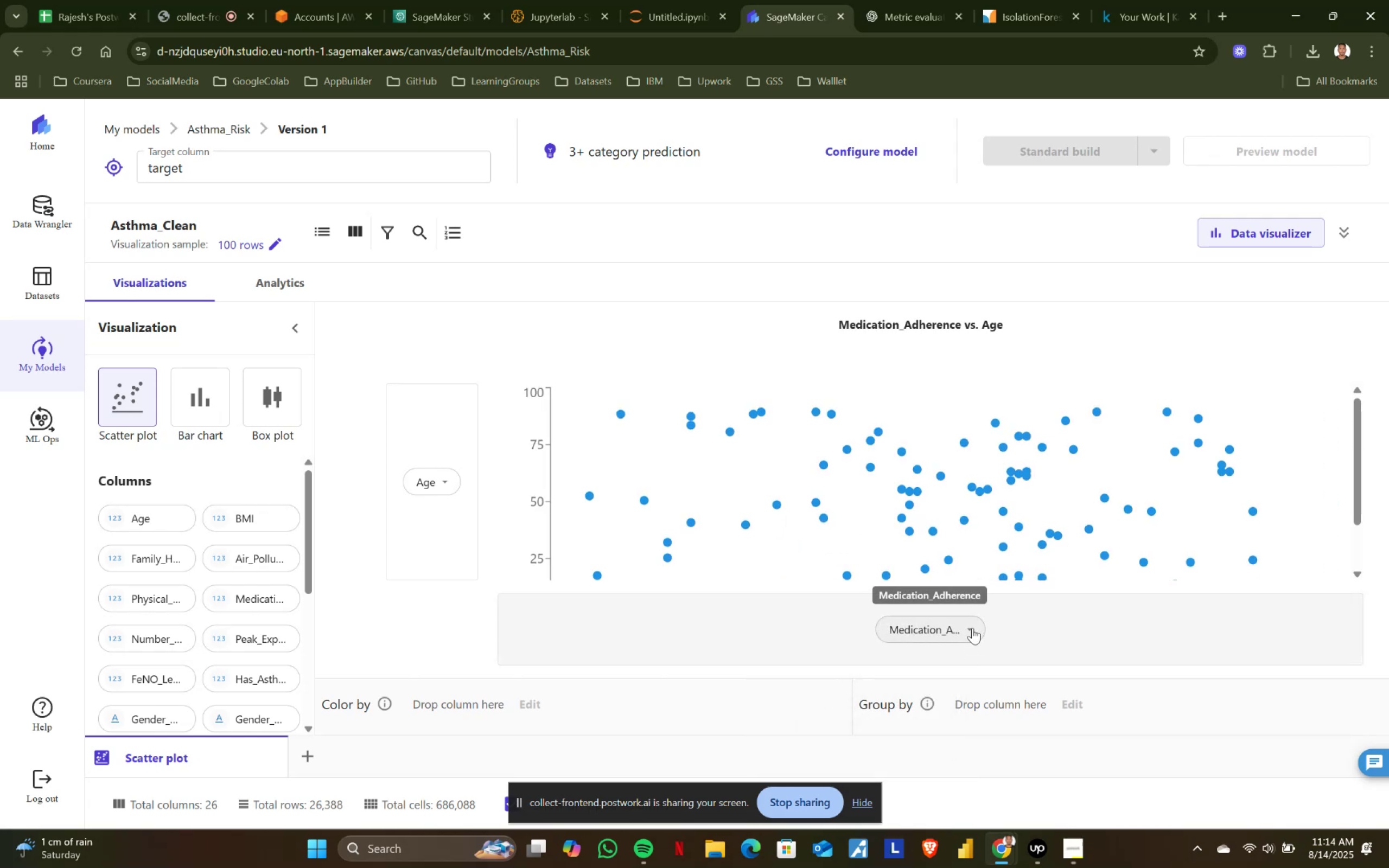 
left_click([224, 0])
 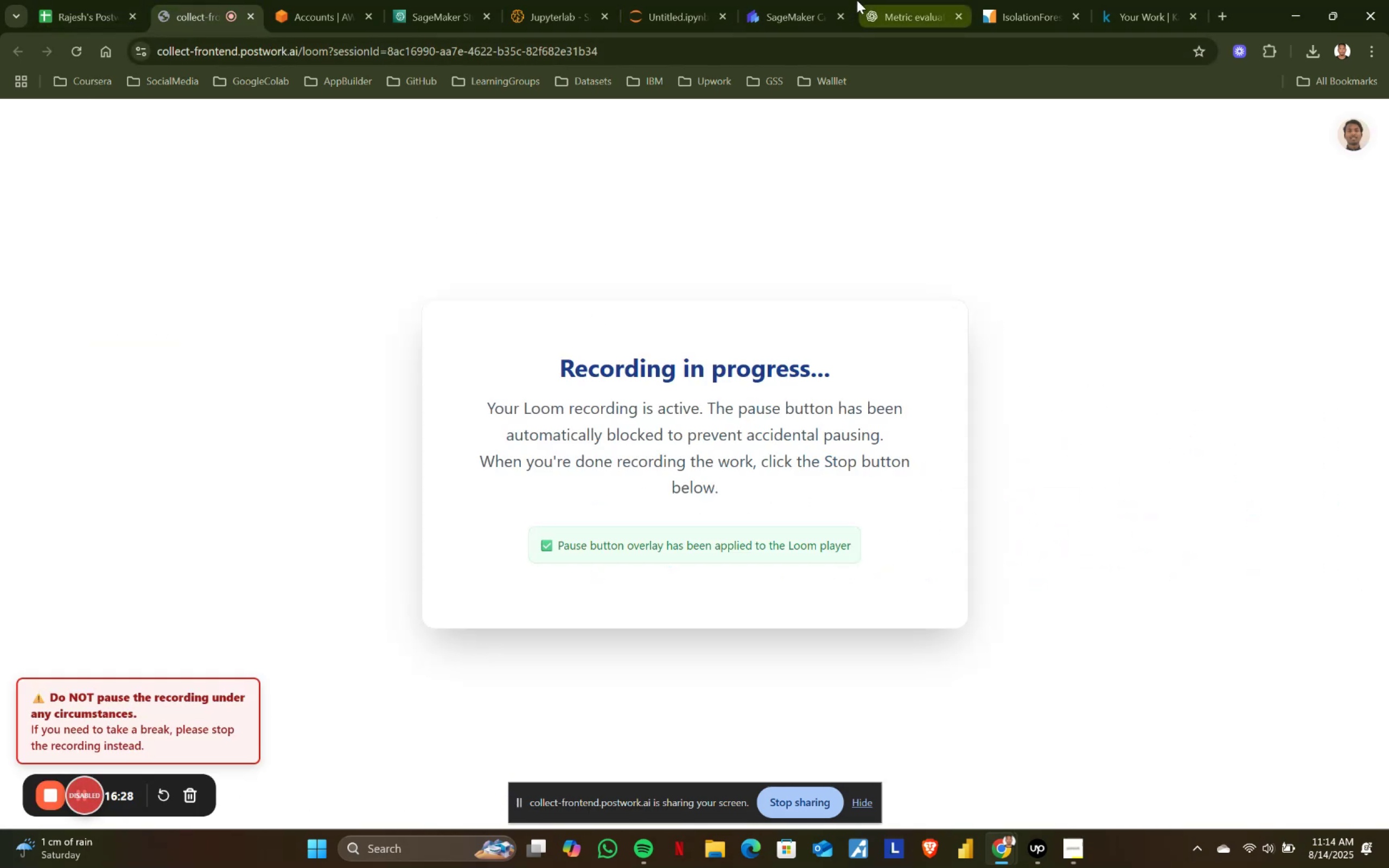 
left_click([798, 0])
 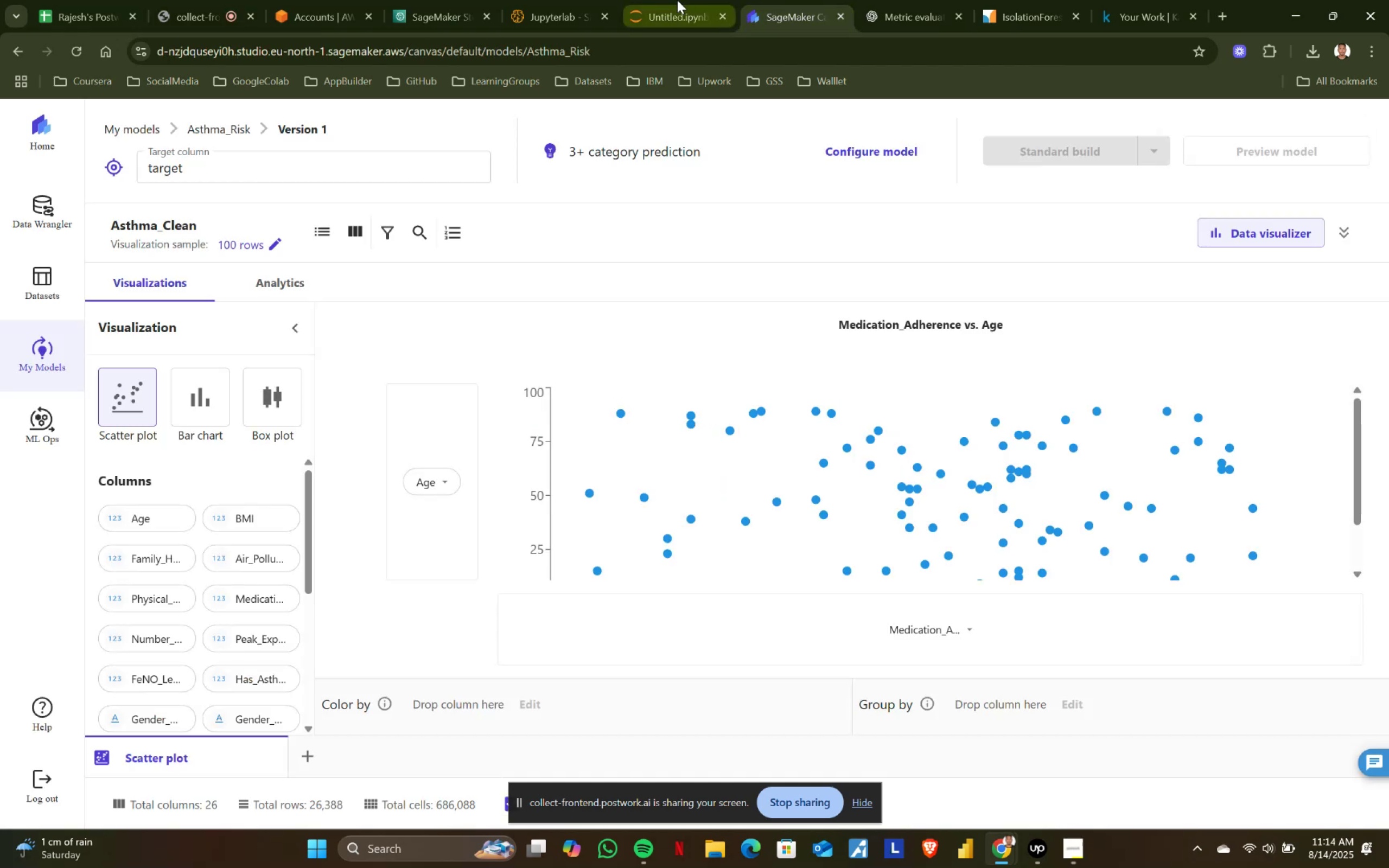 
left_click([677, 0])
 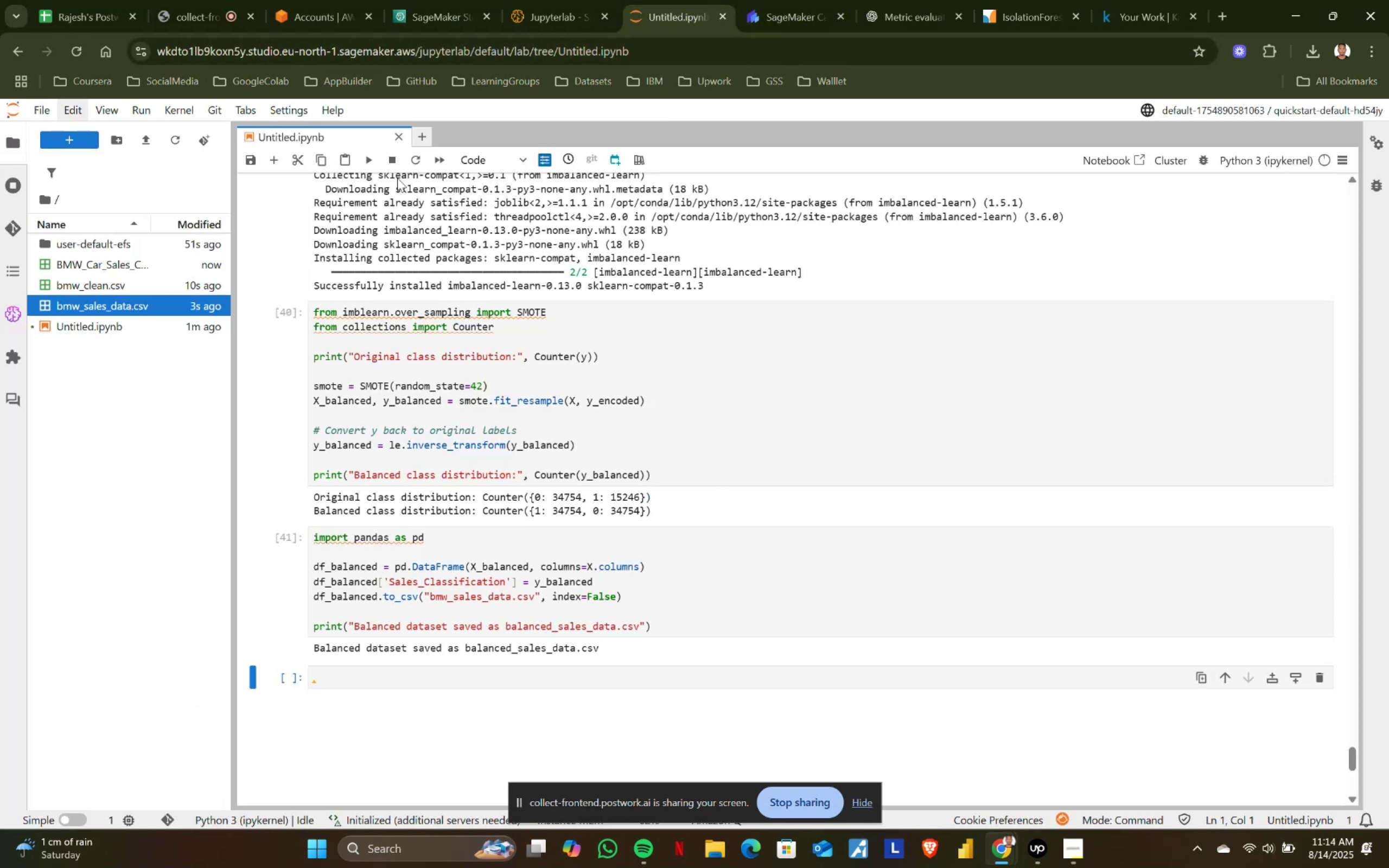 
left_click([41, 117])
 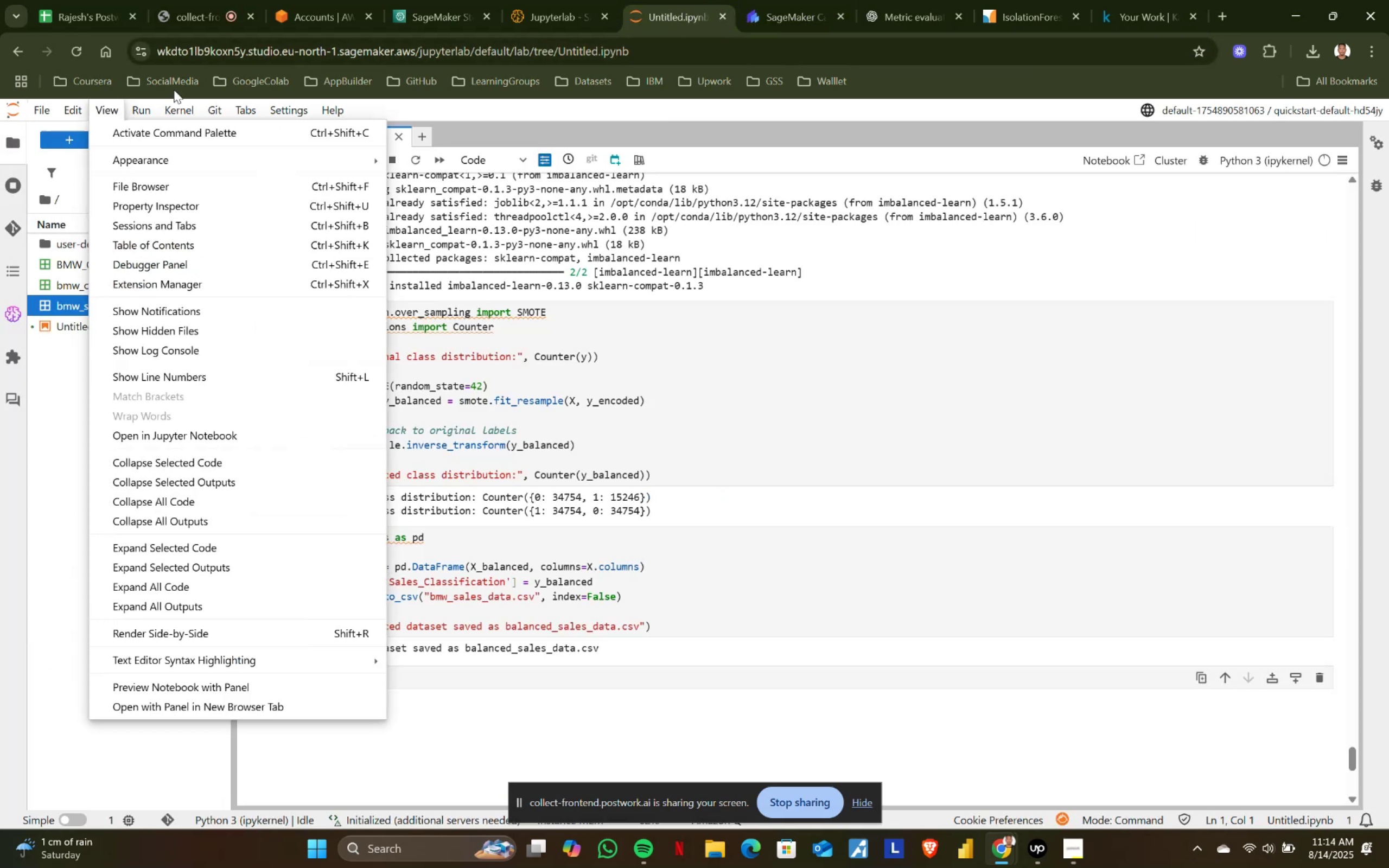 
mouse_move([38, 128])
 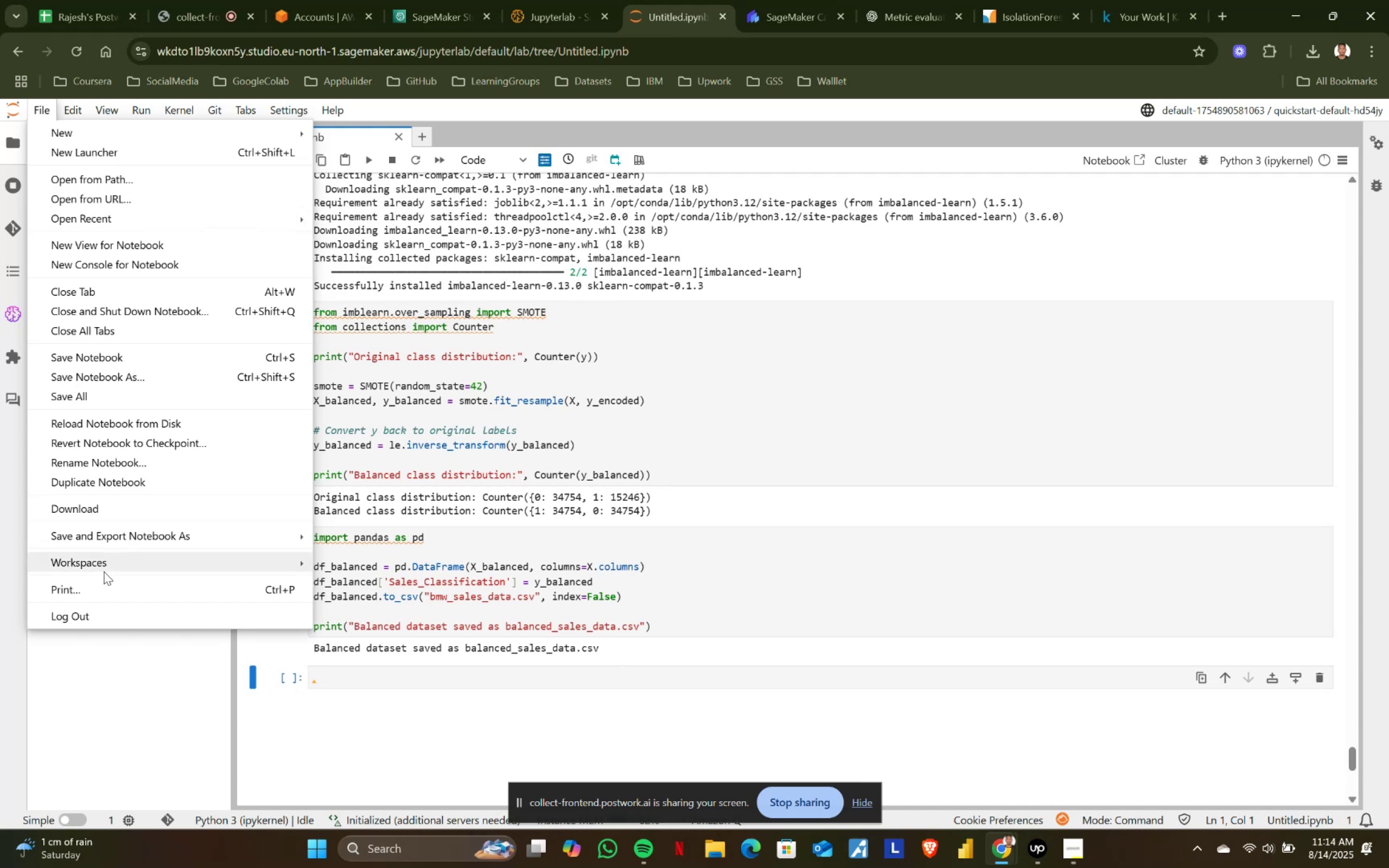 
mouse_move([297, 563])
 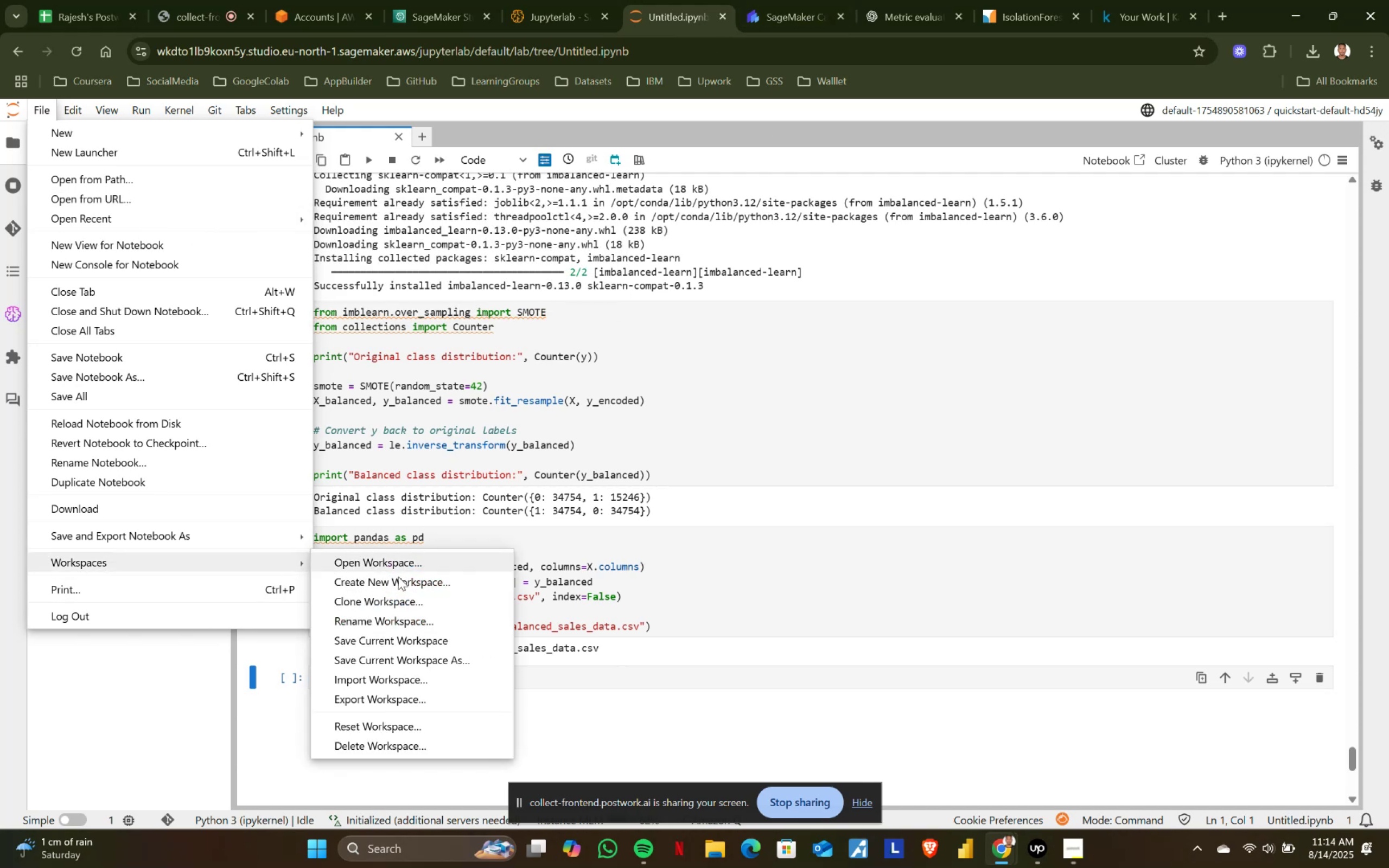 
wait(6.71)
 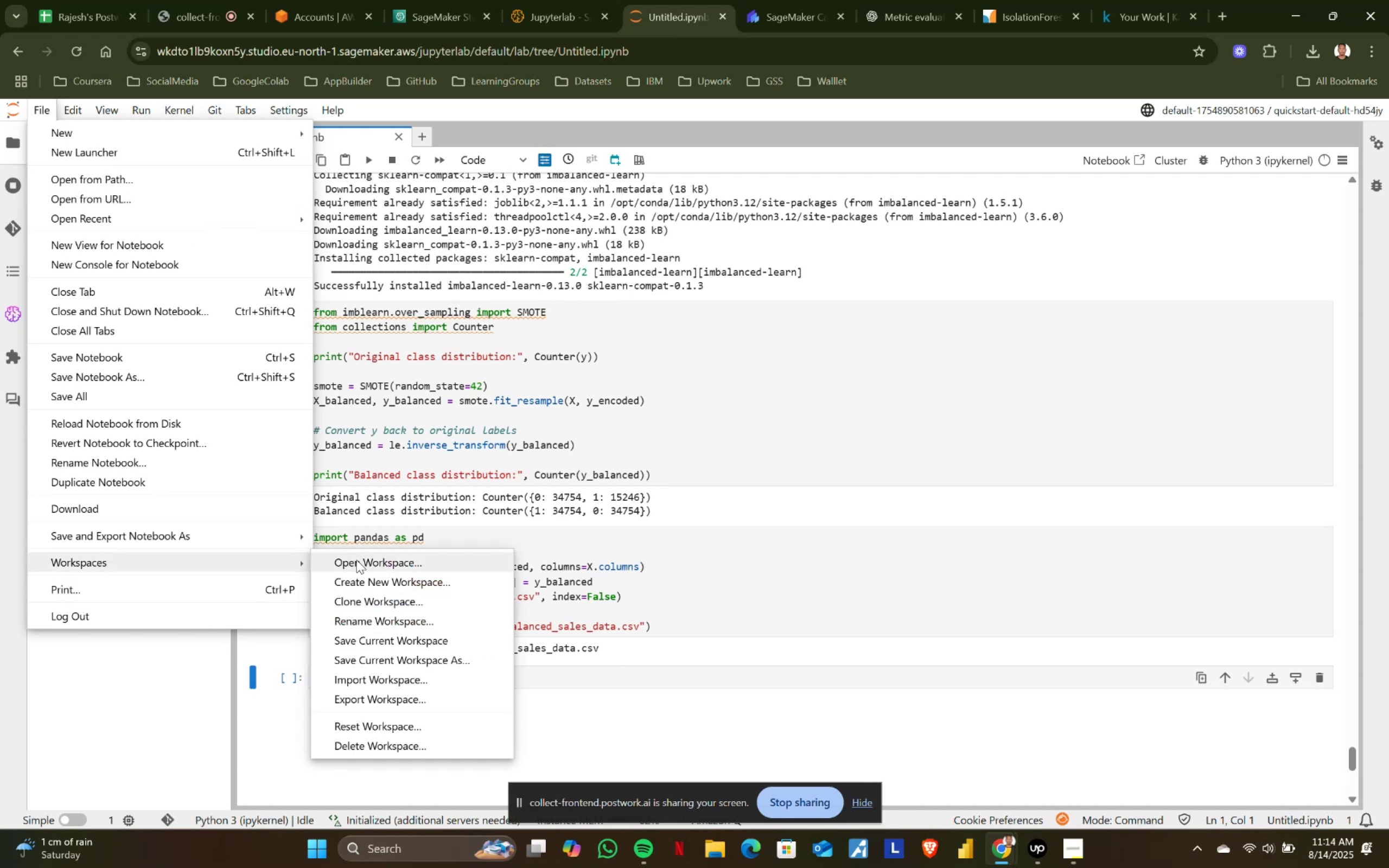 
left_click([415, 569])
 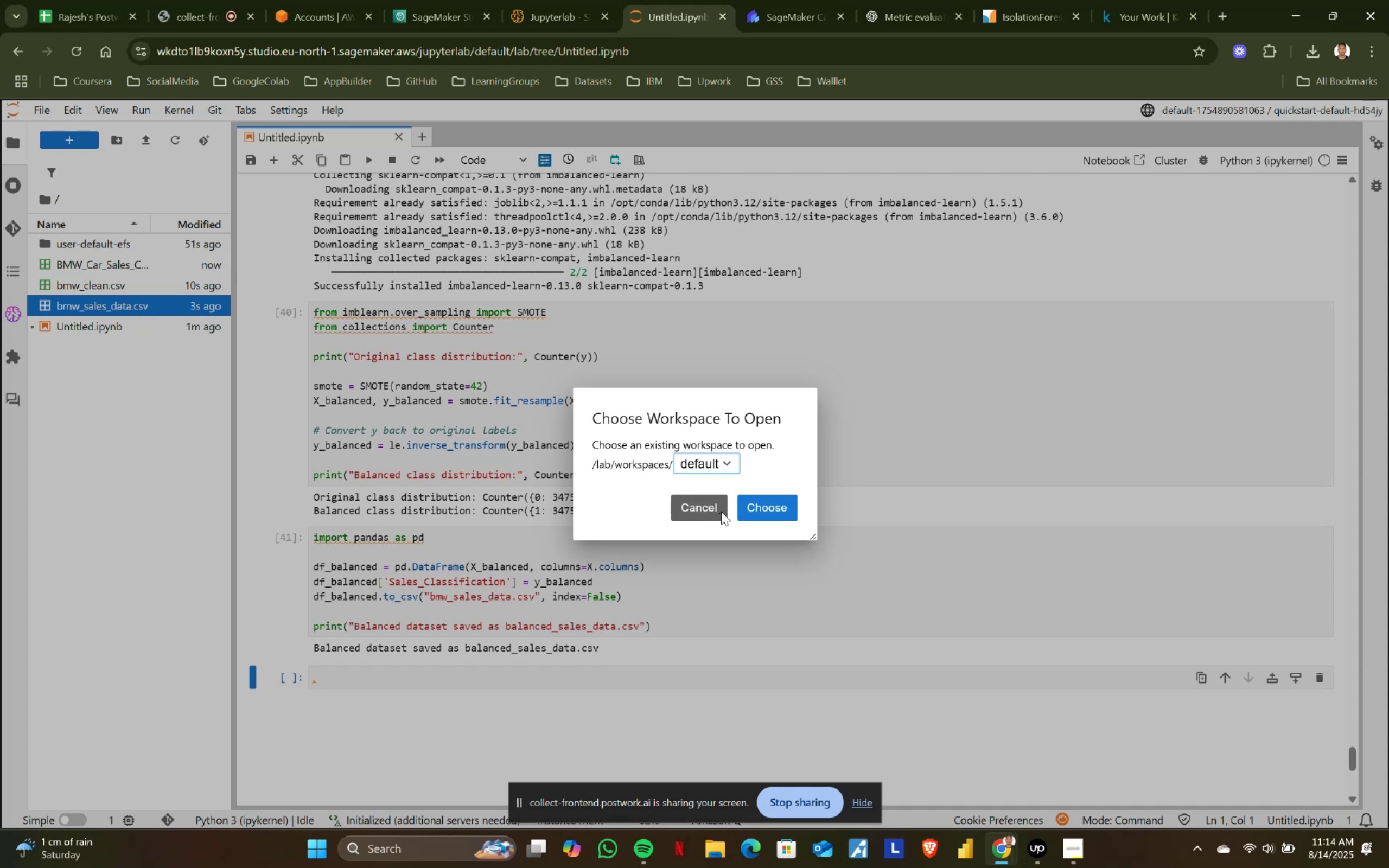 
left_click([721, 512])
 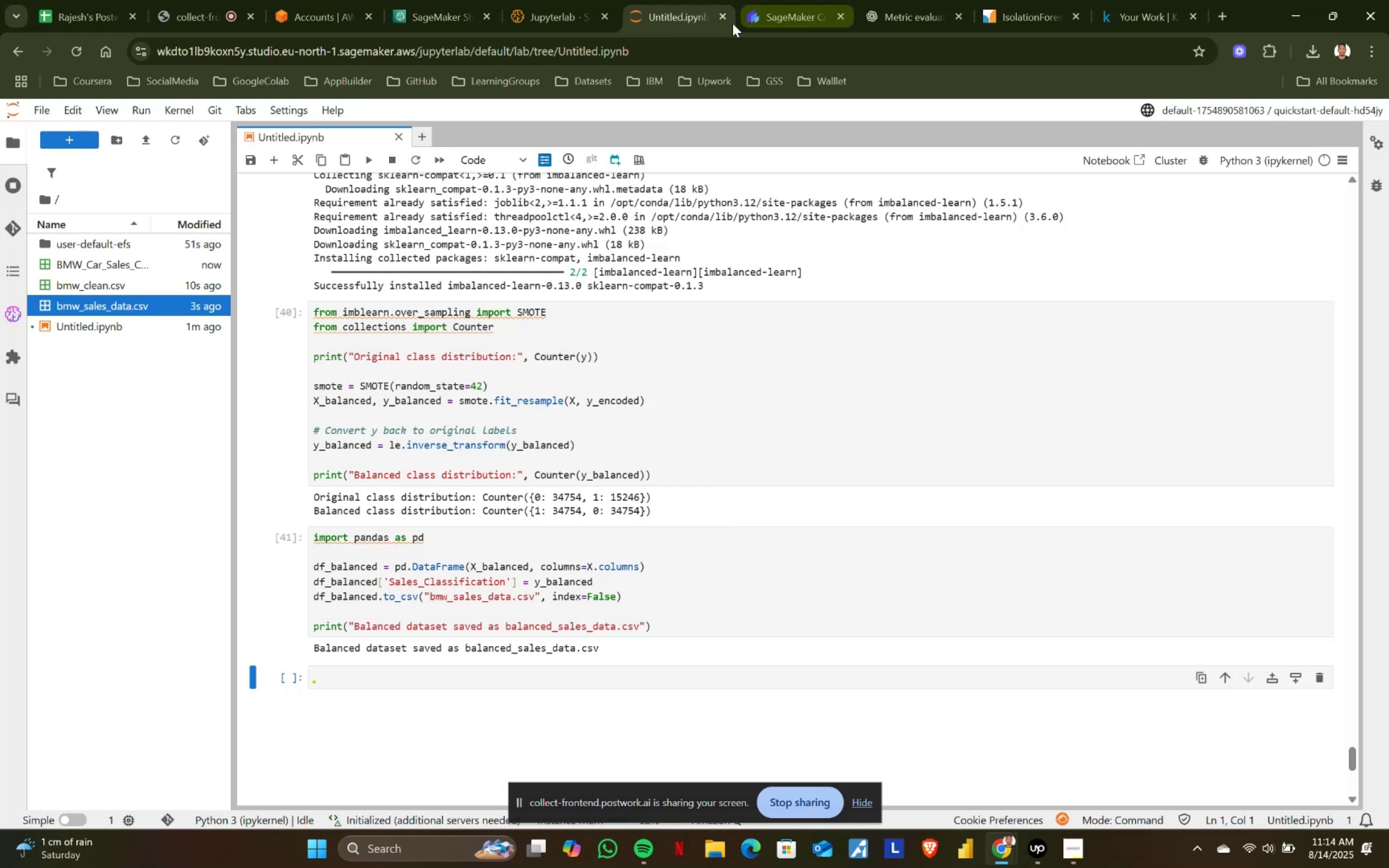 
left_click([721, 15])
 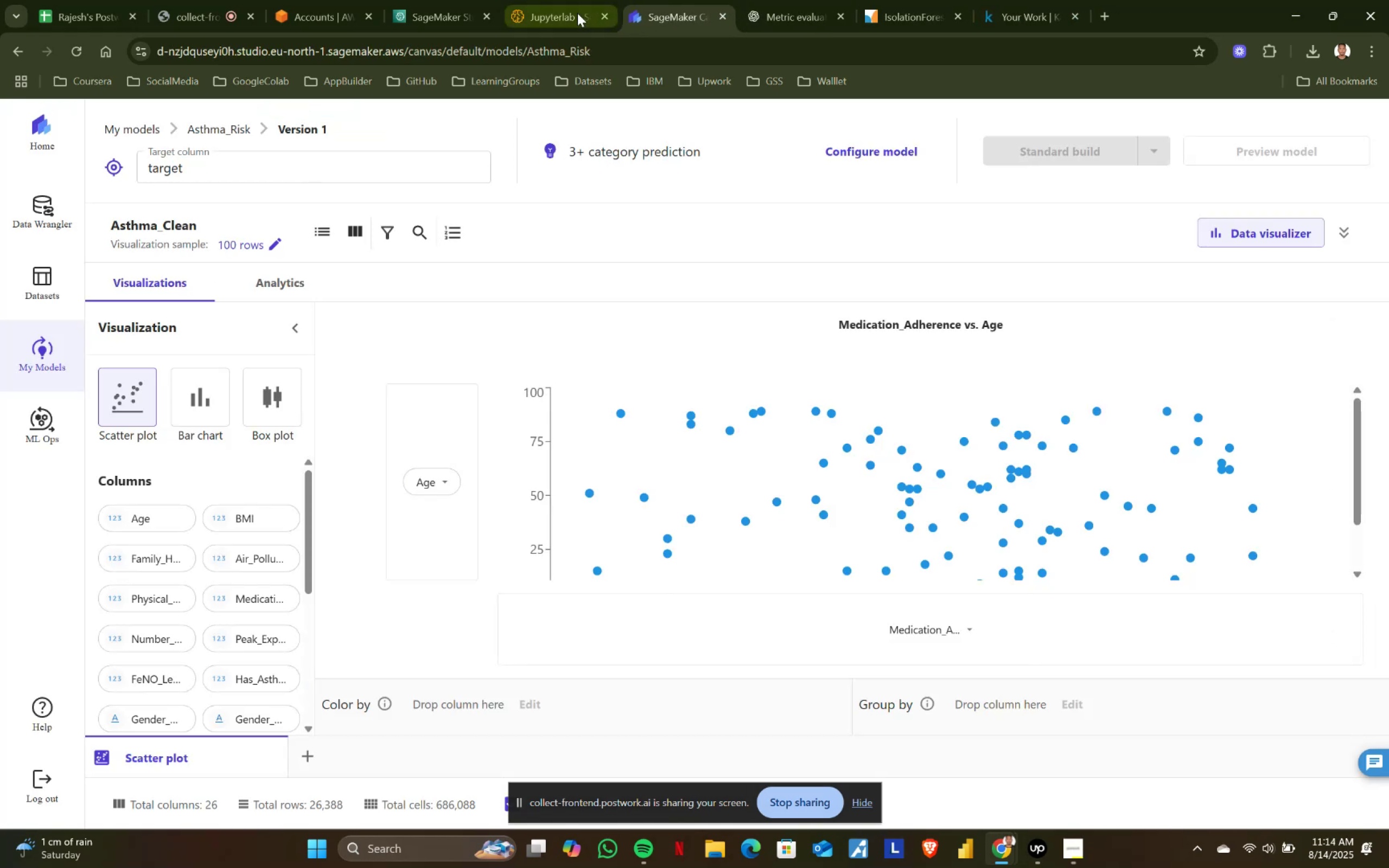 
left_click([577, 13])
 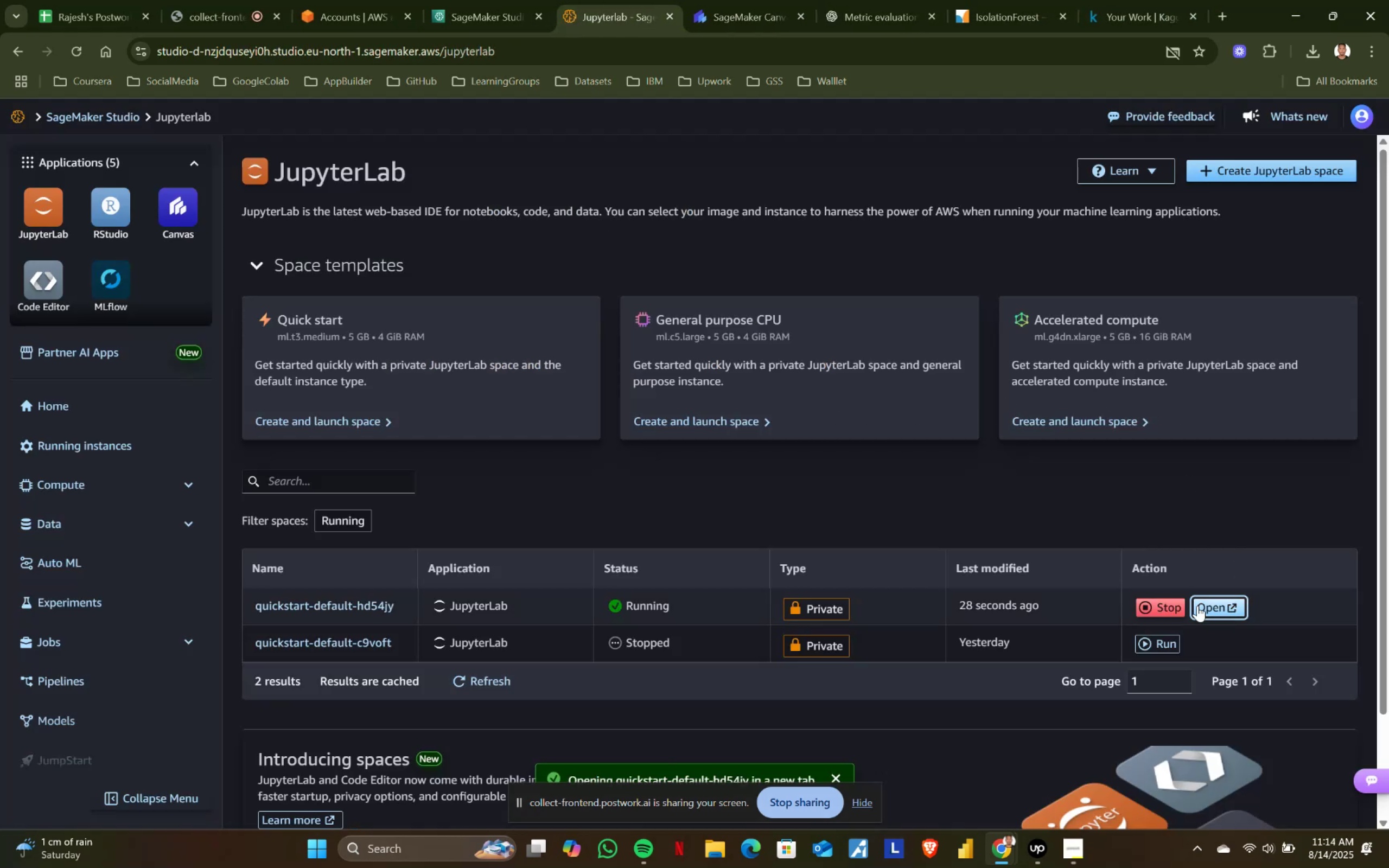 
left_click([1164, 602])
 